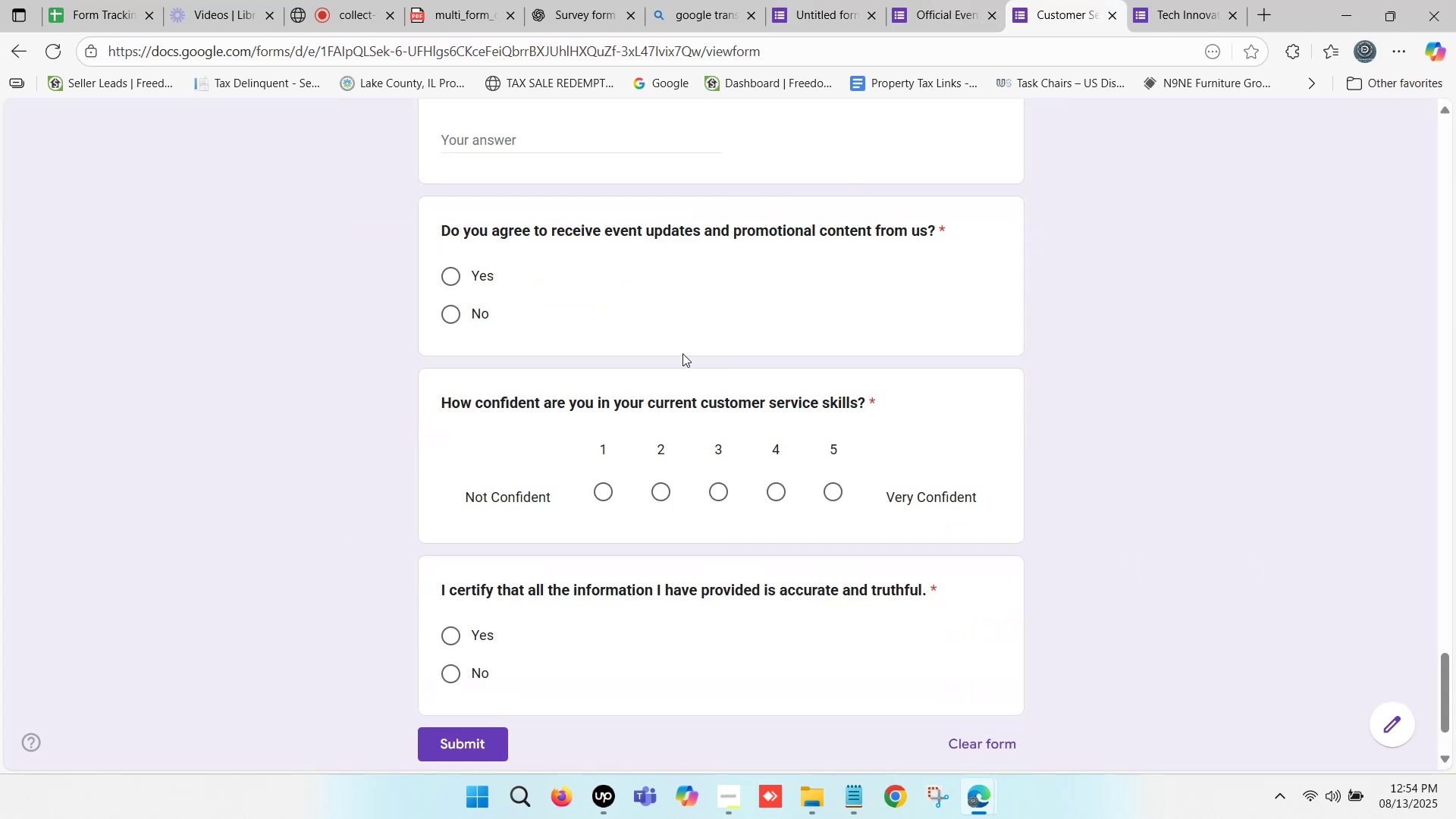 
scroll: coordinate [667, 332], scroll_direction: up, amount: 34.0
 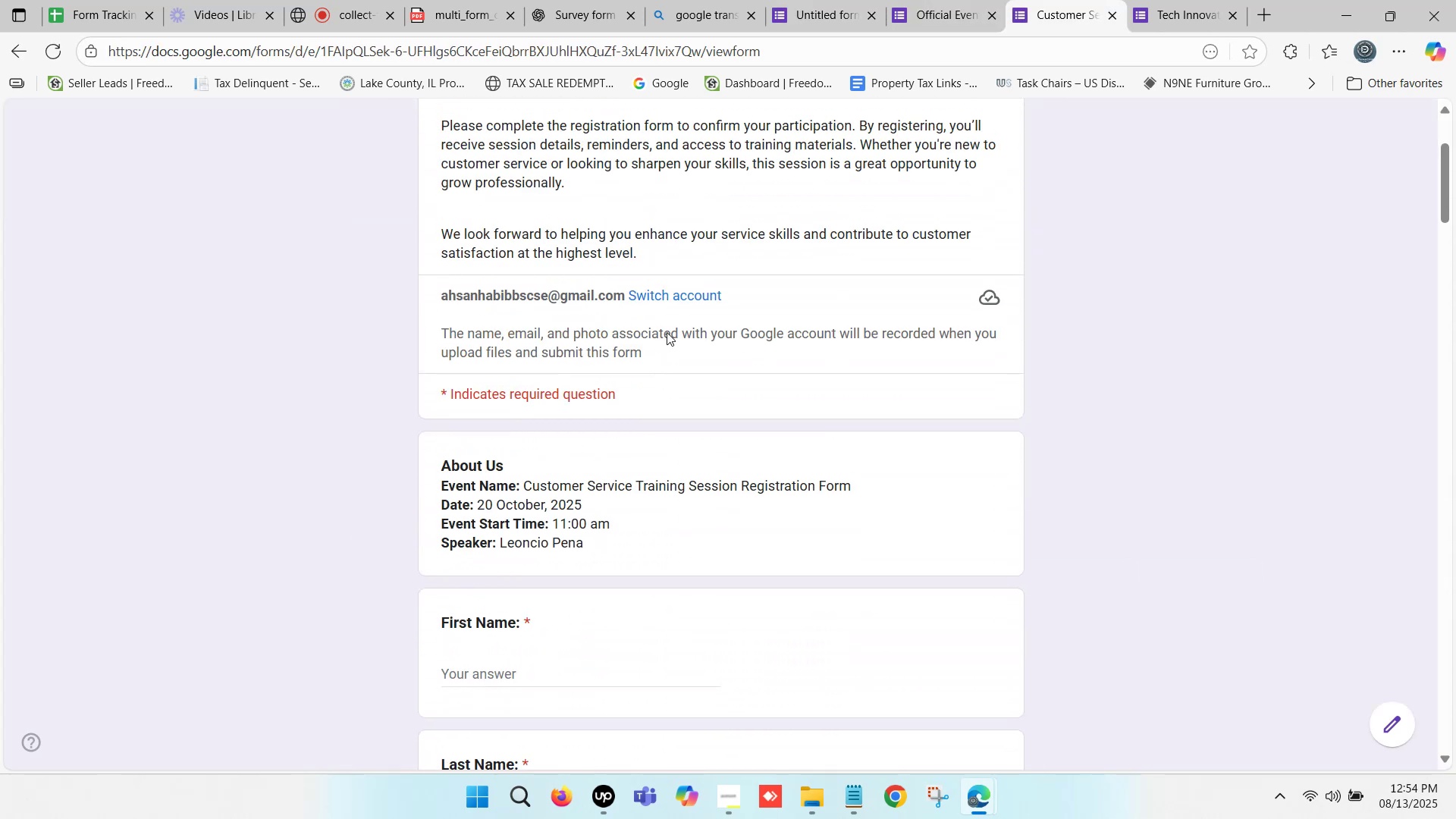 
scroll: coordinate [667, 332], scroll_direction: down, amount: 1.0
 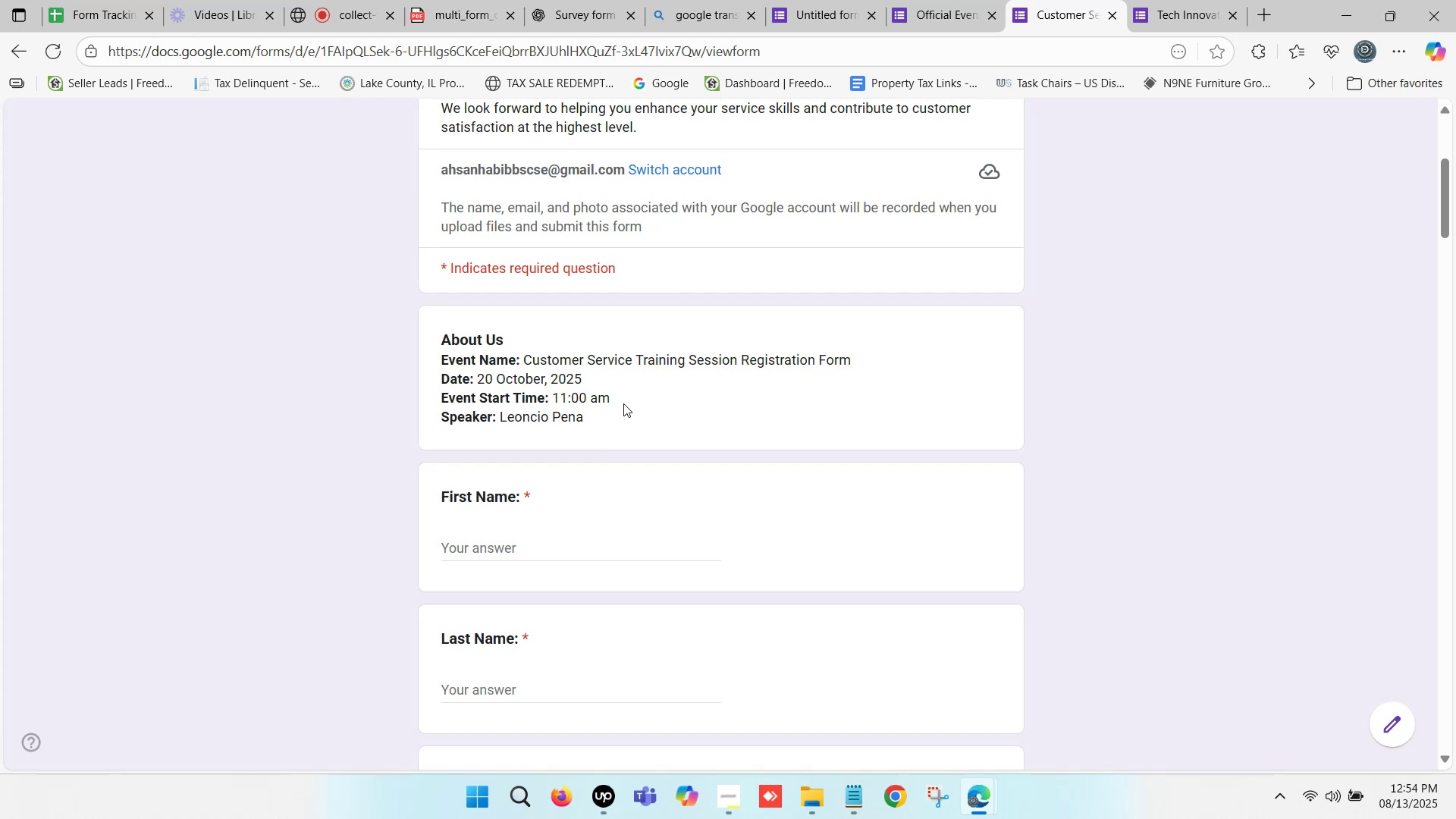 
left_click([620, 410])
 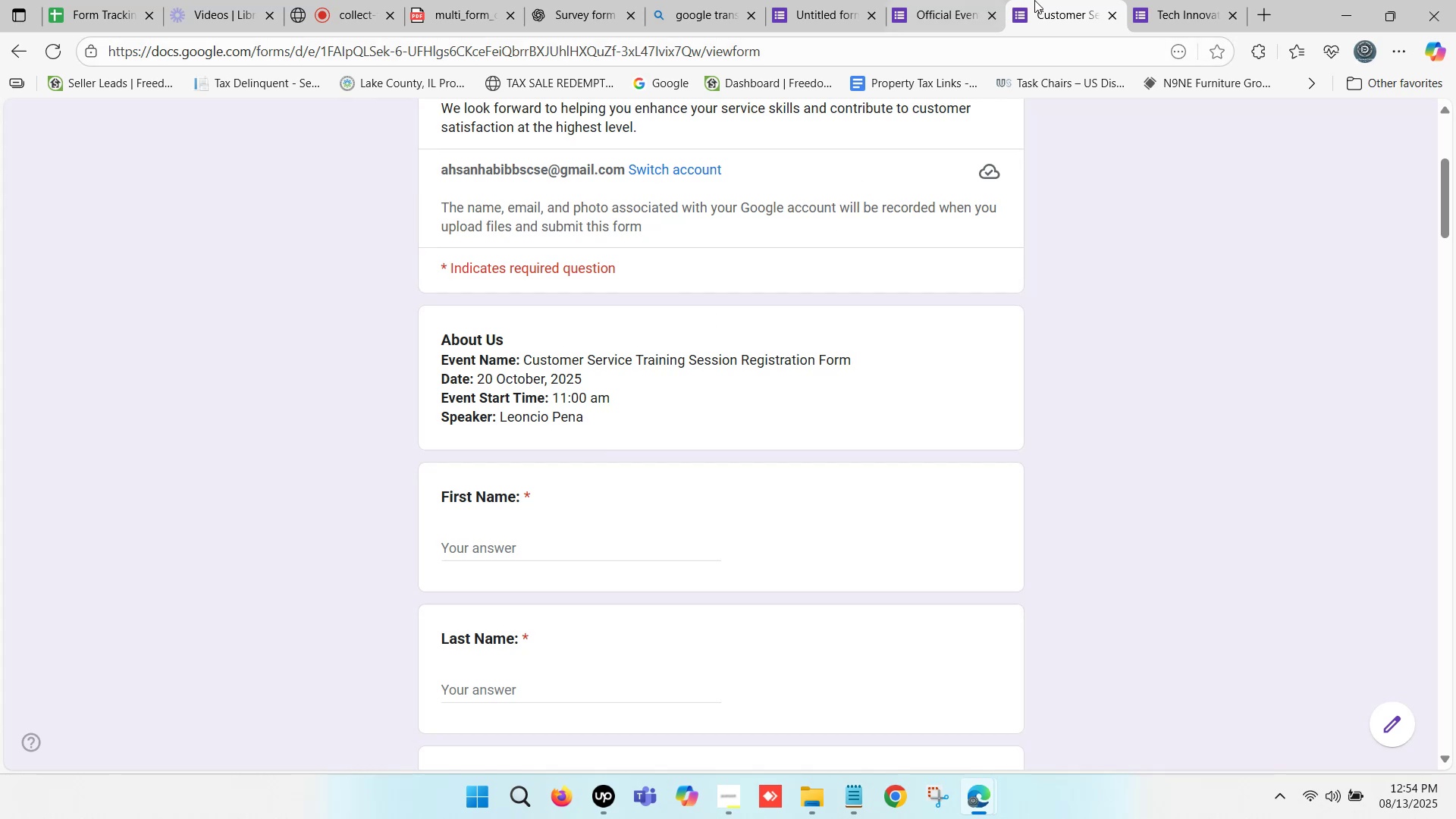 
left_click([953, 0])
 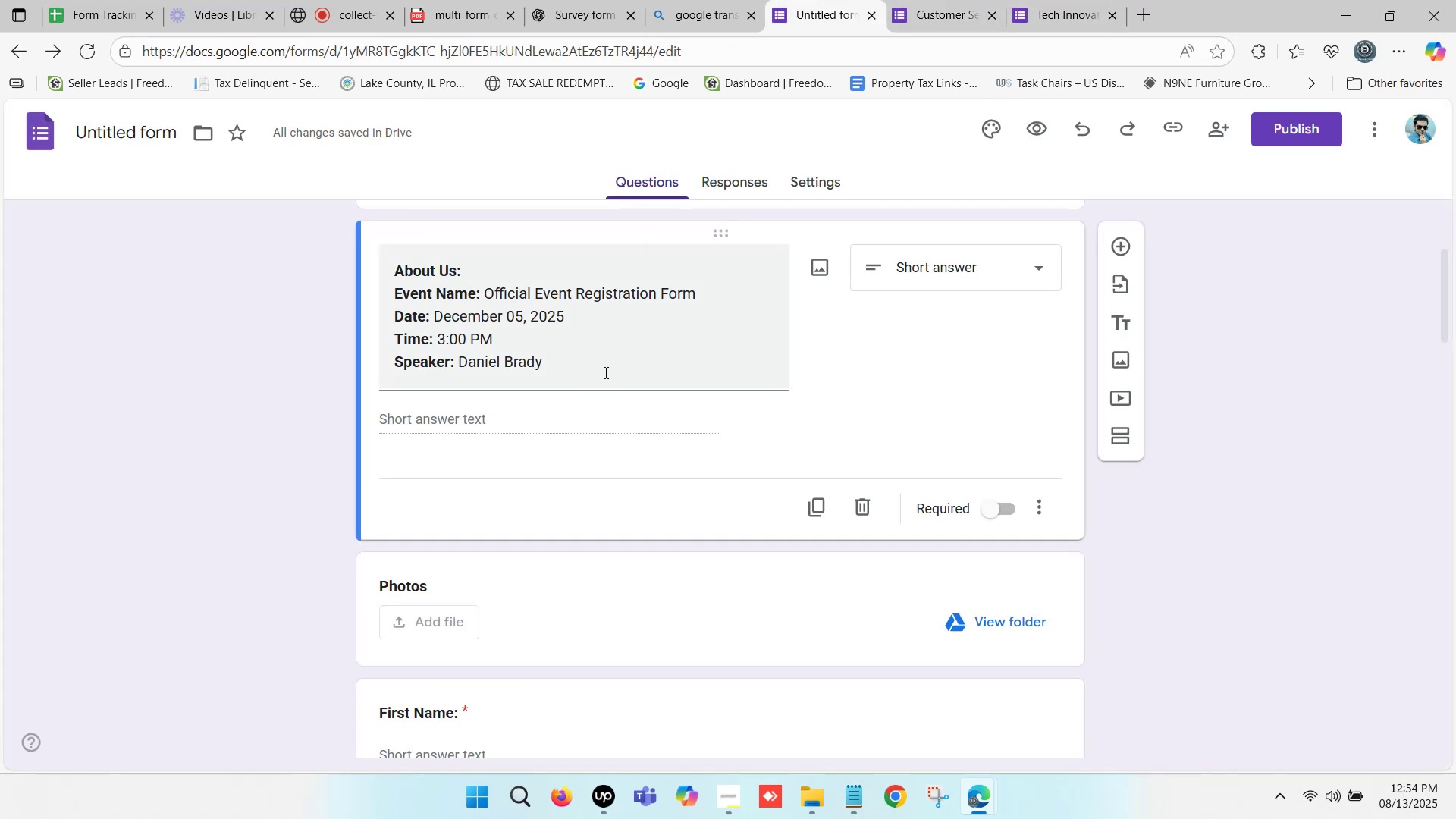 
left_click([500, 422])
 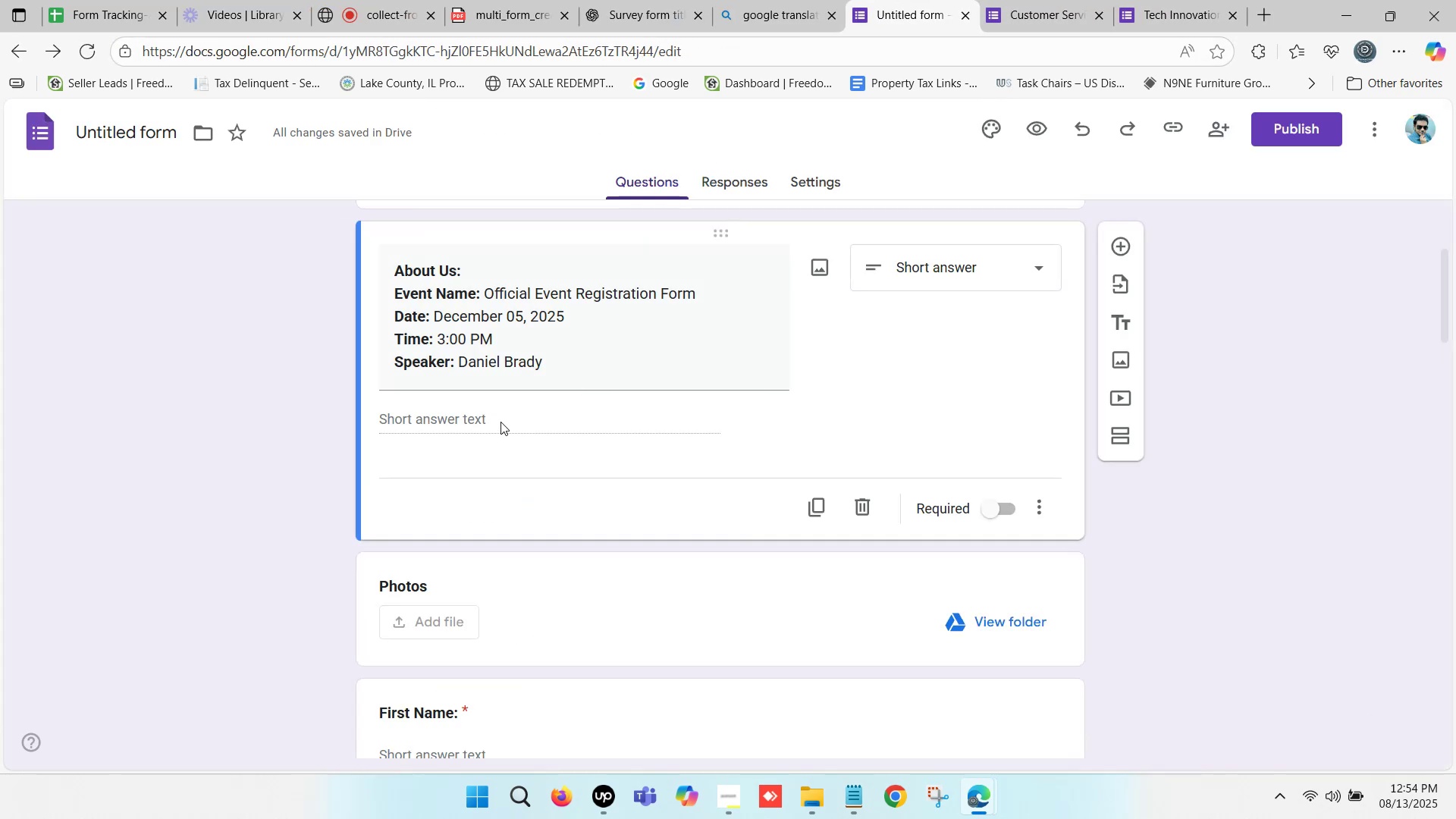 
left_click([500, 422])
 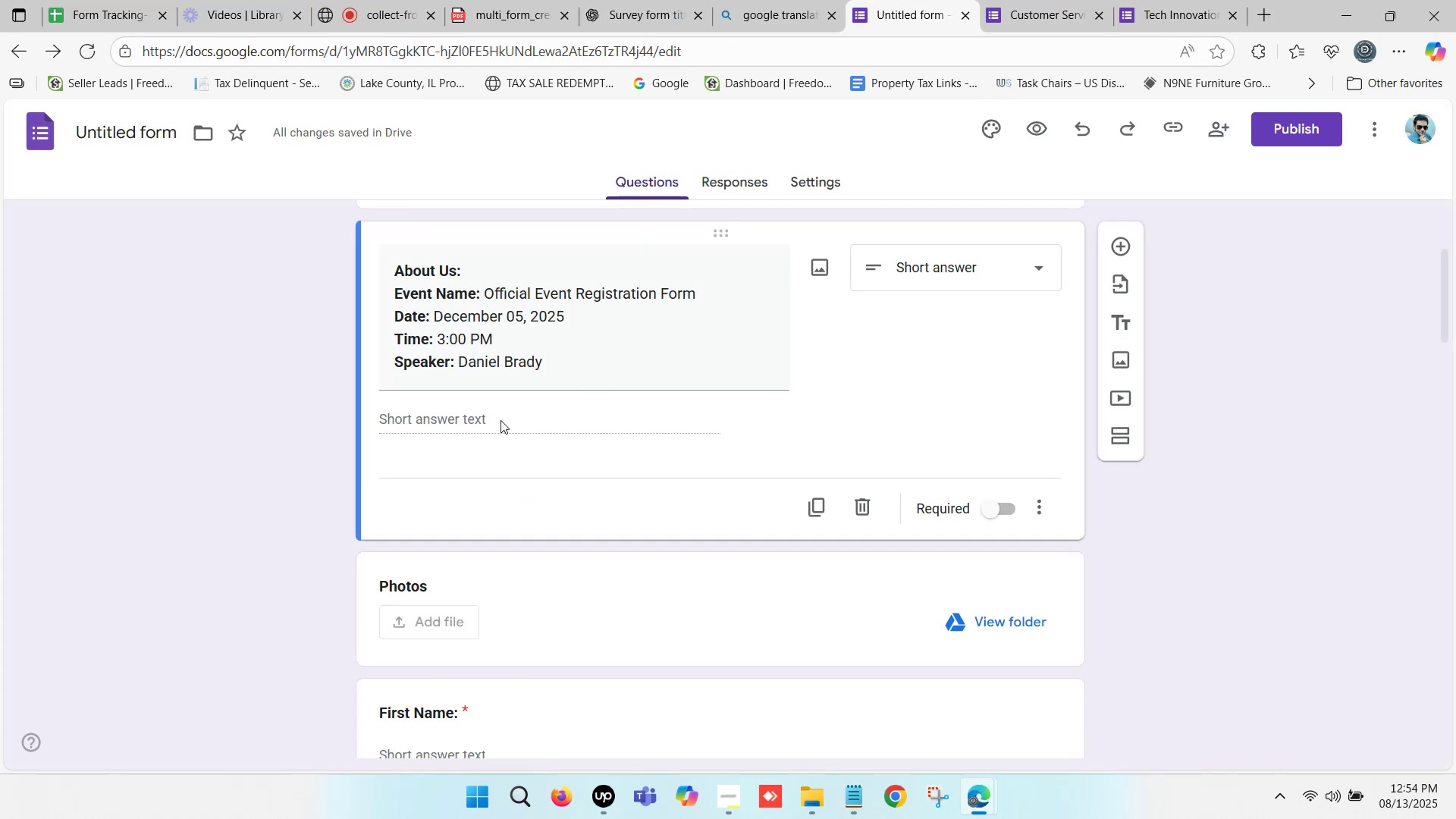 
left_click([500, 420])
 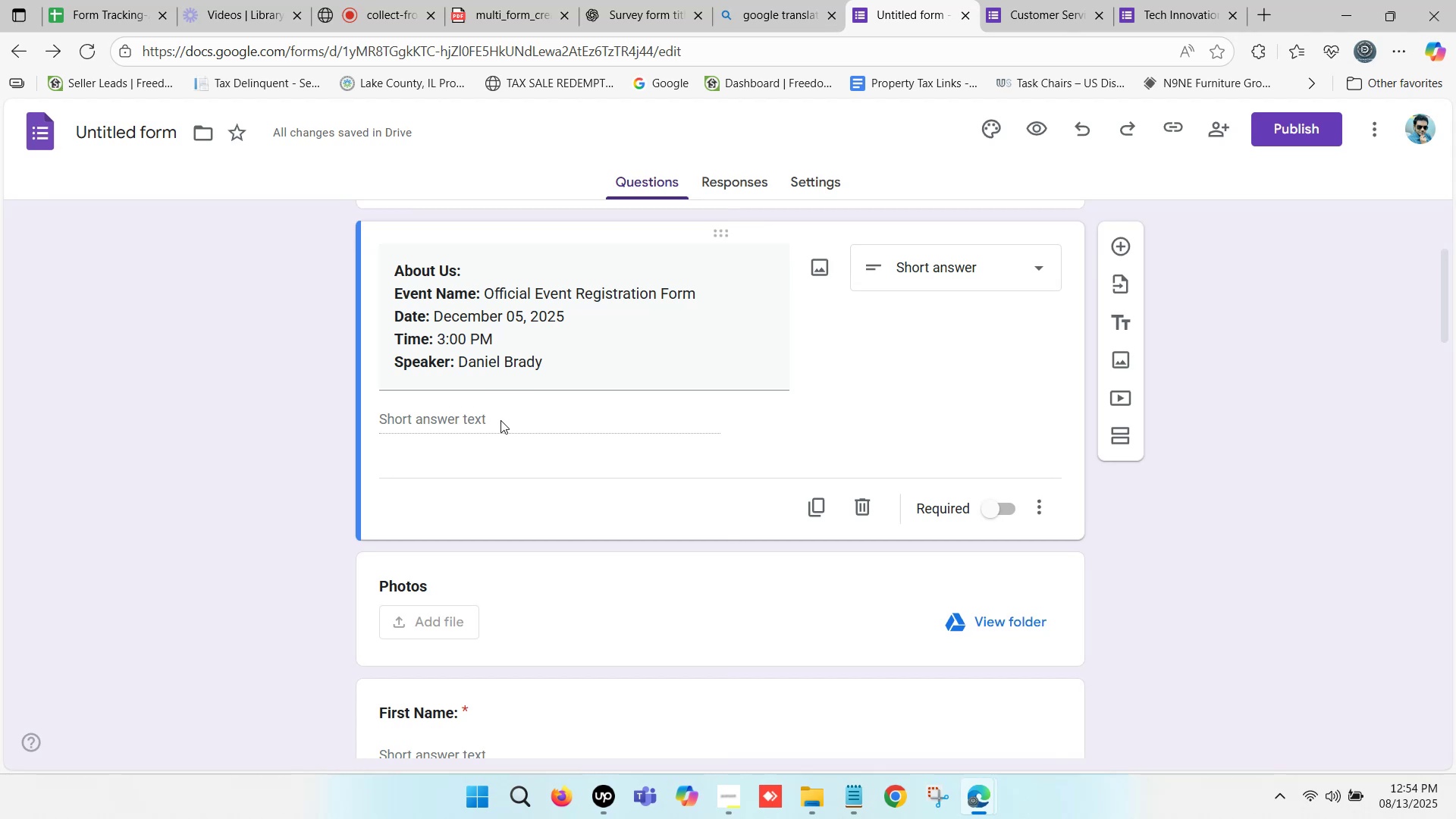 
double_click([521, 403])
 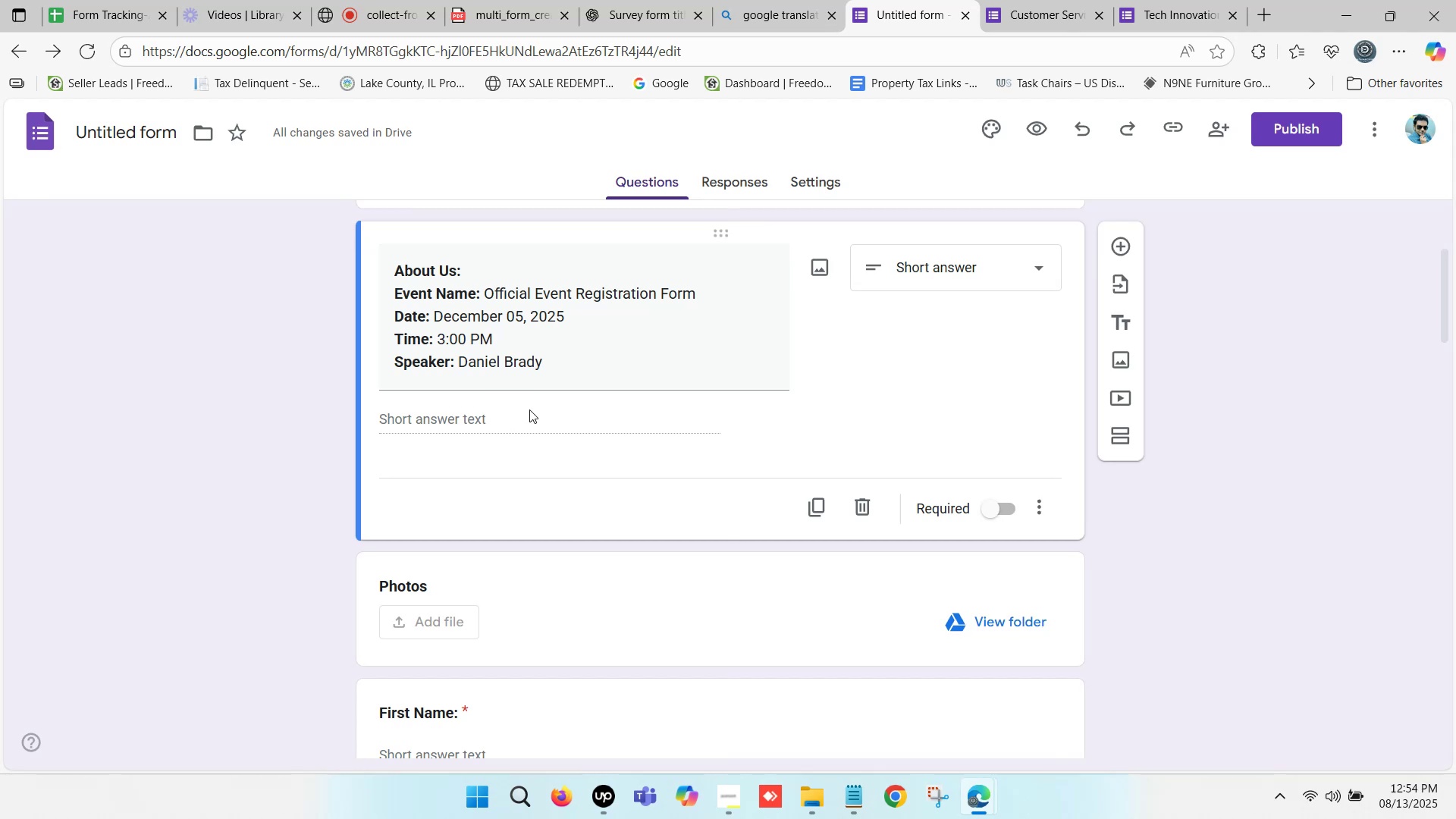 
double_click([521, 414])
 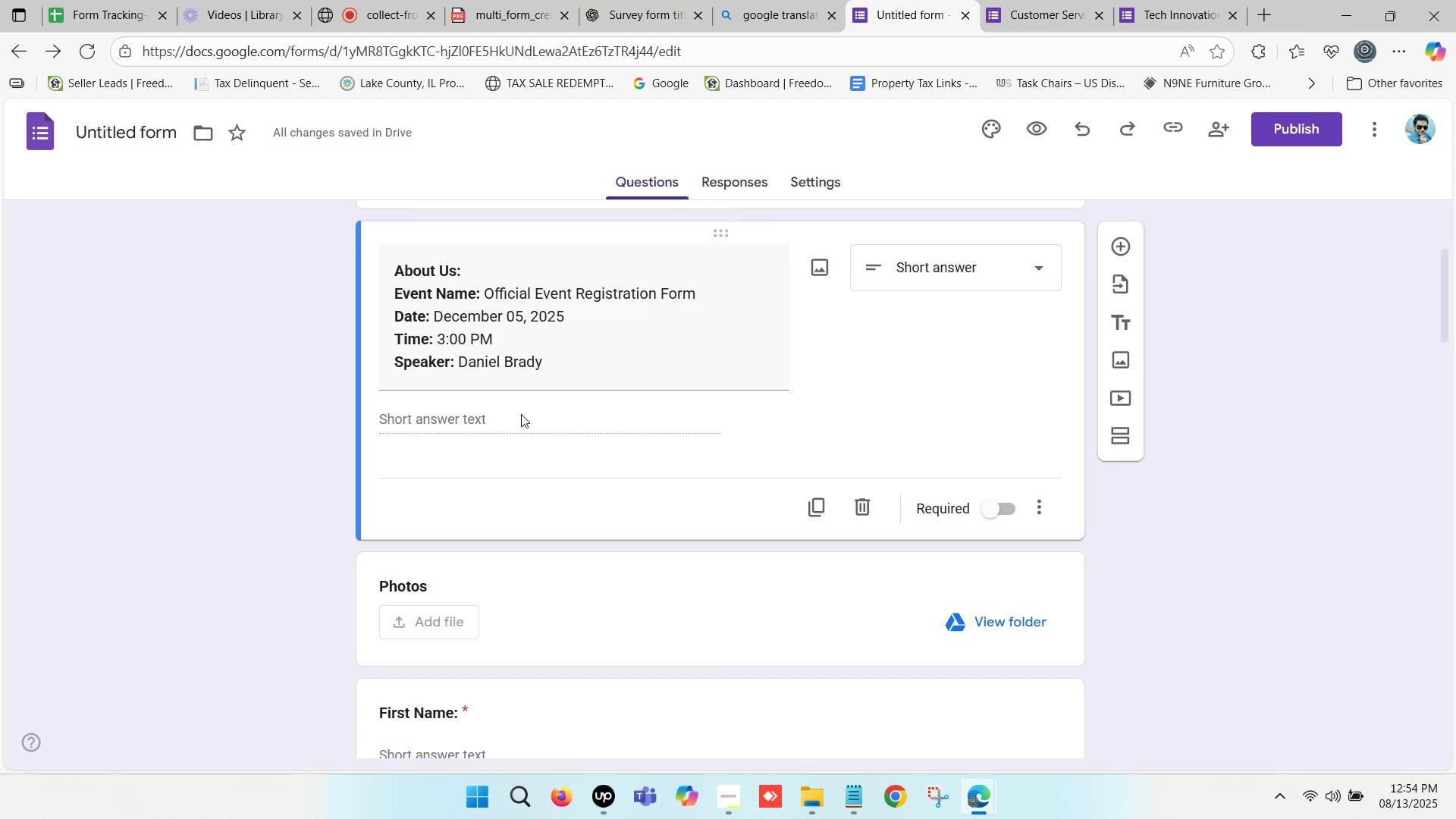 
triple_click([521, 414])
 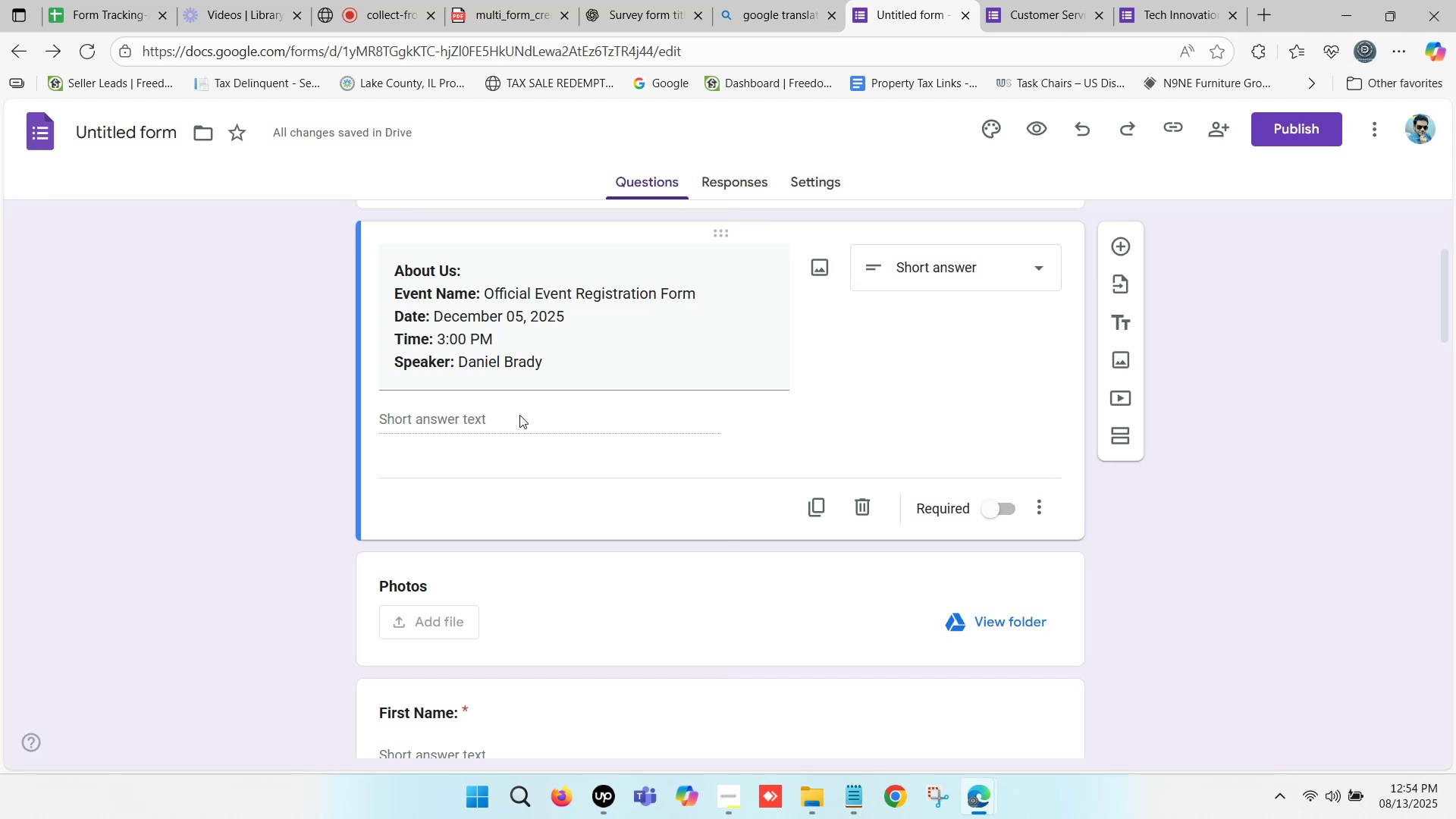 
triple_click([519, 415])
 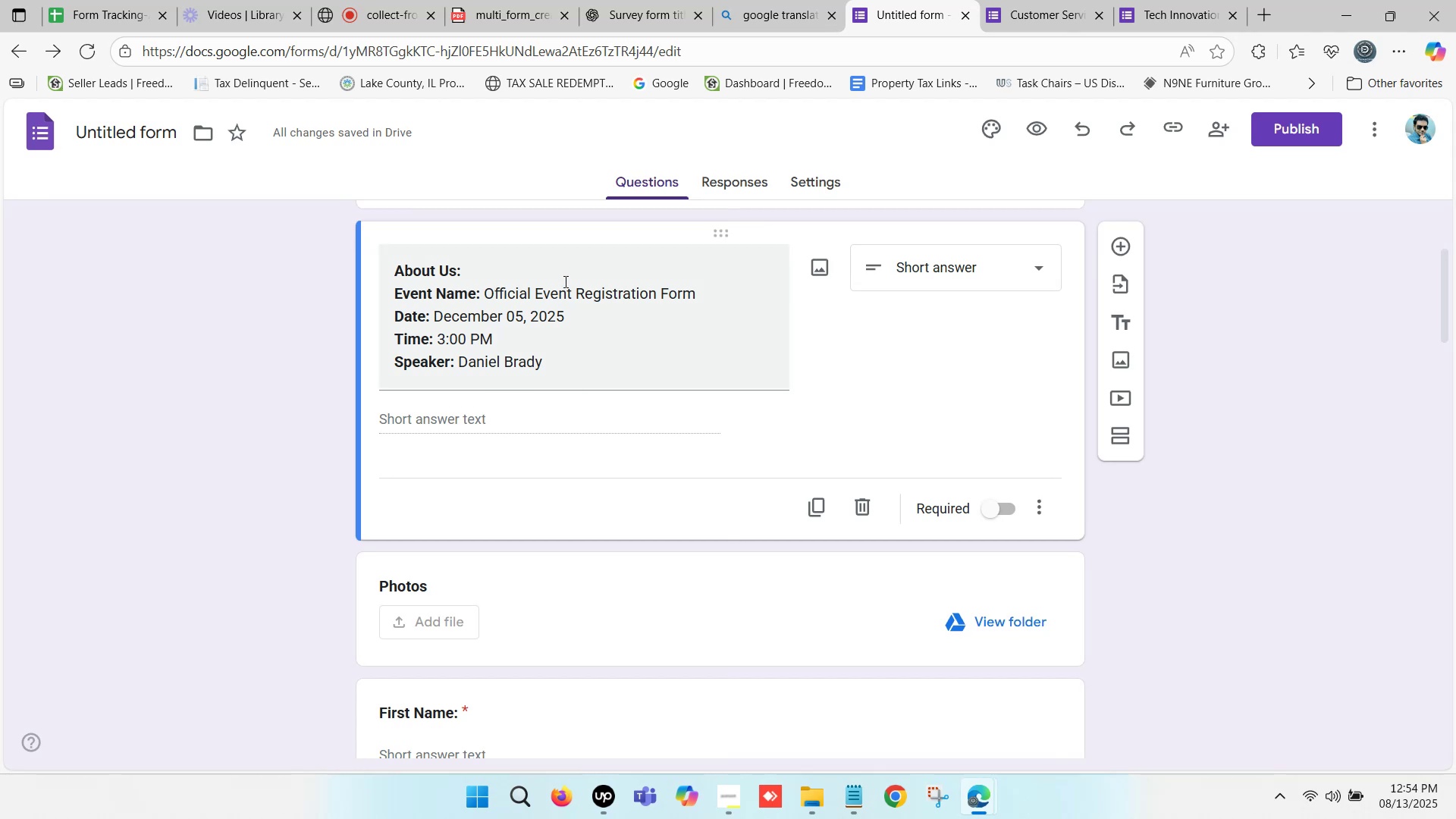 
triple_click([564, 281])
 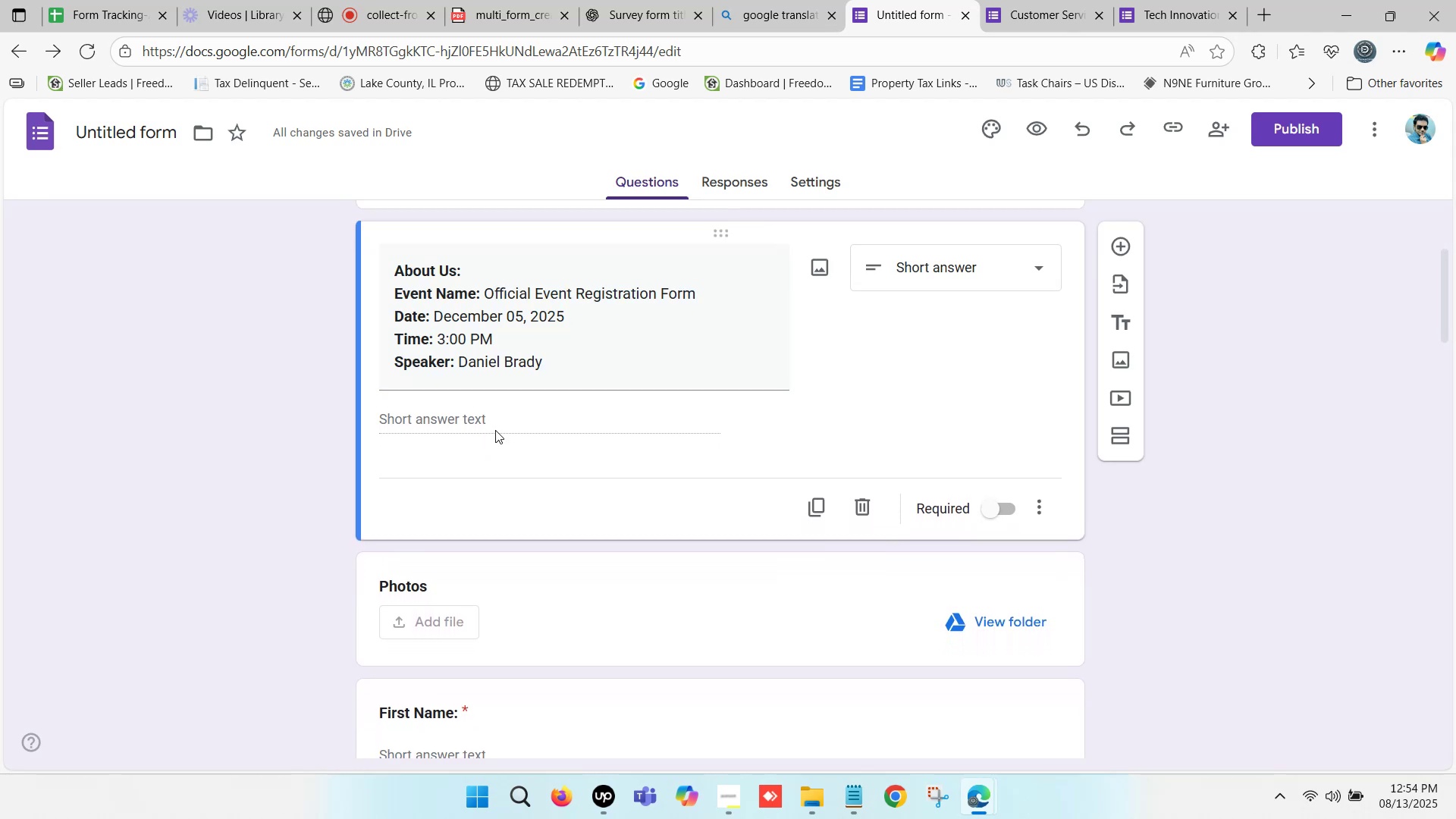 
double_click([500, 420])
 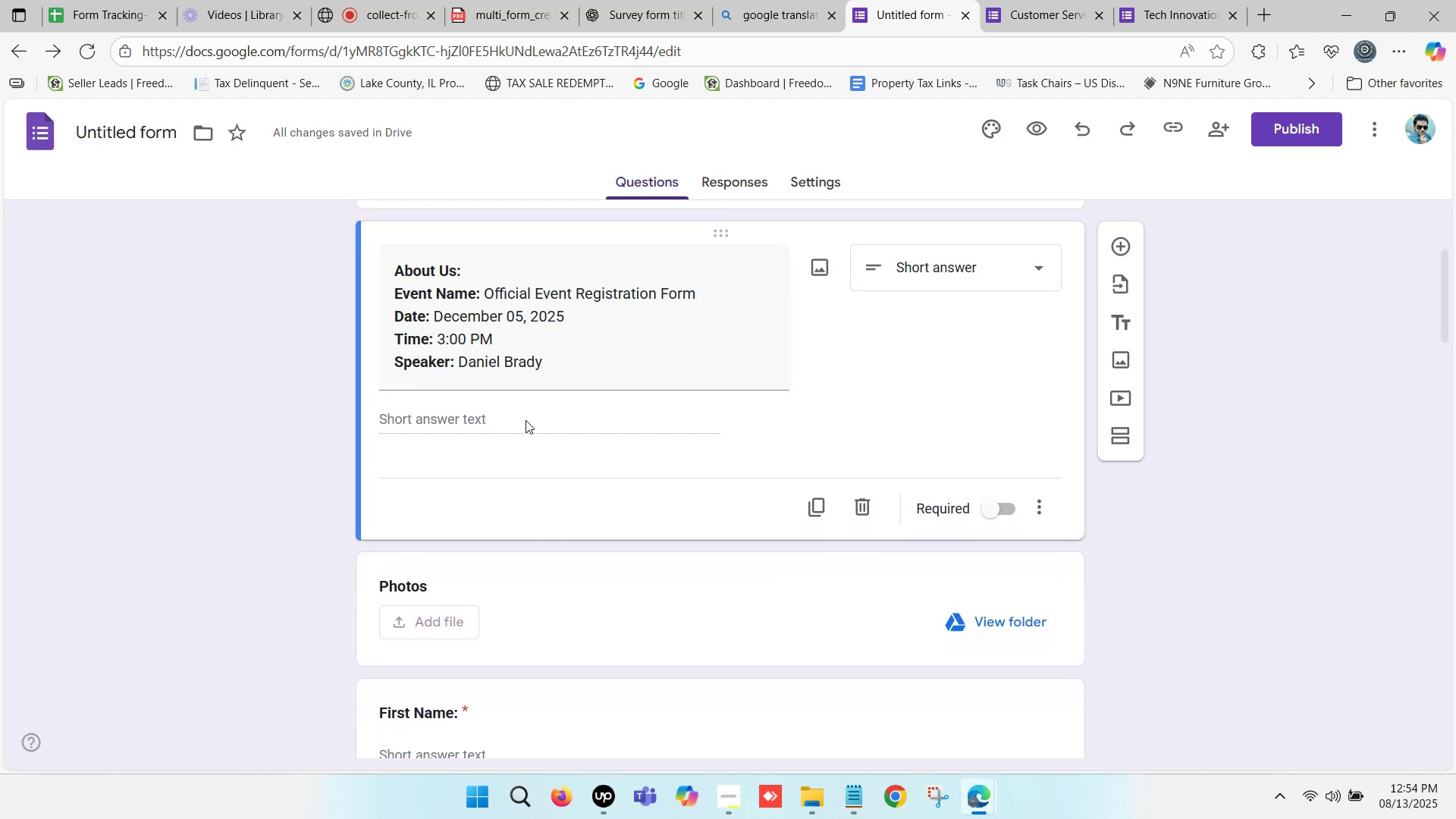 
left_click([531, 420])
 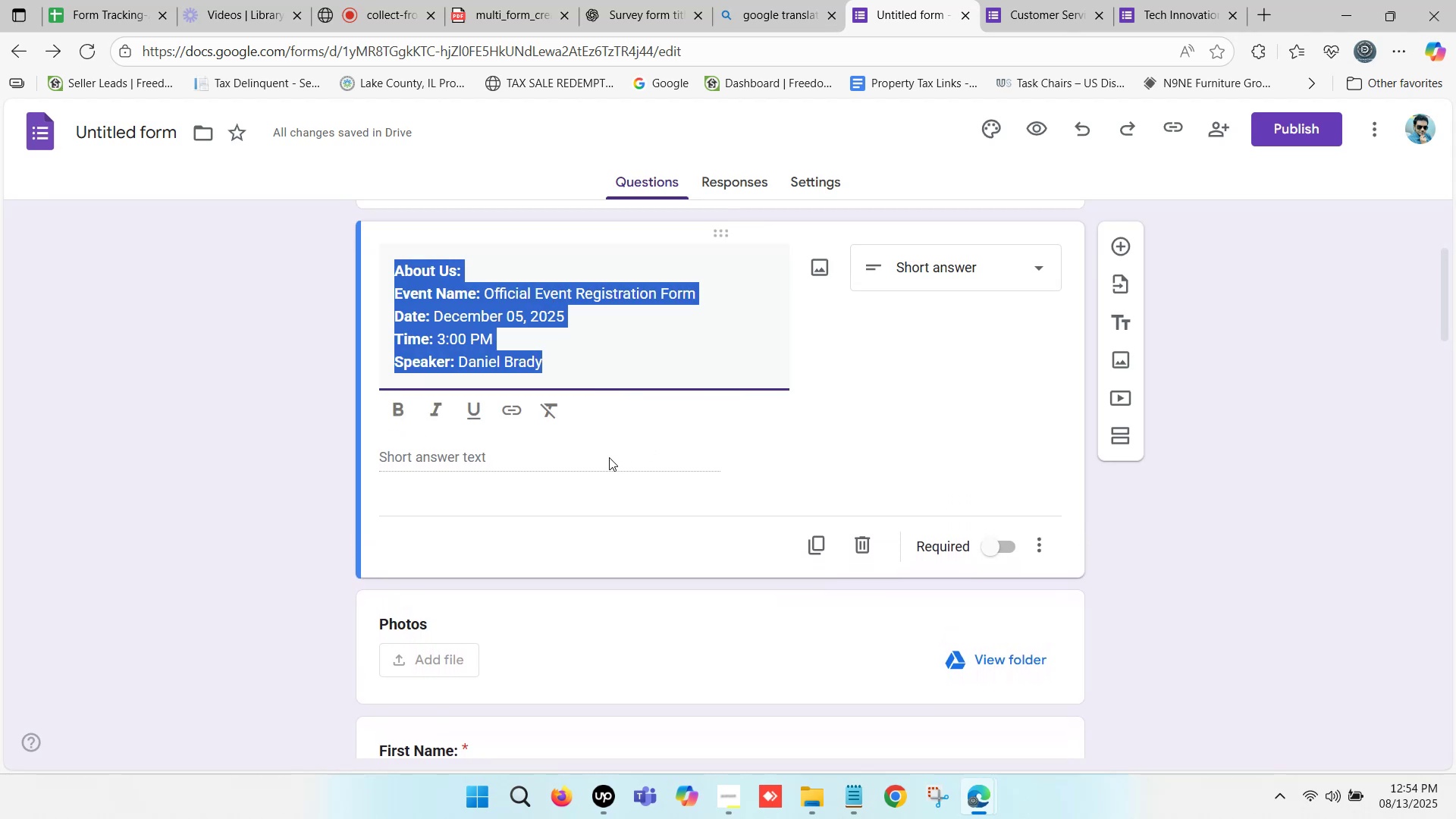 
left_click([557, 463])
 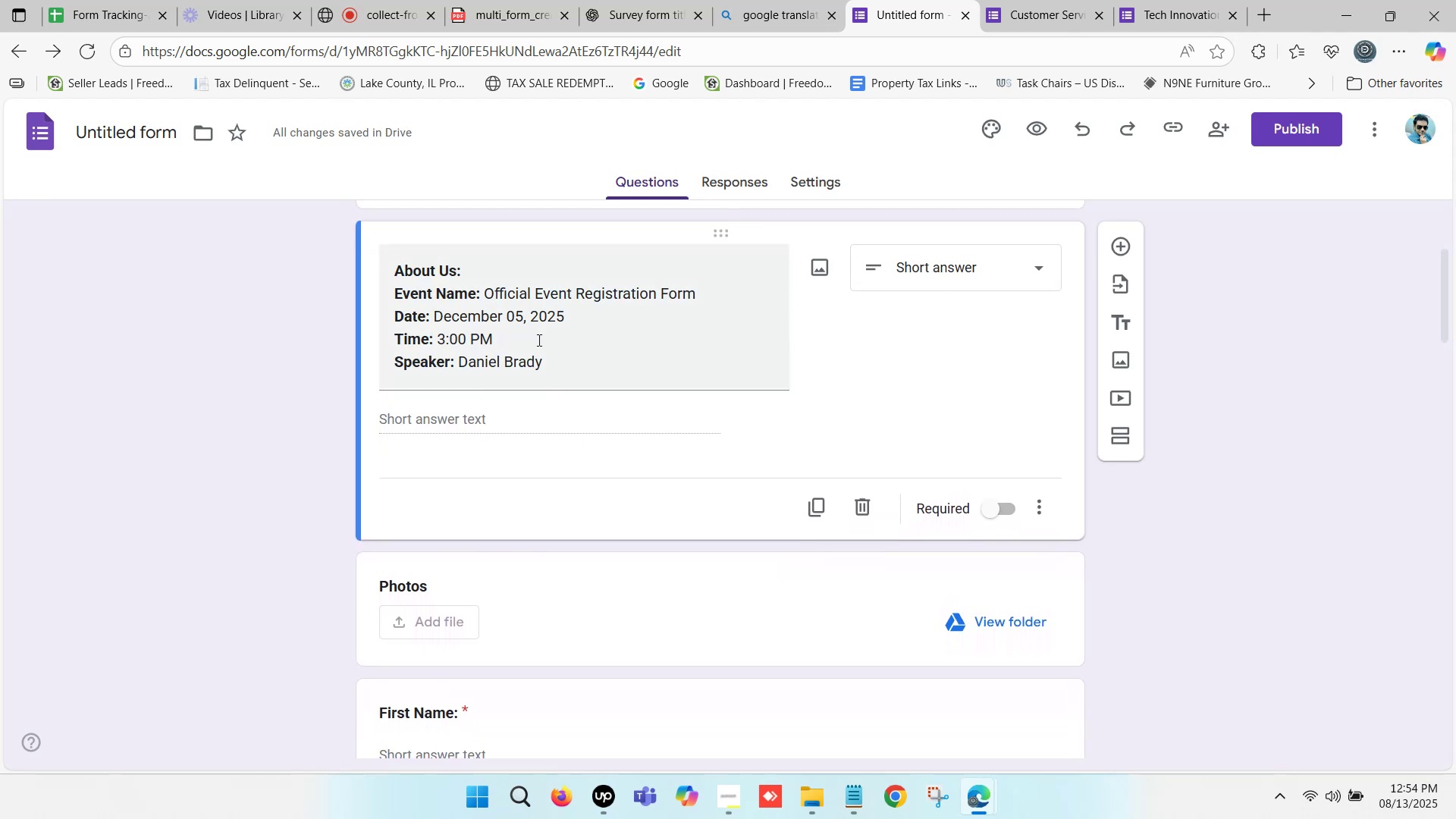 
left_click([582, 334])
 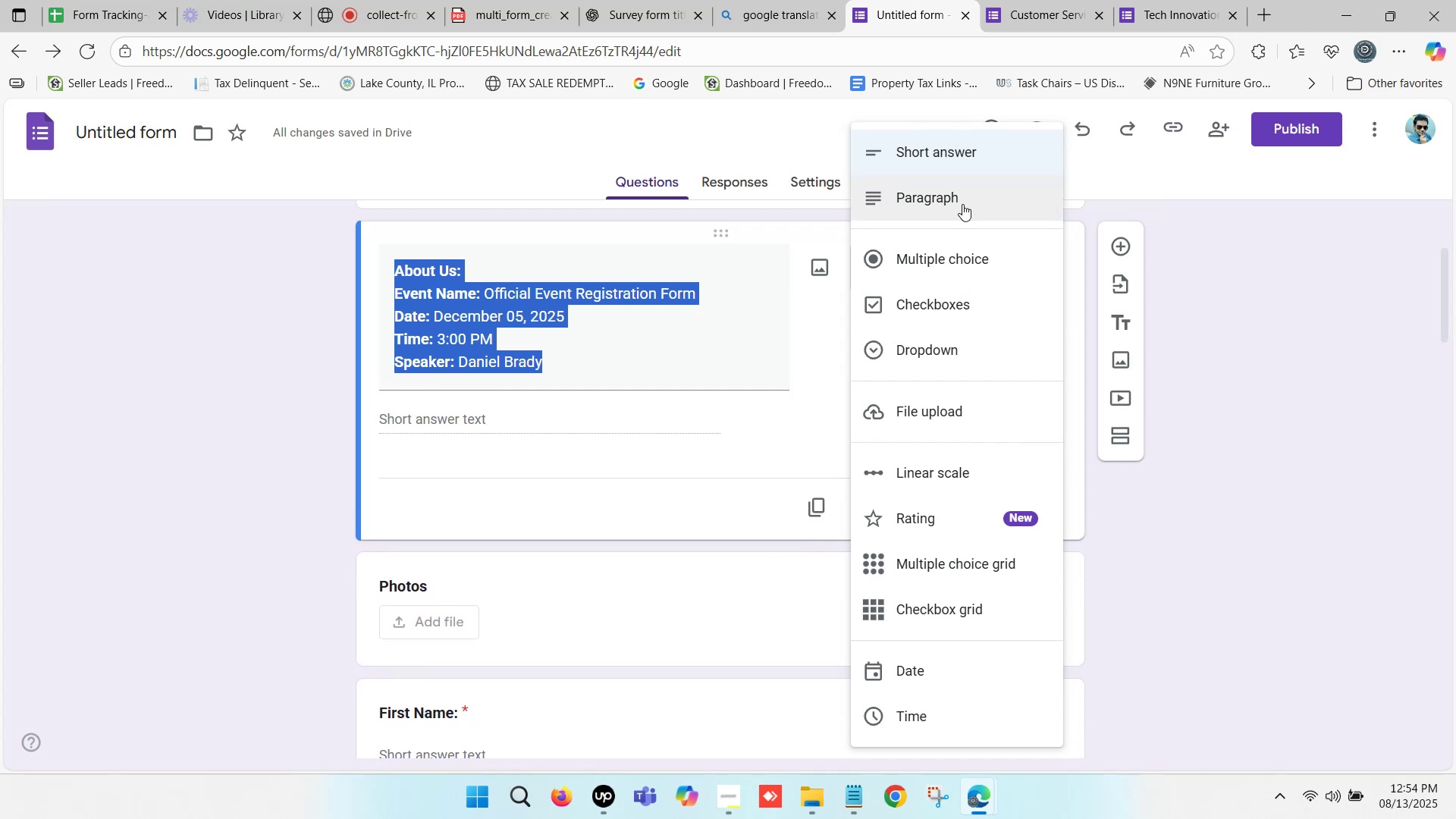 
left_click([962, 268])
 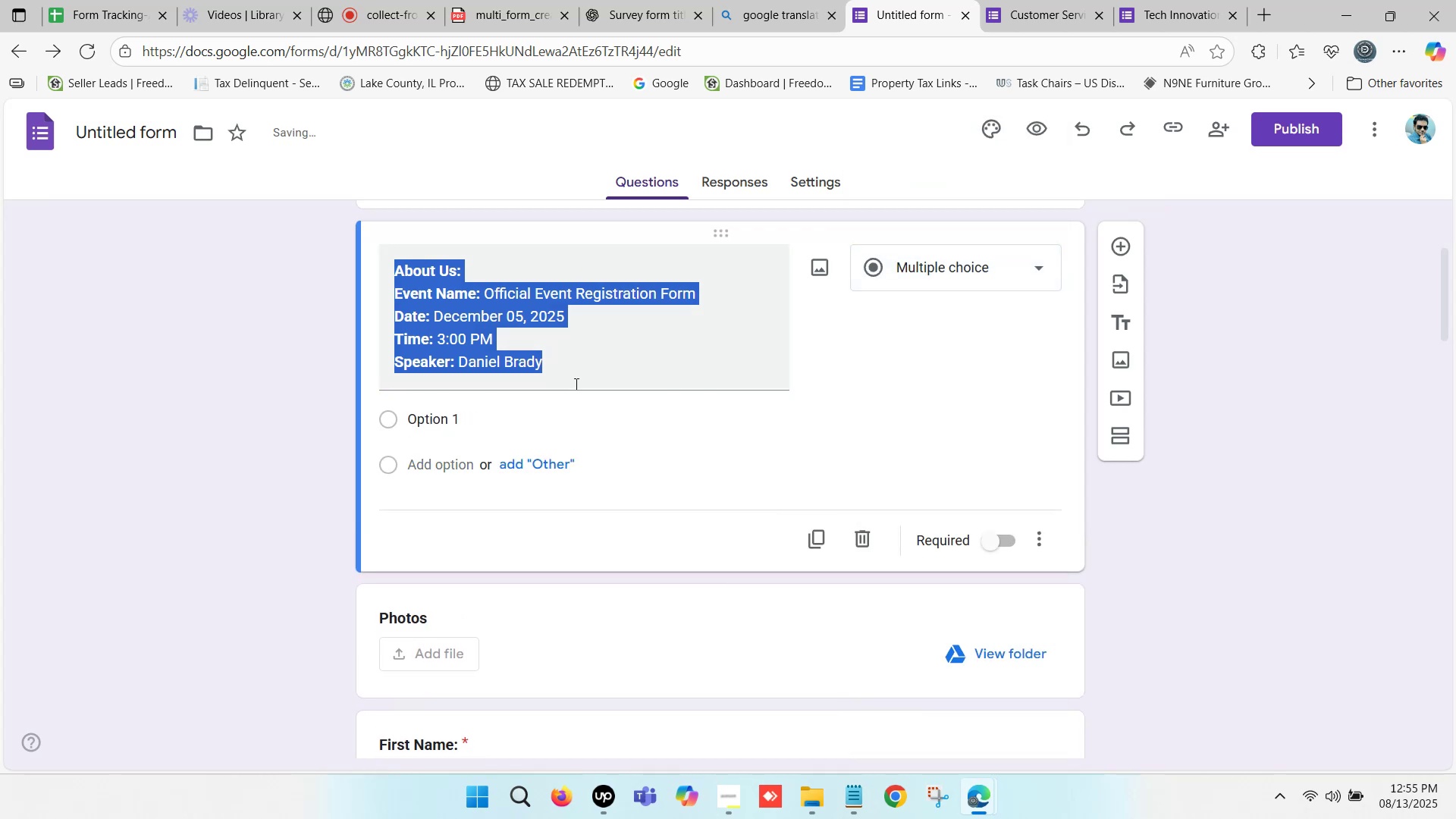 
left_click([571, 374])
 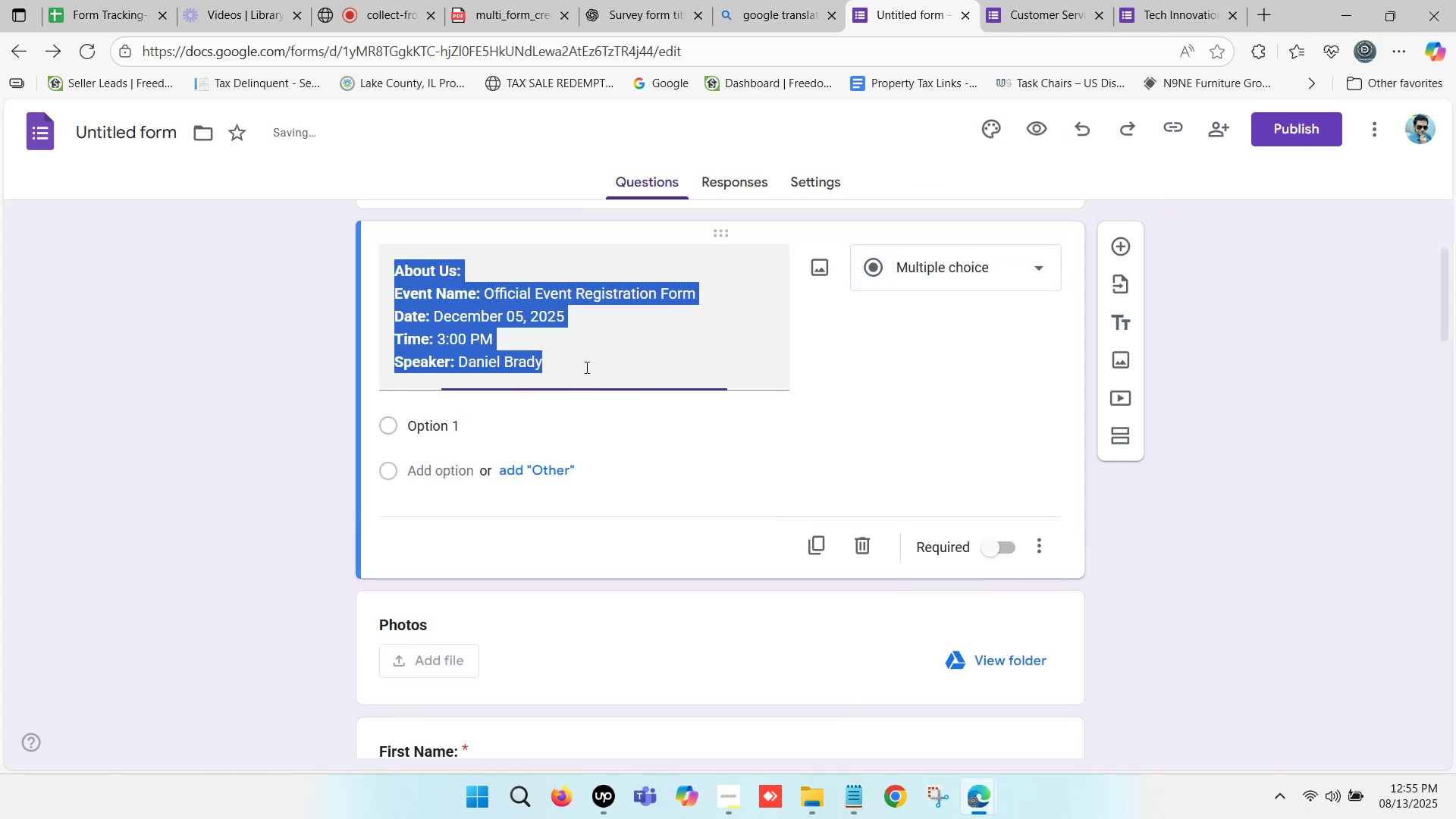 
left_click([613, 359])
 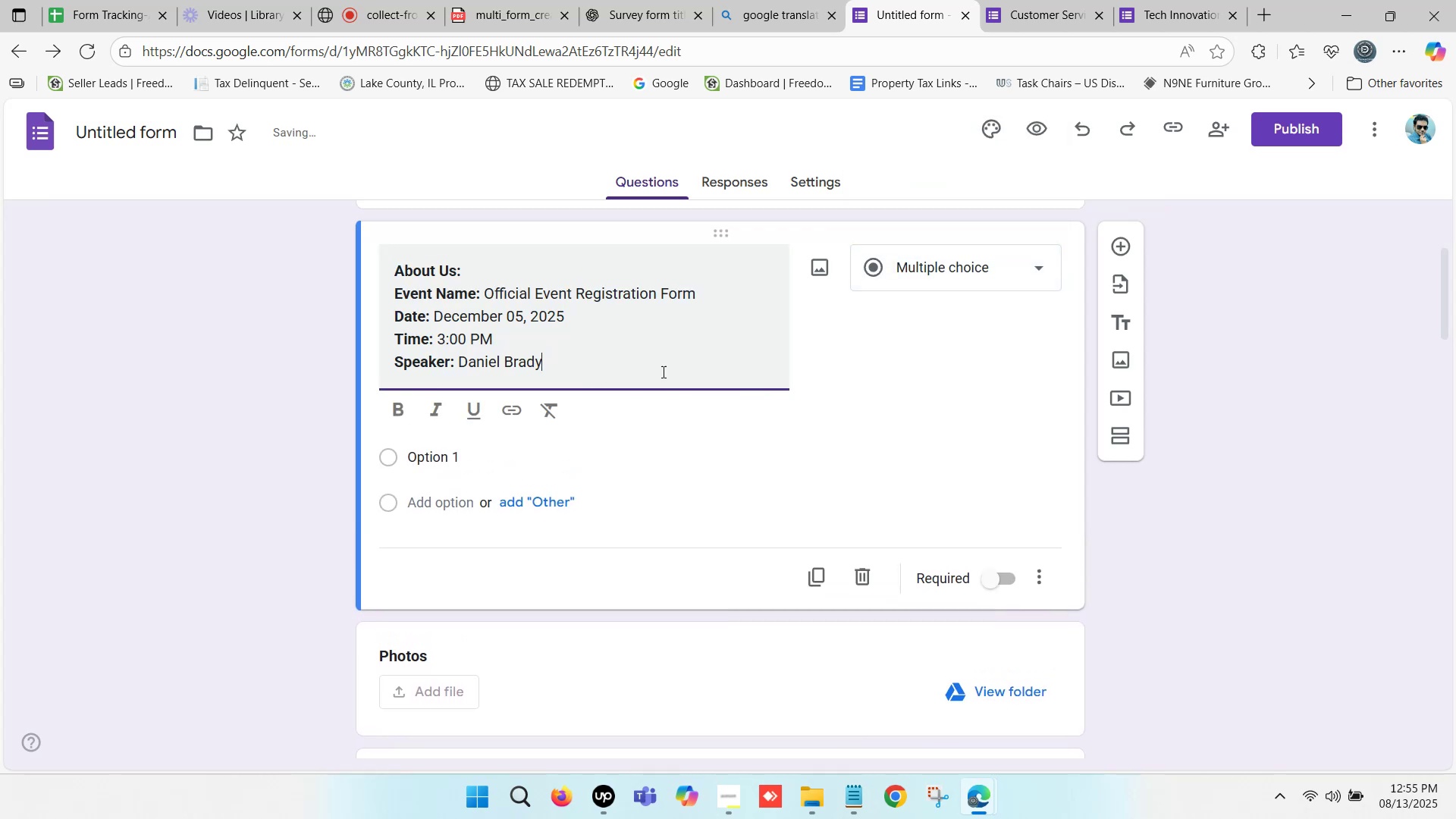 
left_click([647, 357])
 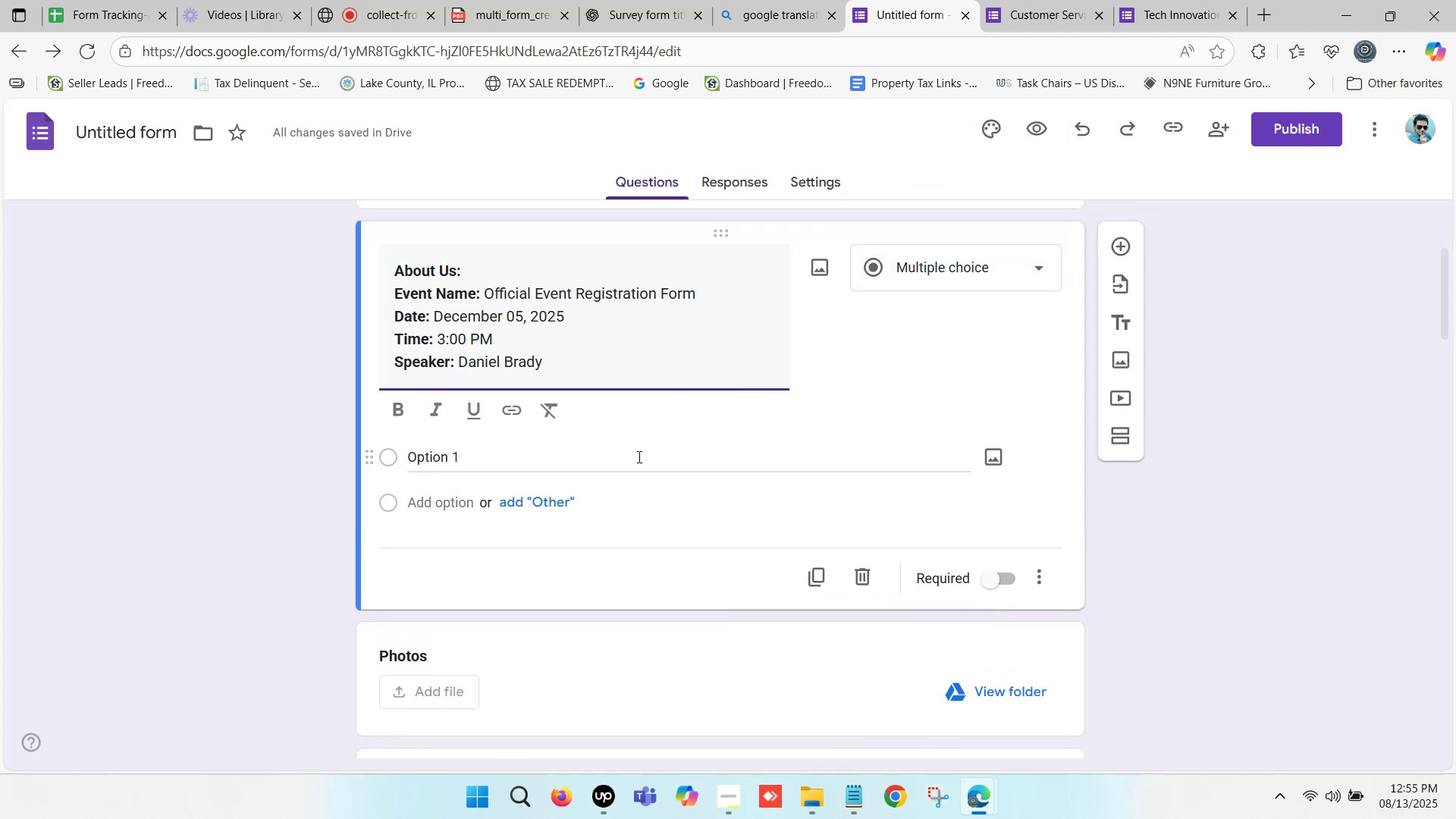 
left_click([636, 457])
 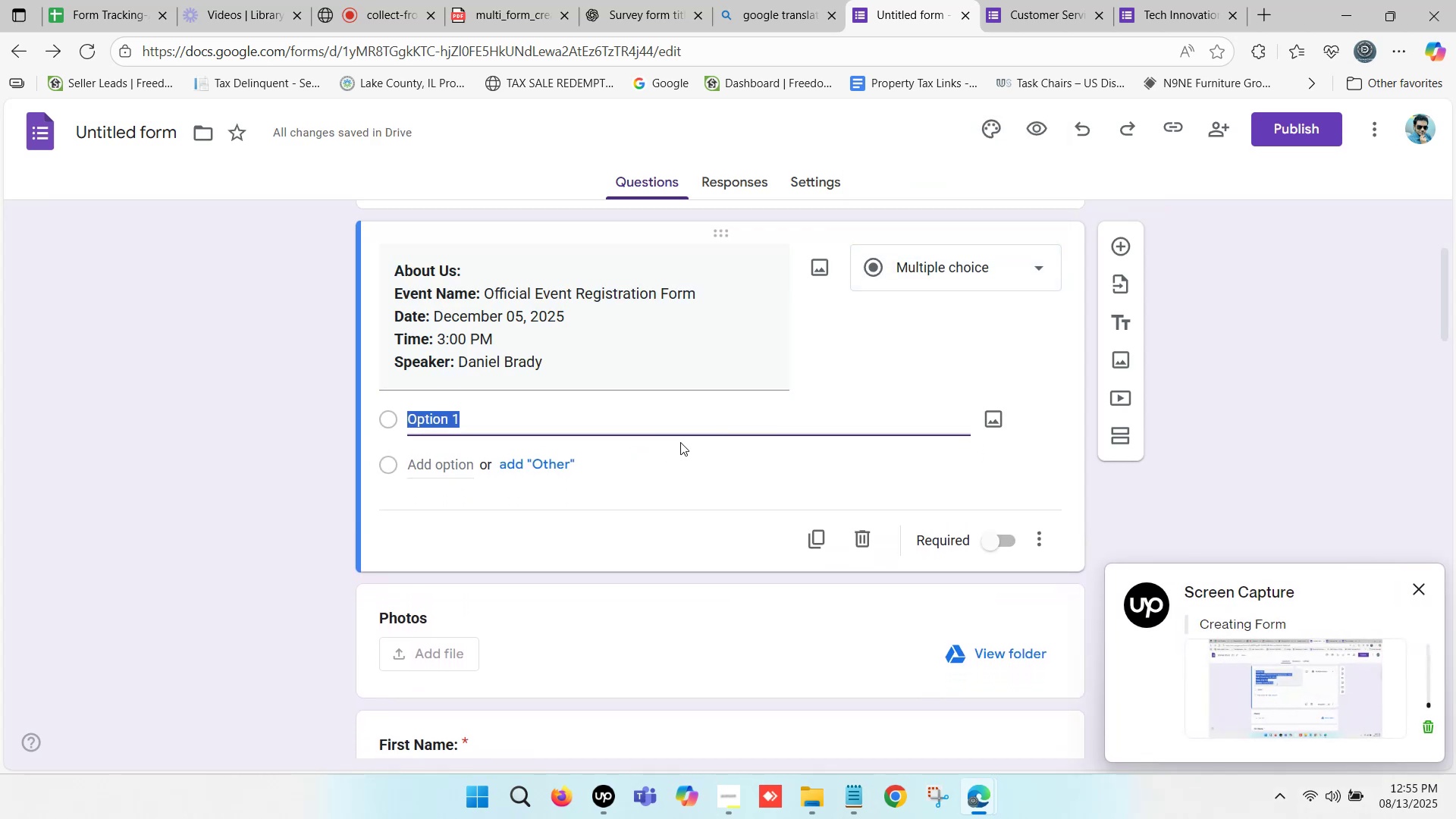 
left_click([1037, 533])
 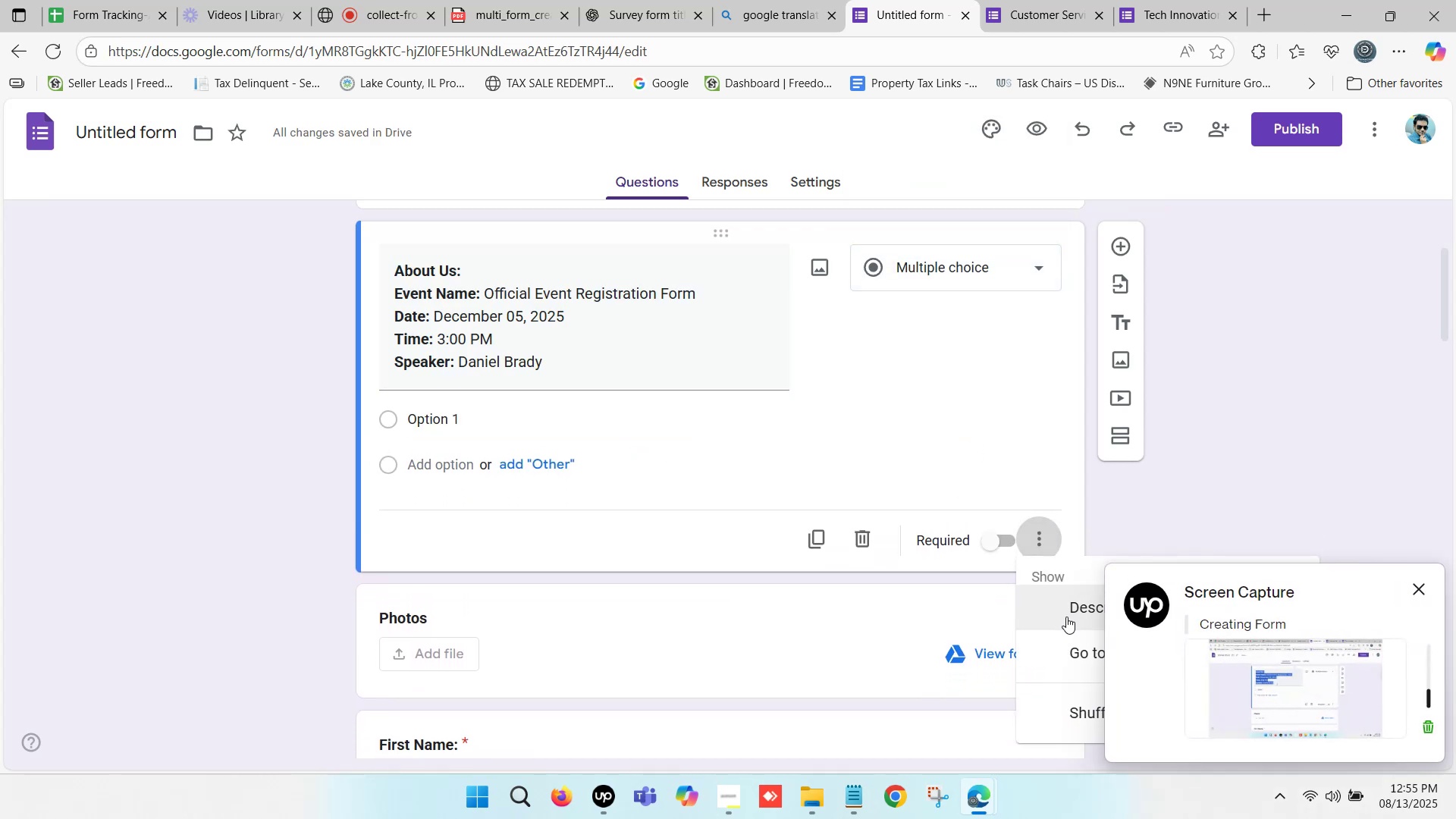 
left_click([1076, 610])
 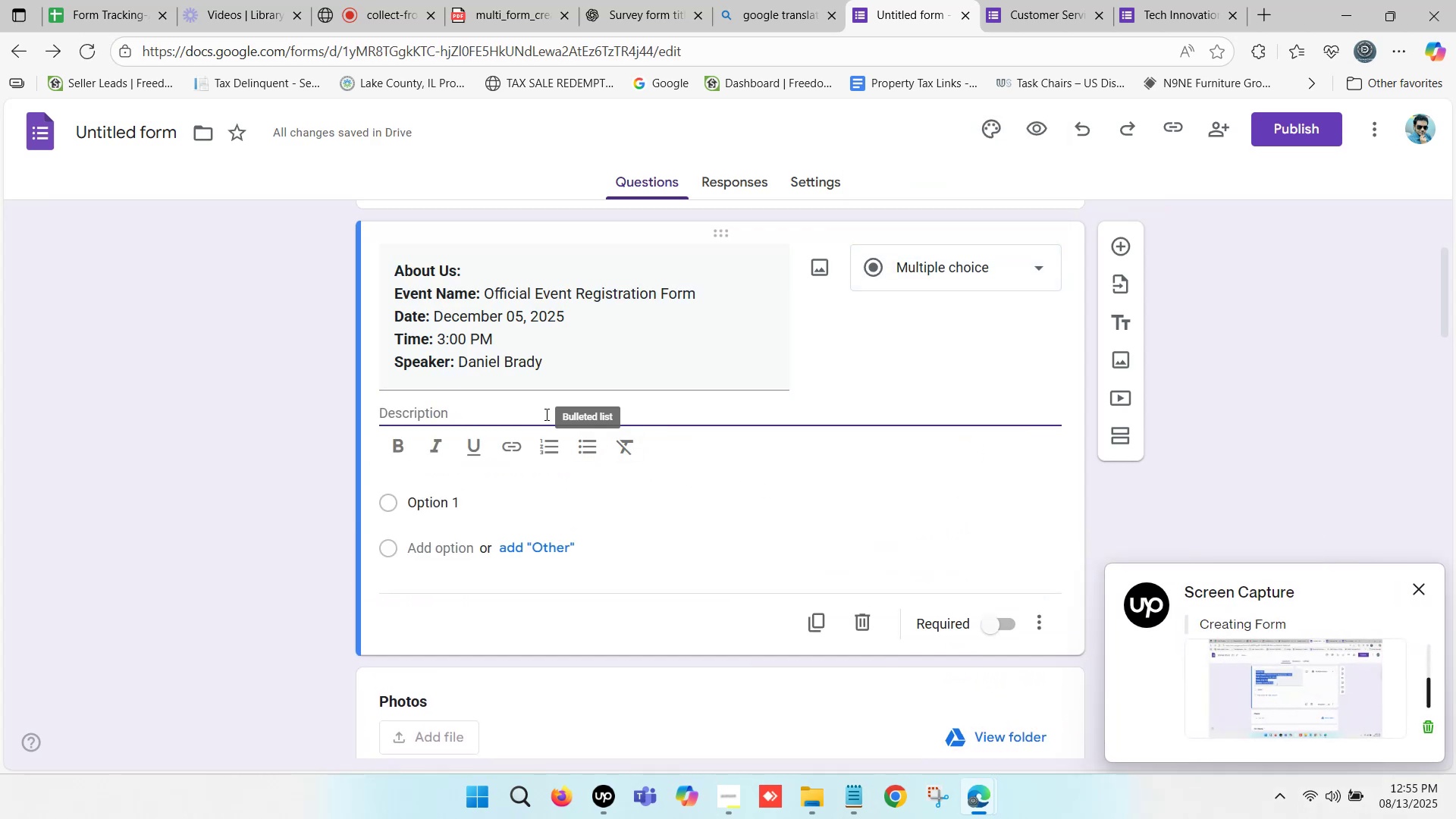 
scroll: coordinate [886, 455], scroll_direction: down, amount: 1.0
 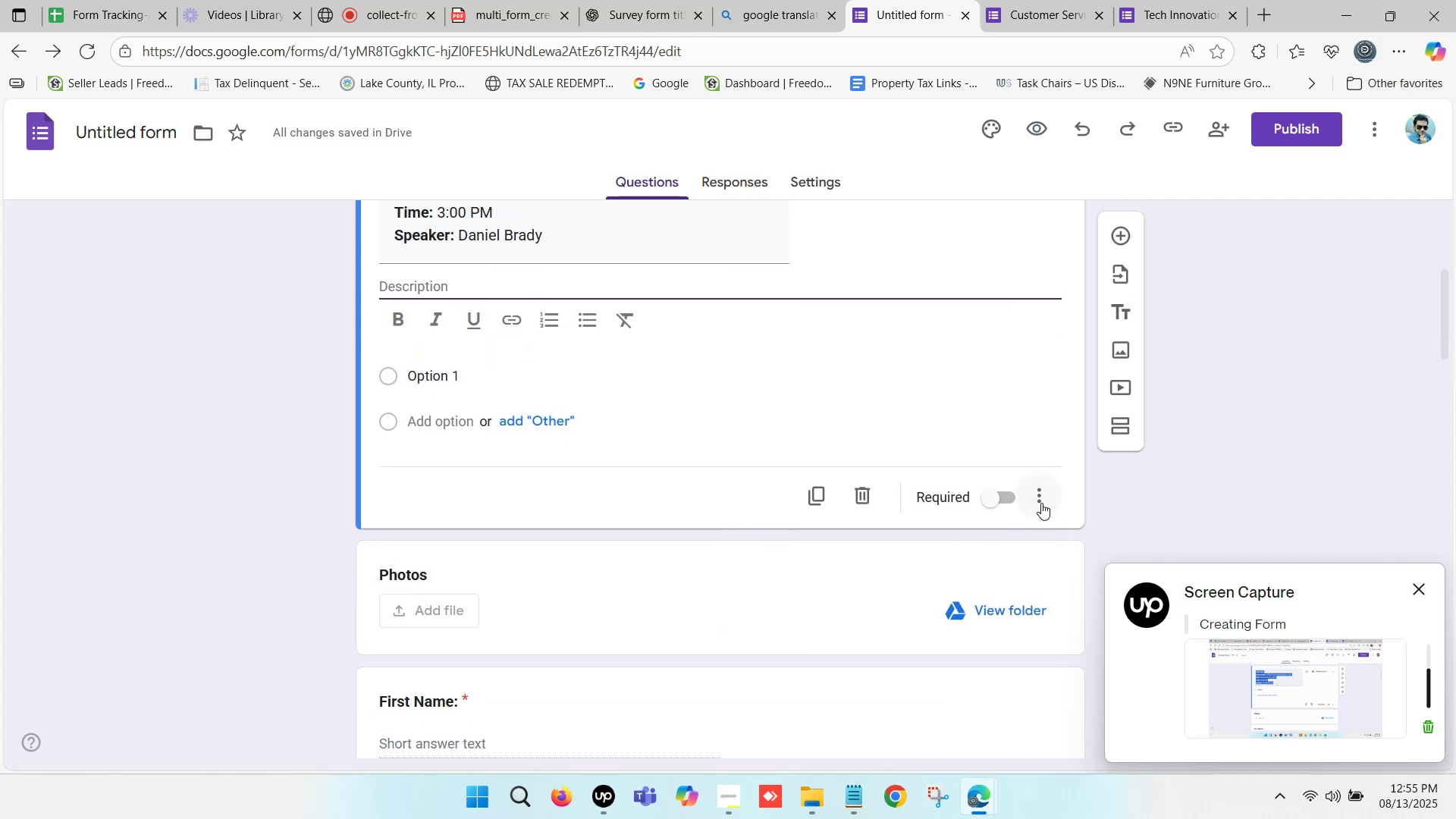 
left_click([1037, 492])
 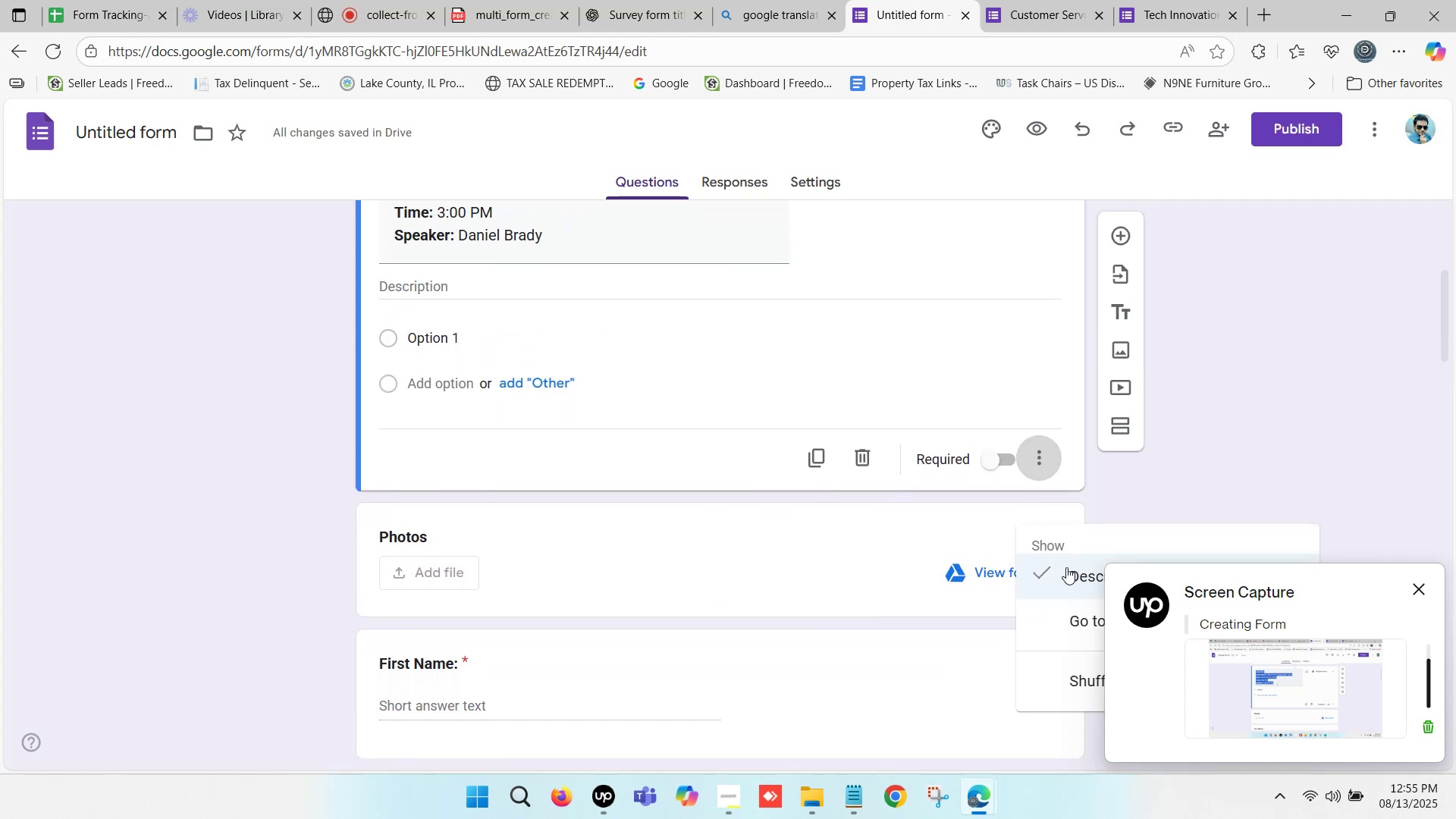 
left_click([1066, 571])
 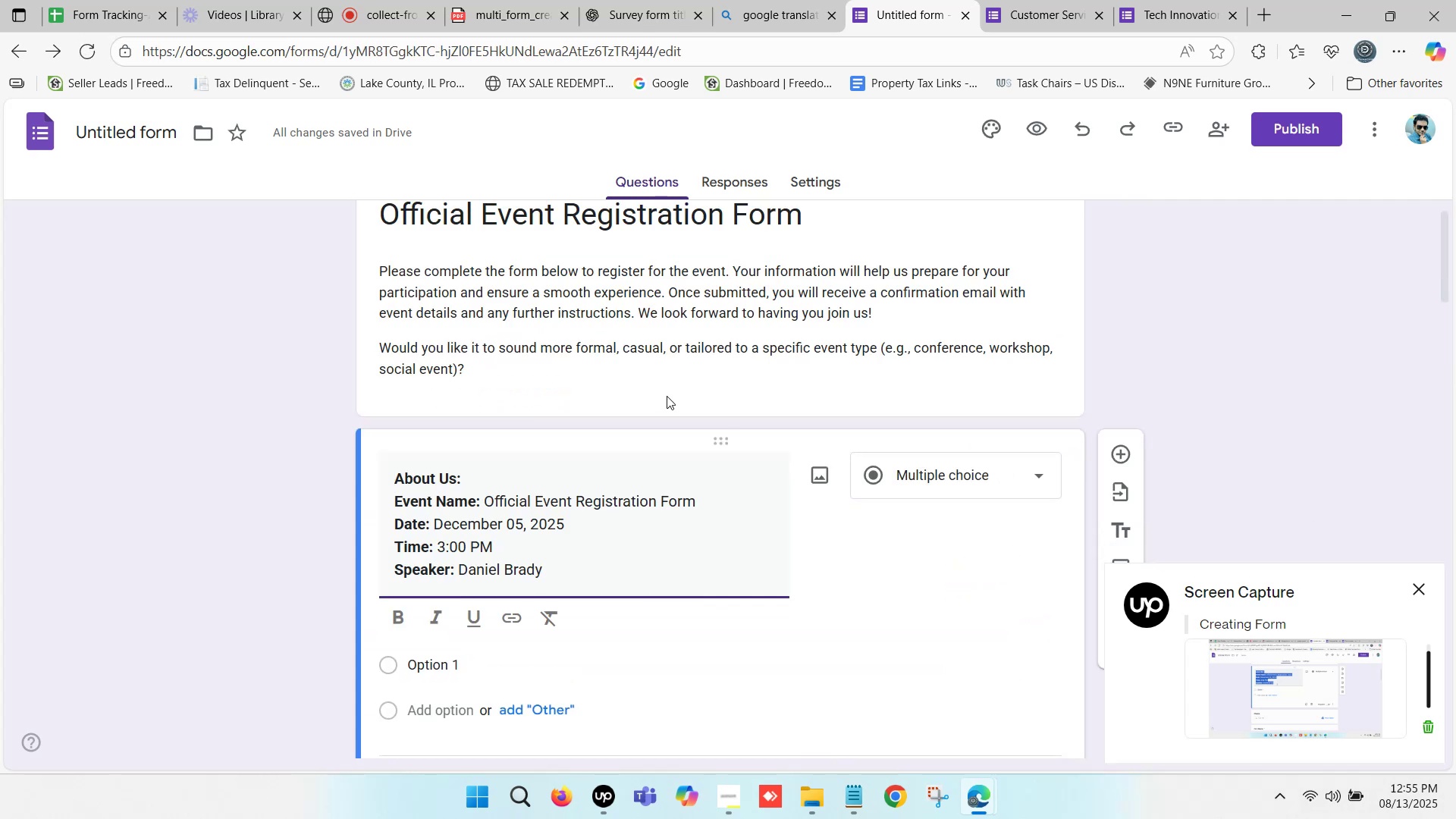 
scroll: coordinate [639, 398], scroll_direction: down, amount: 1.0
 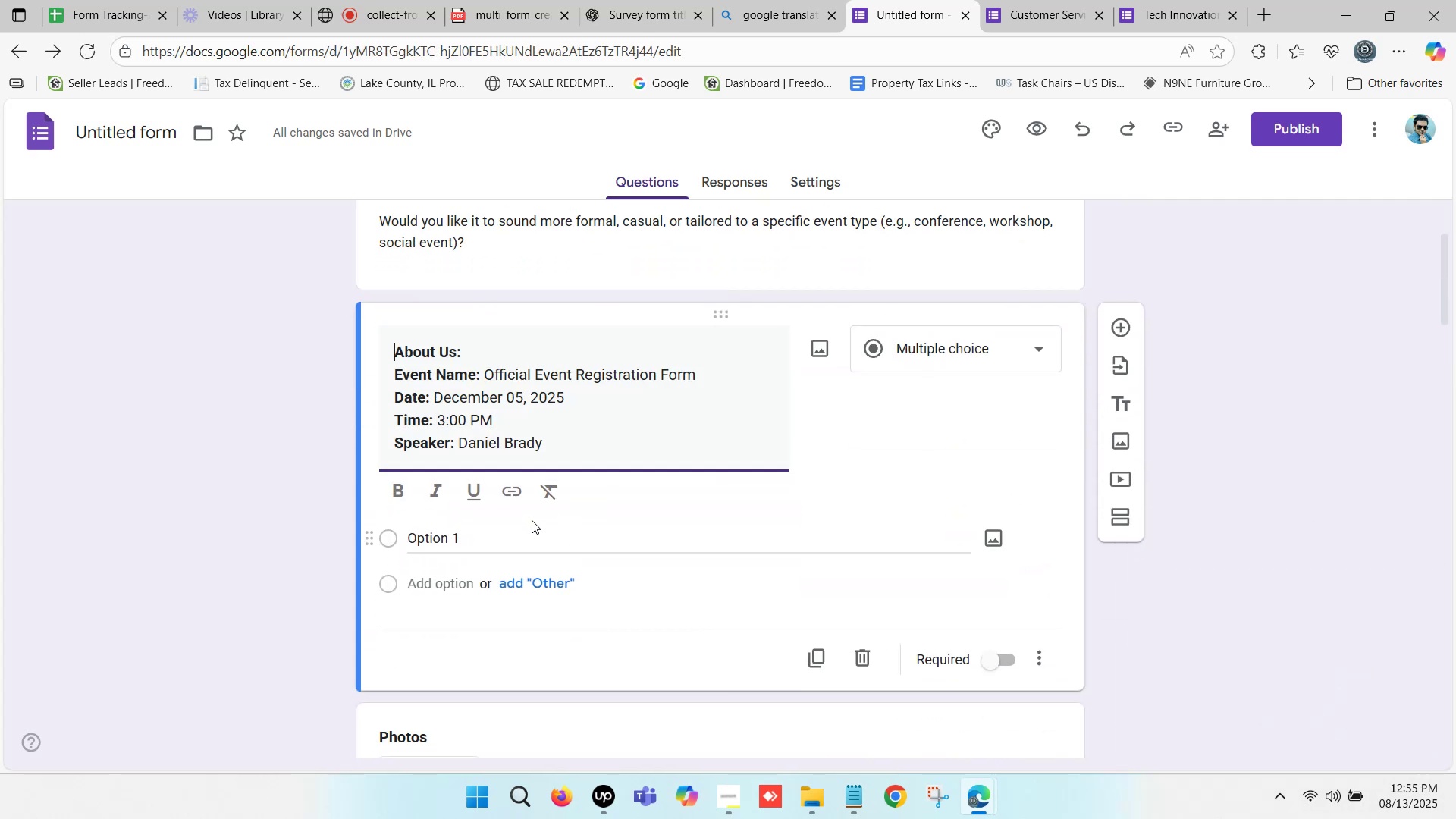 
left_click([504, 527])
 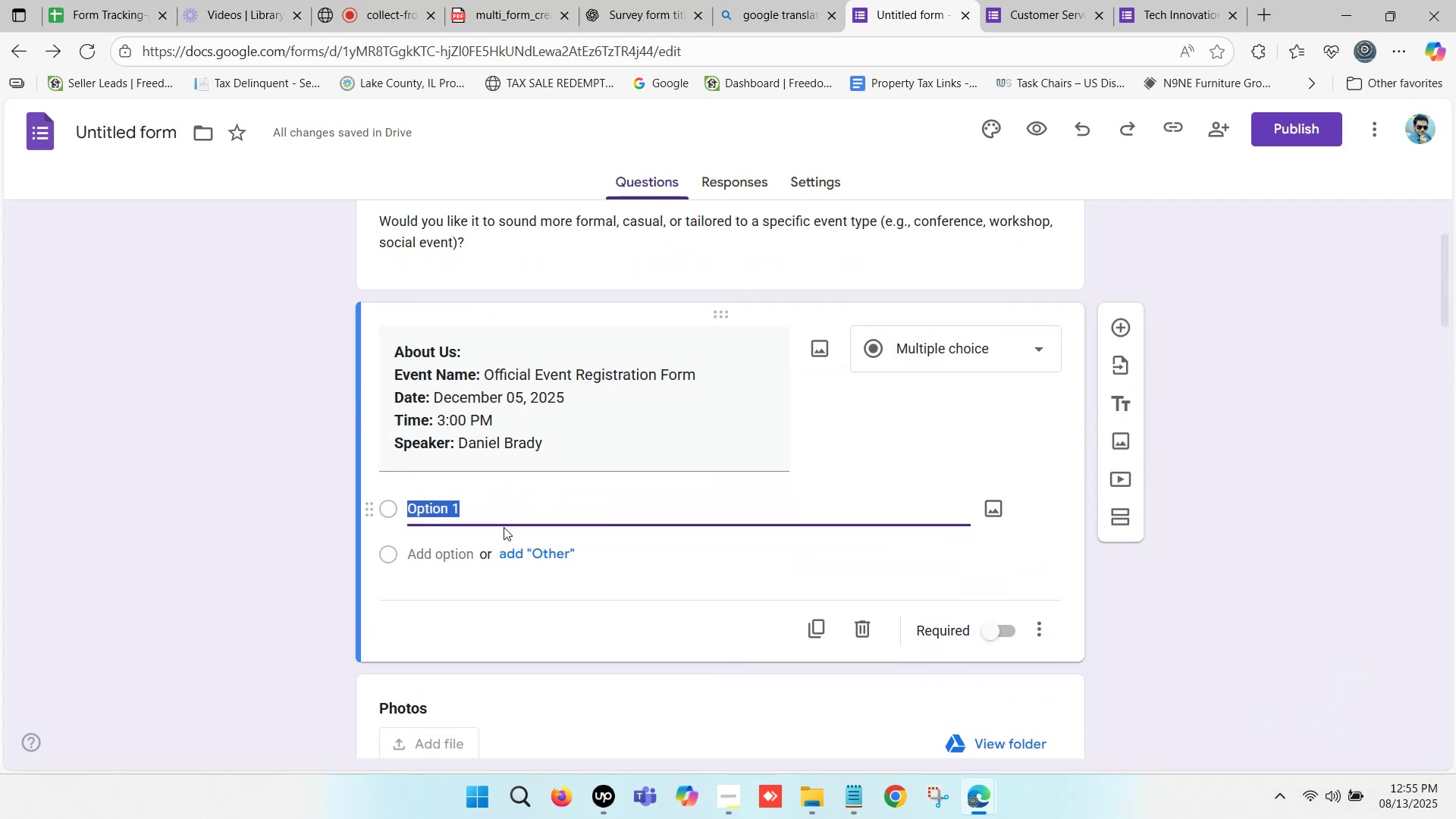 
scroll: coordinate [513, 519], scroll_direction: down, amount: 1.0
 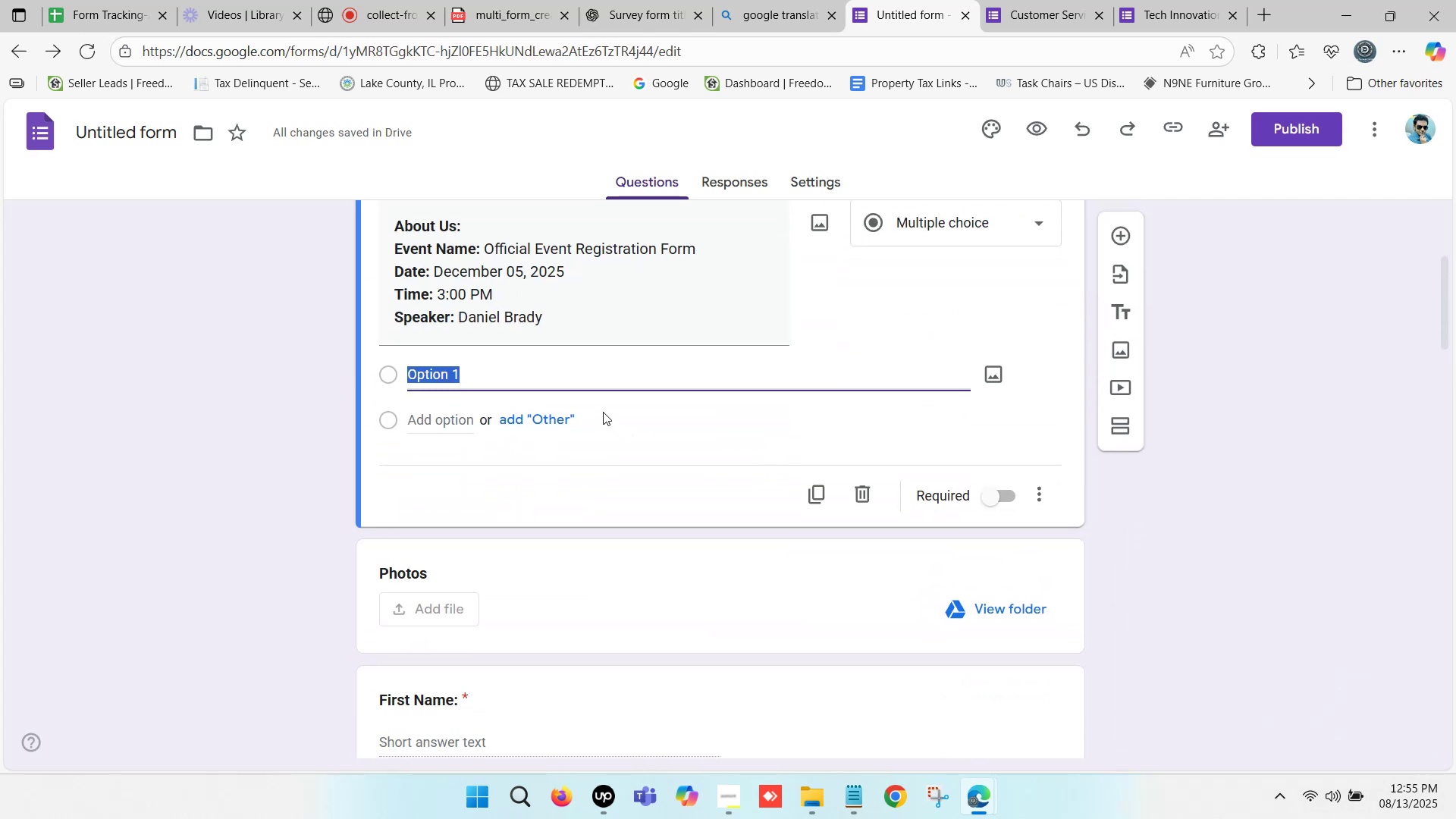 
key(Backspace)
 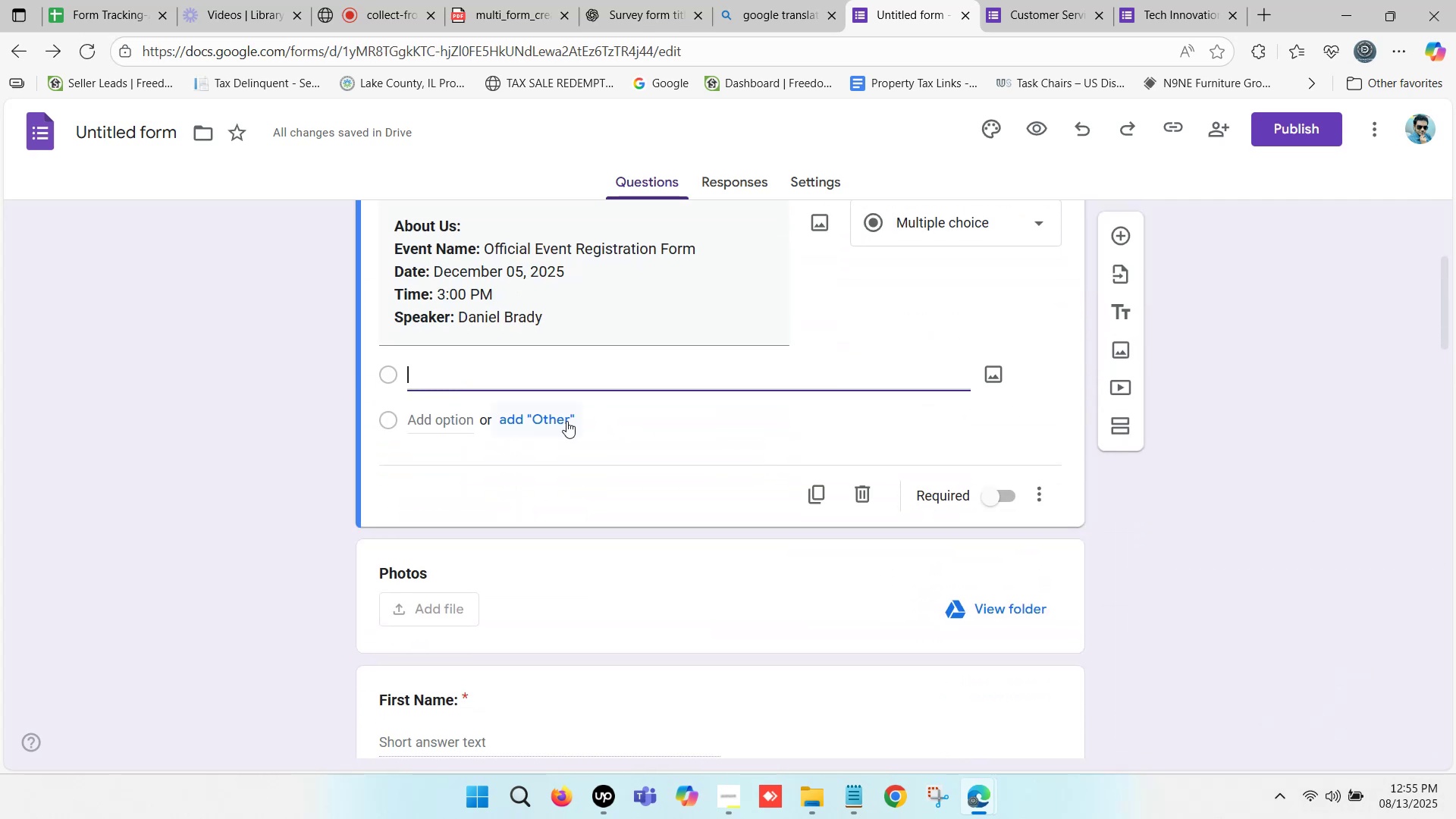 
left_click([566, 421])
 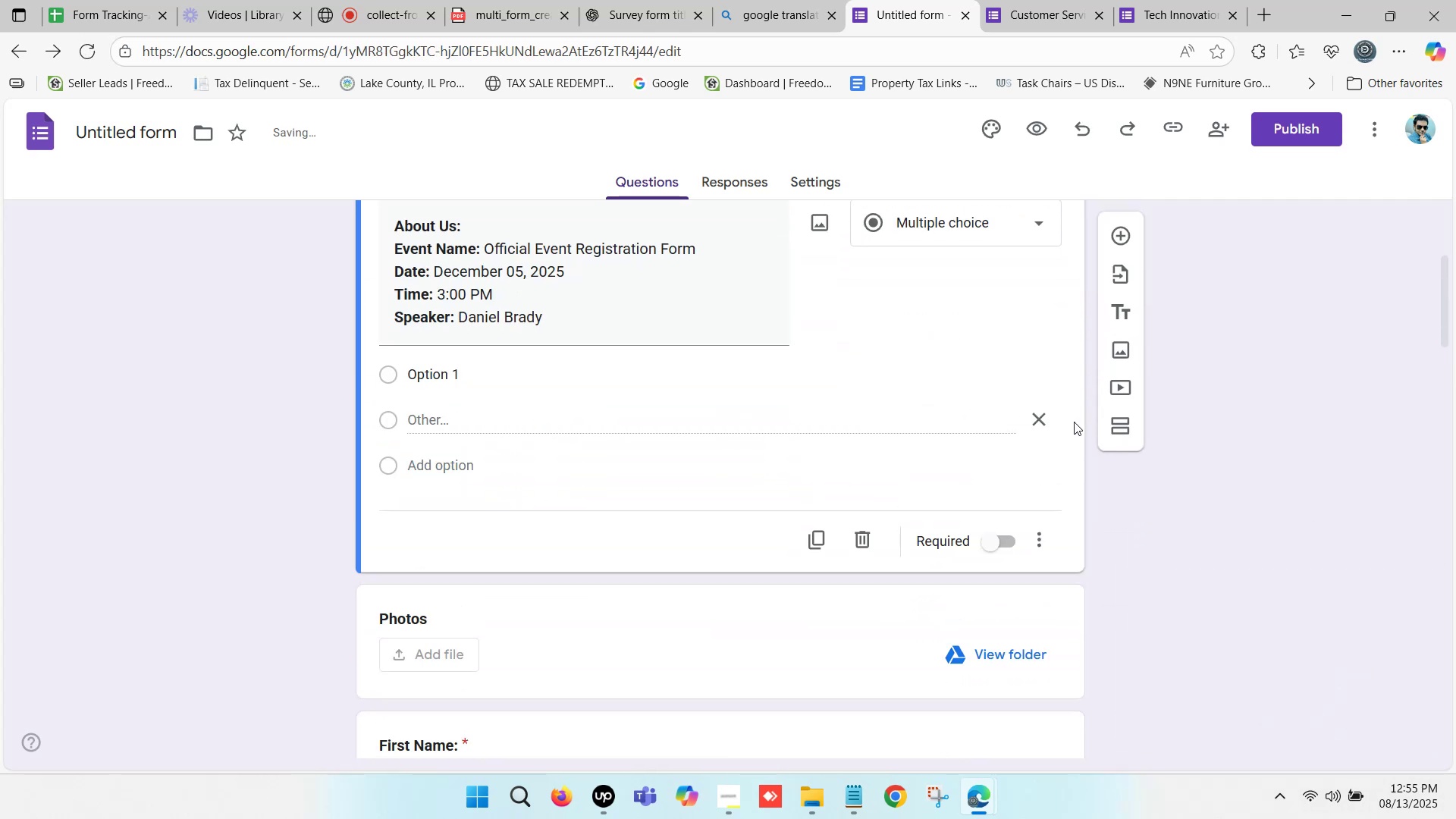 
left_click([1034, 420])
 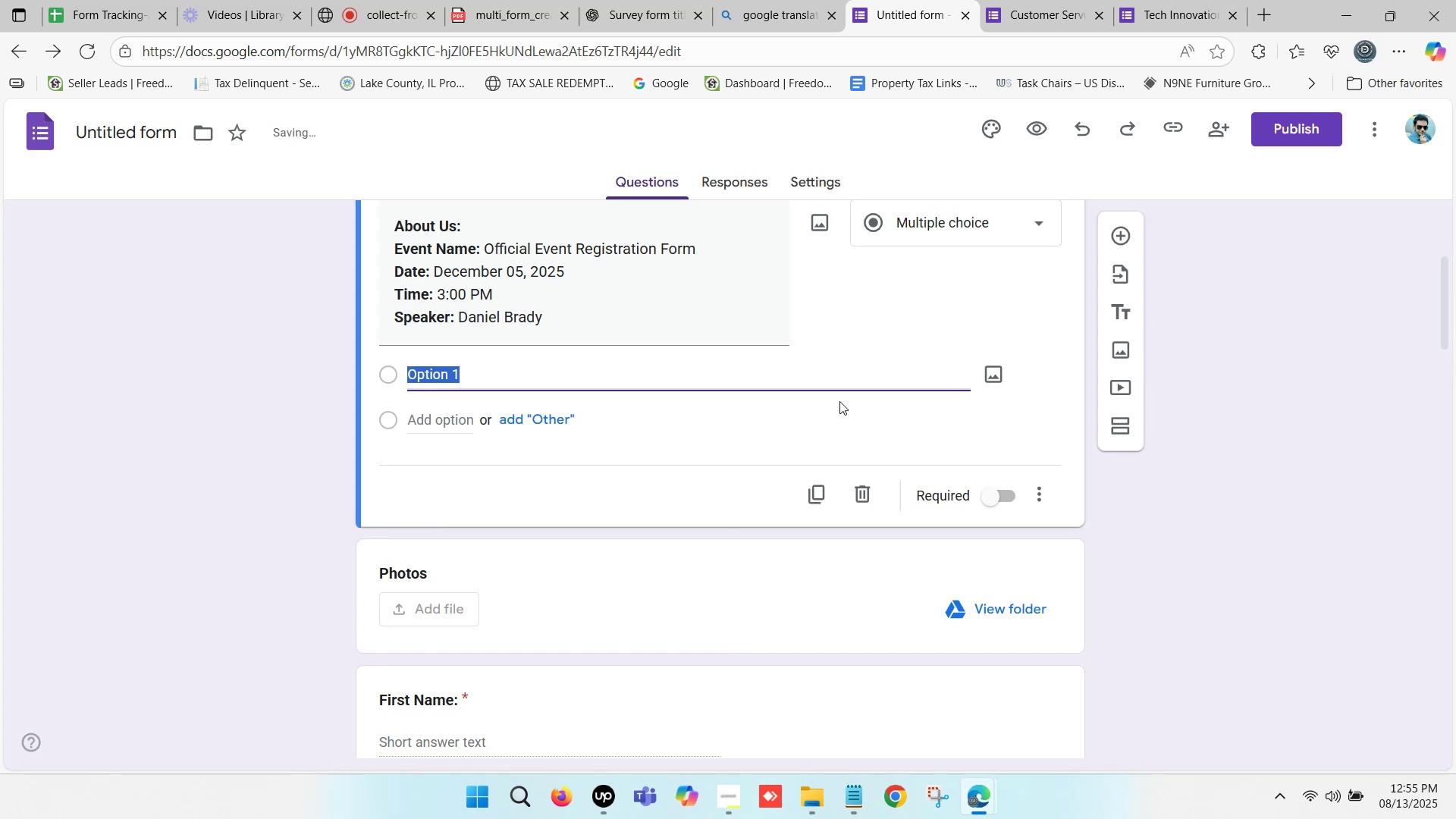 
scroll: coordinate [839, 401], scroll_direction: up, amount: 1.0
 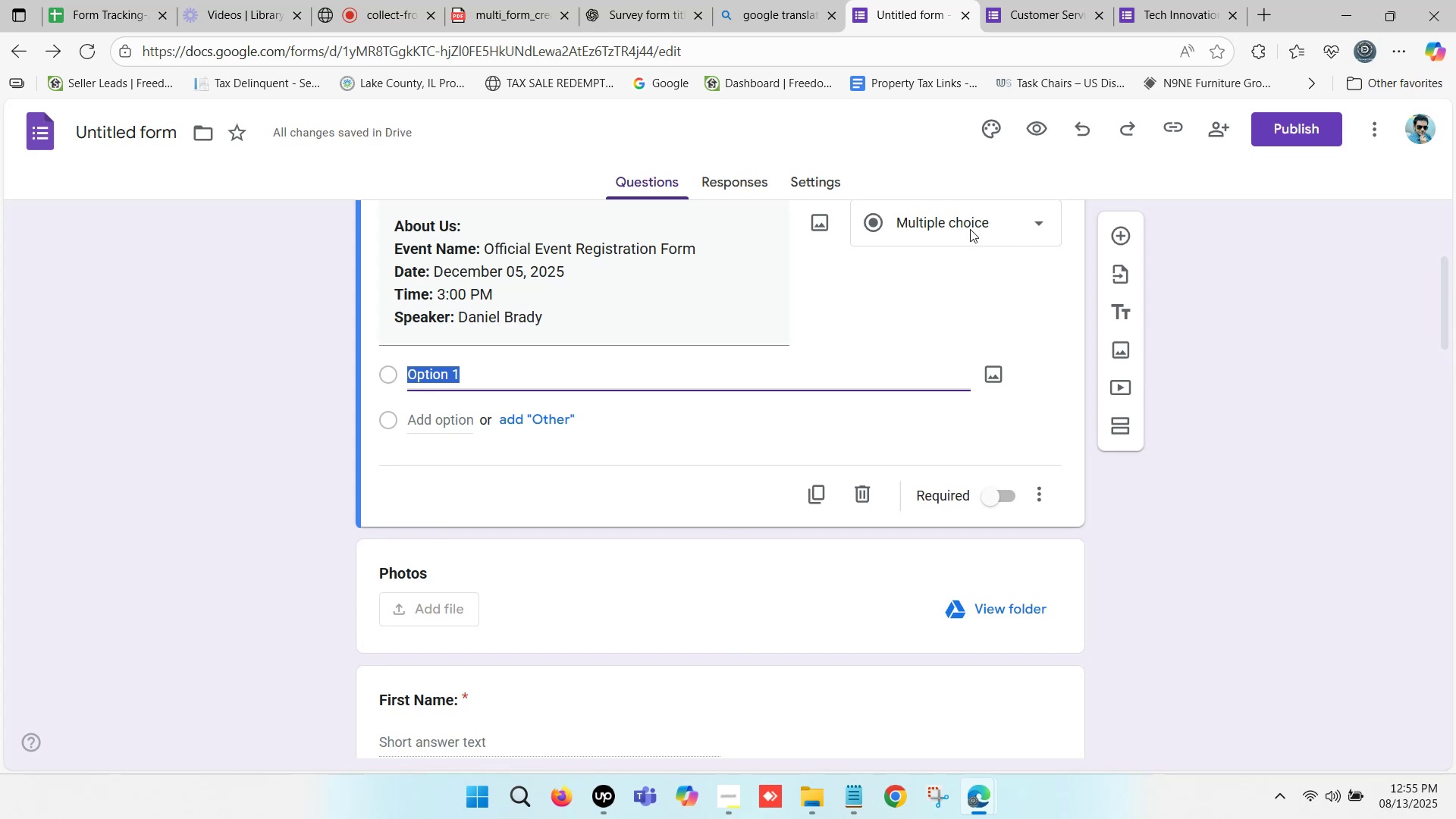 
left_click([941, 221])
 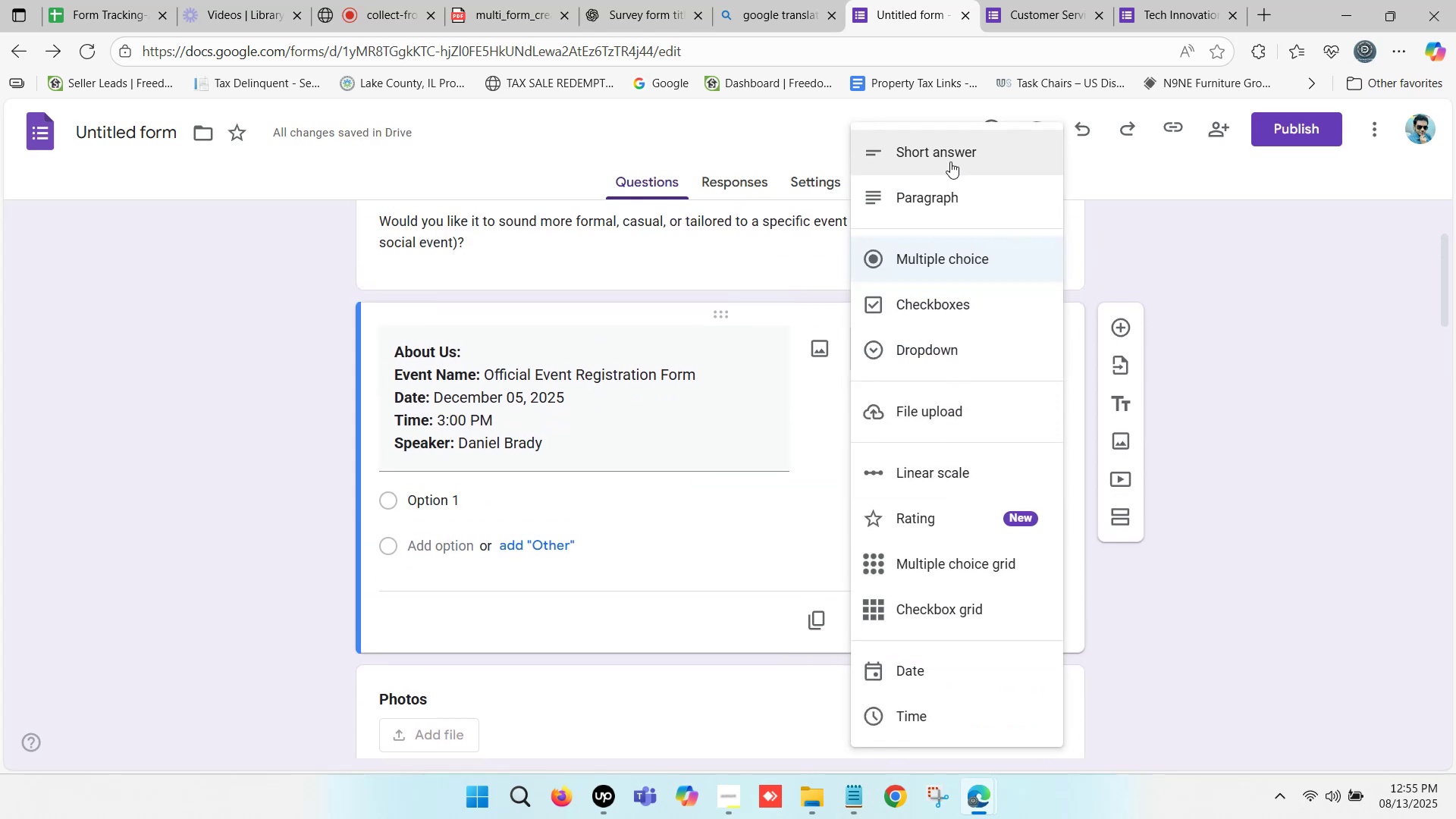 
left_click([949, 151])
 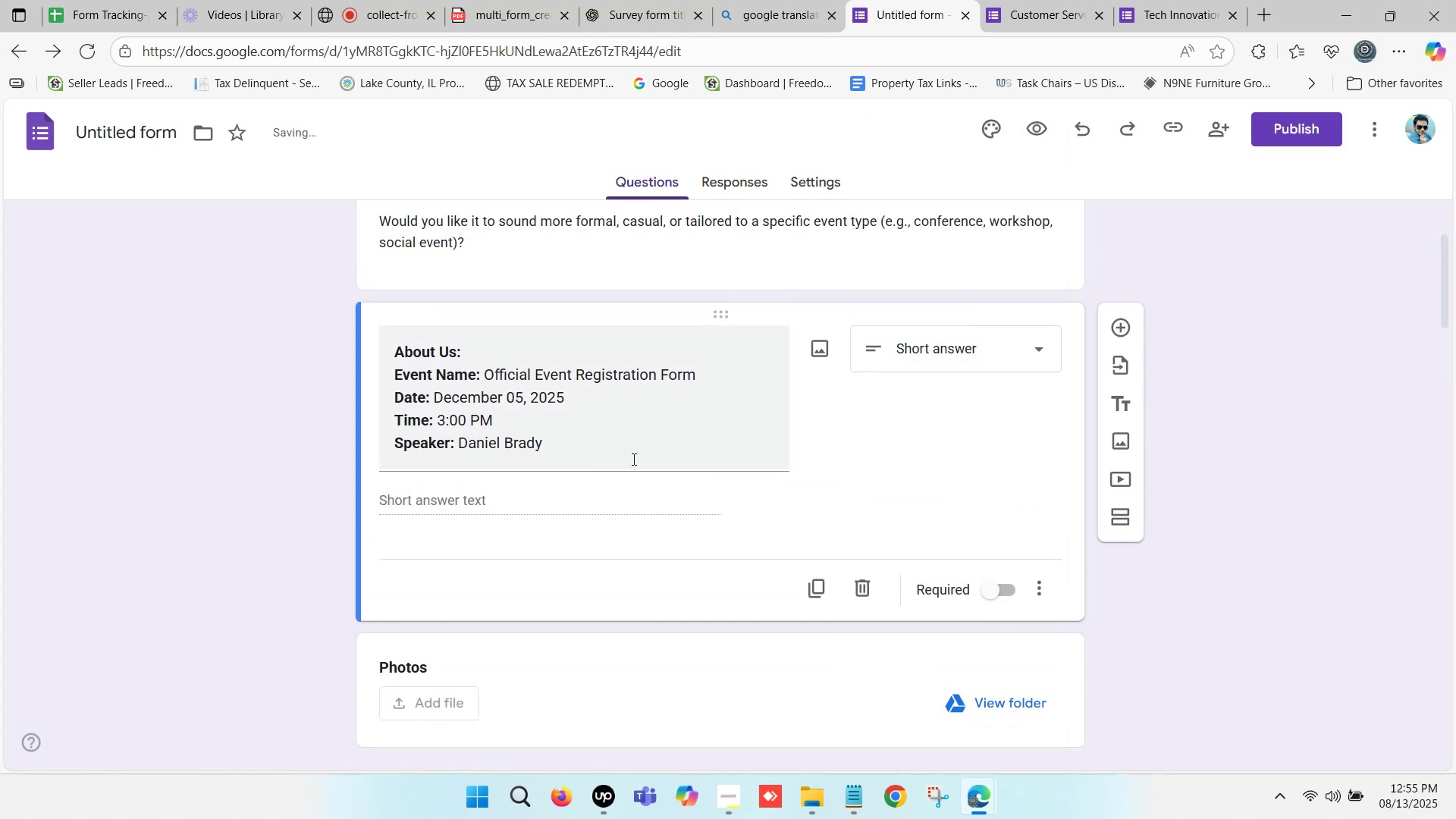 
left_click([937, 356])
 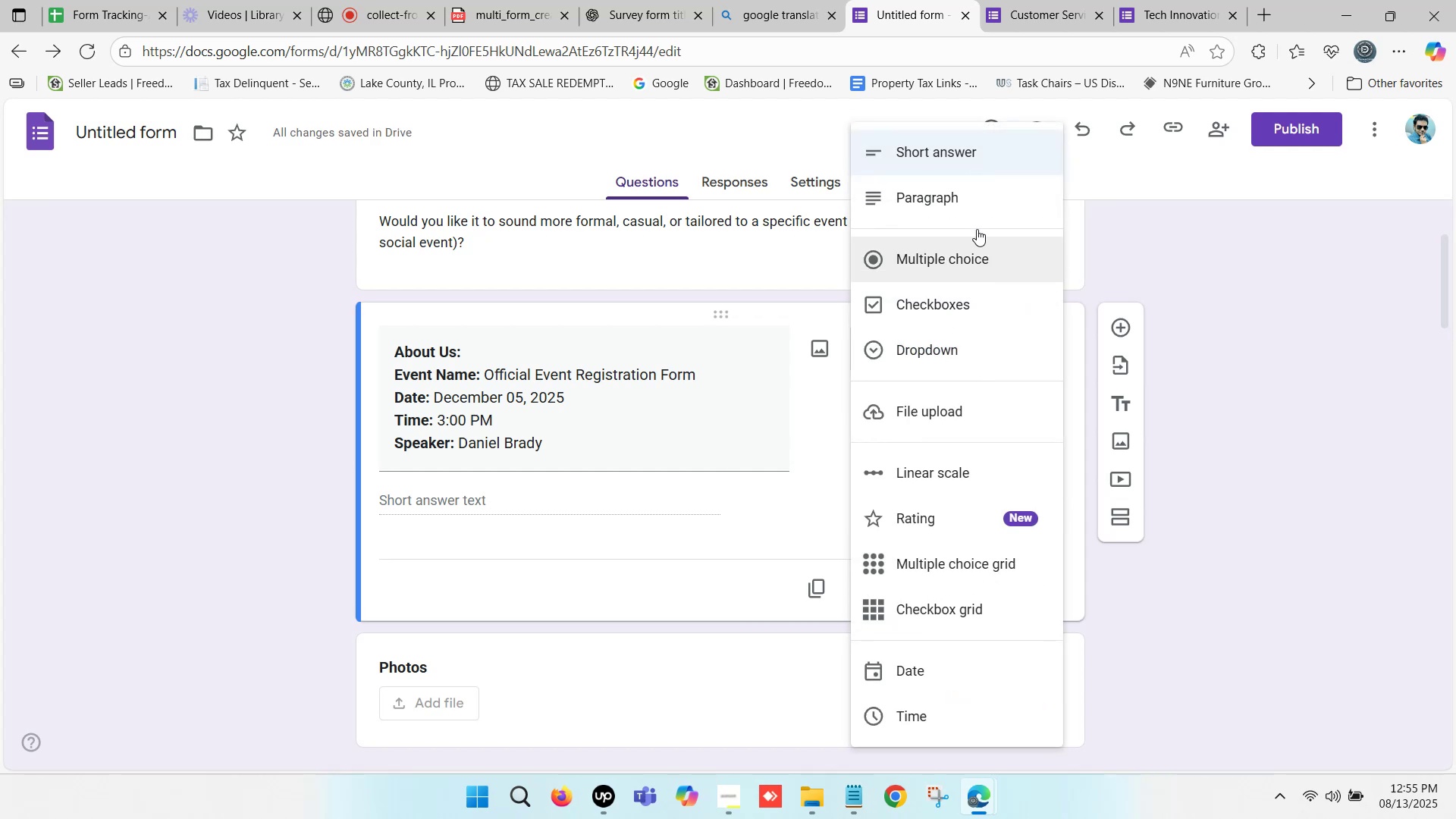 
left_click([959, 184])
 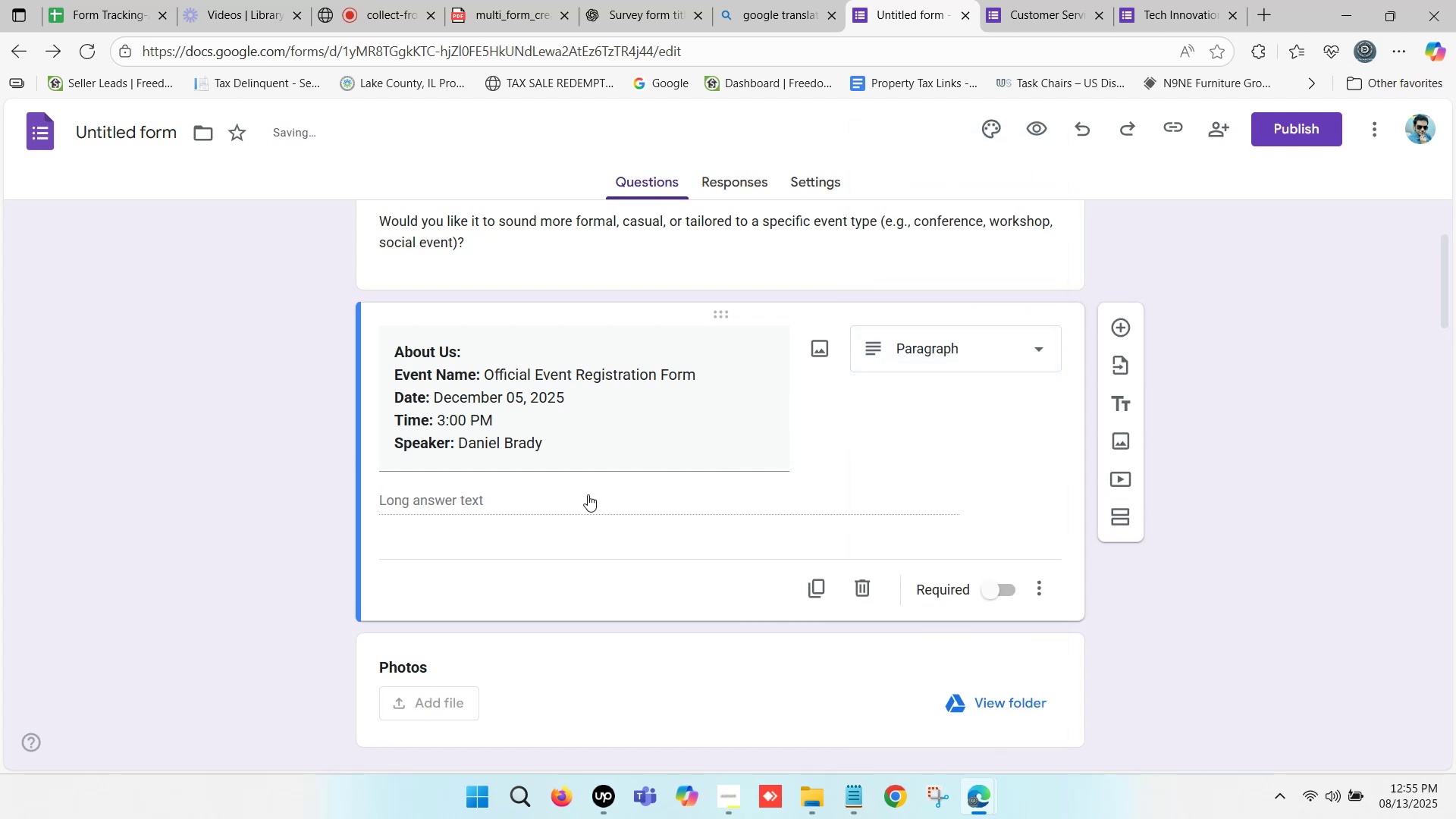 
left_click([549, 493])
 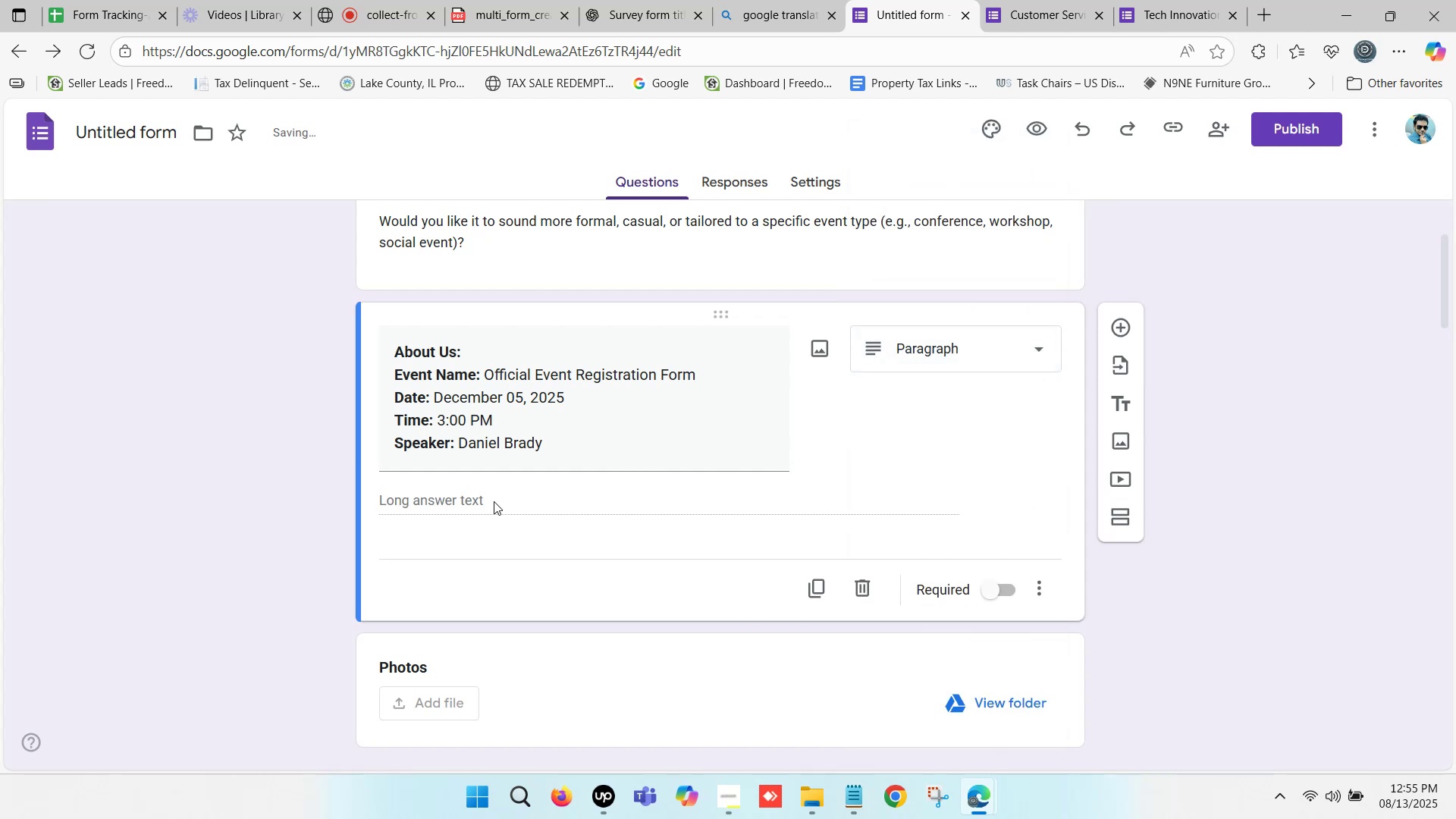 
double_click([494, 501])
 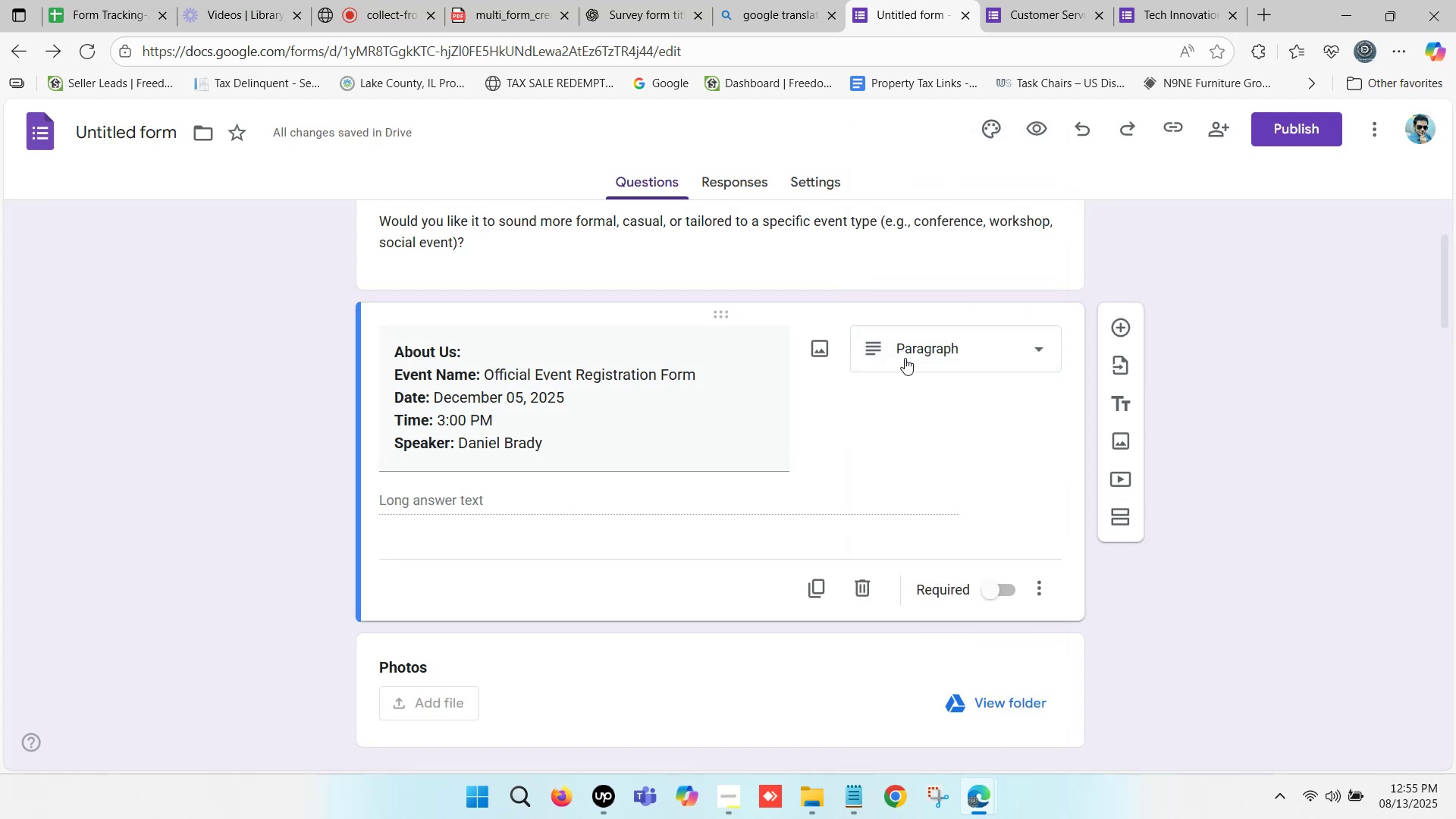 
left_click([913, 343])
 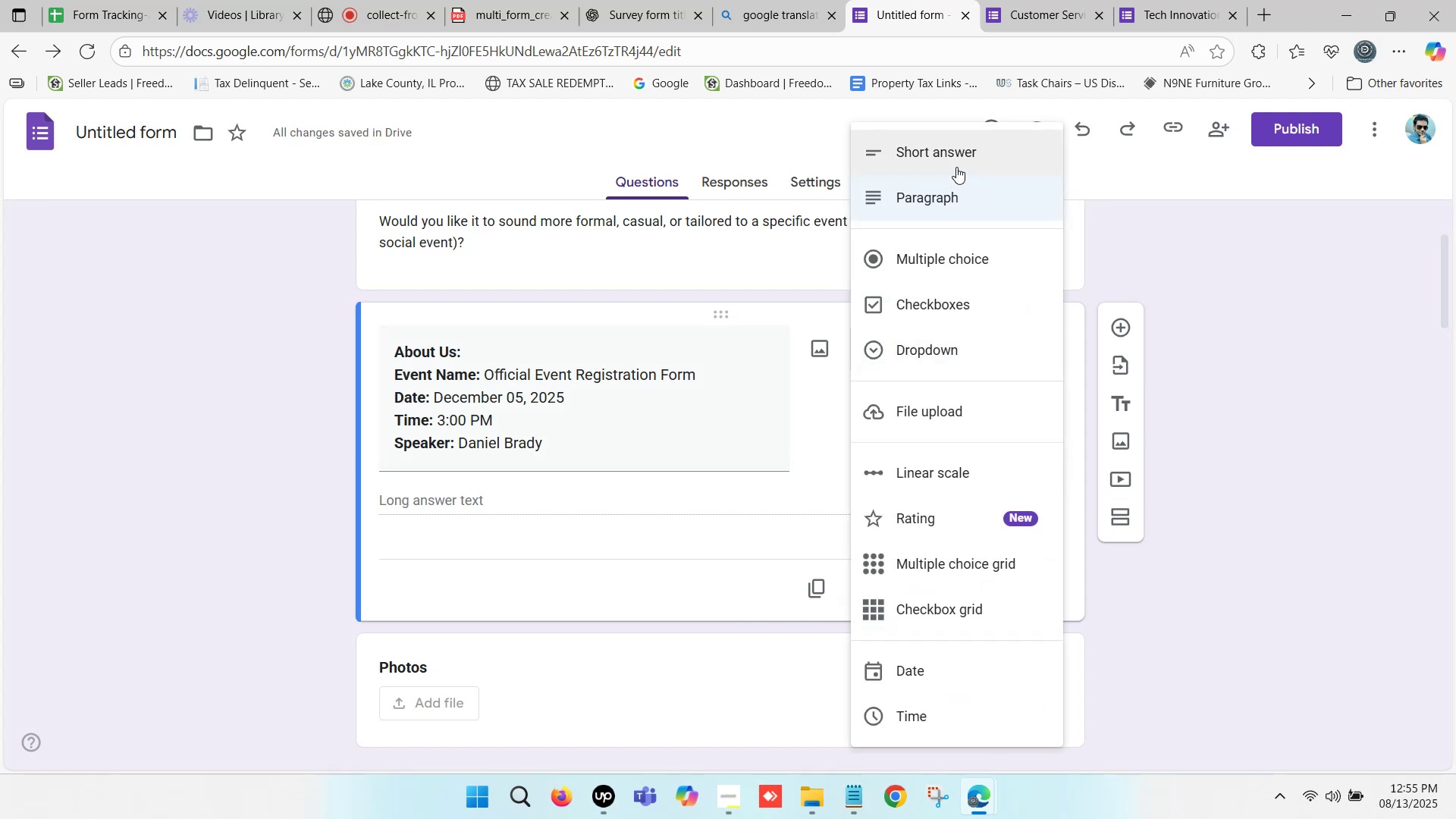 
left_click([949, 153])
 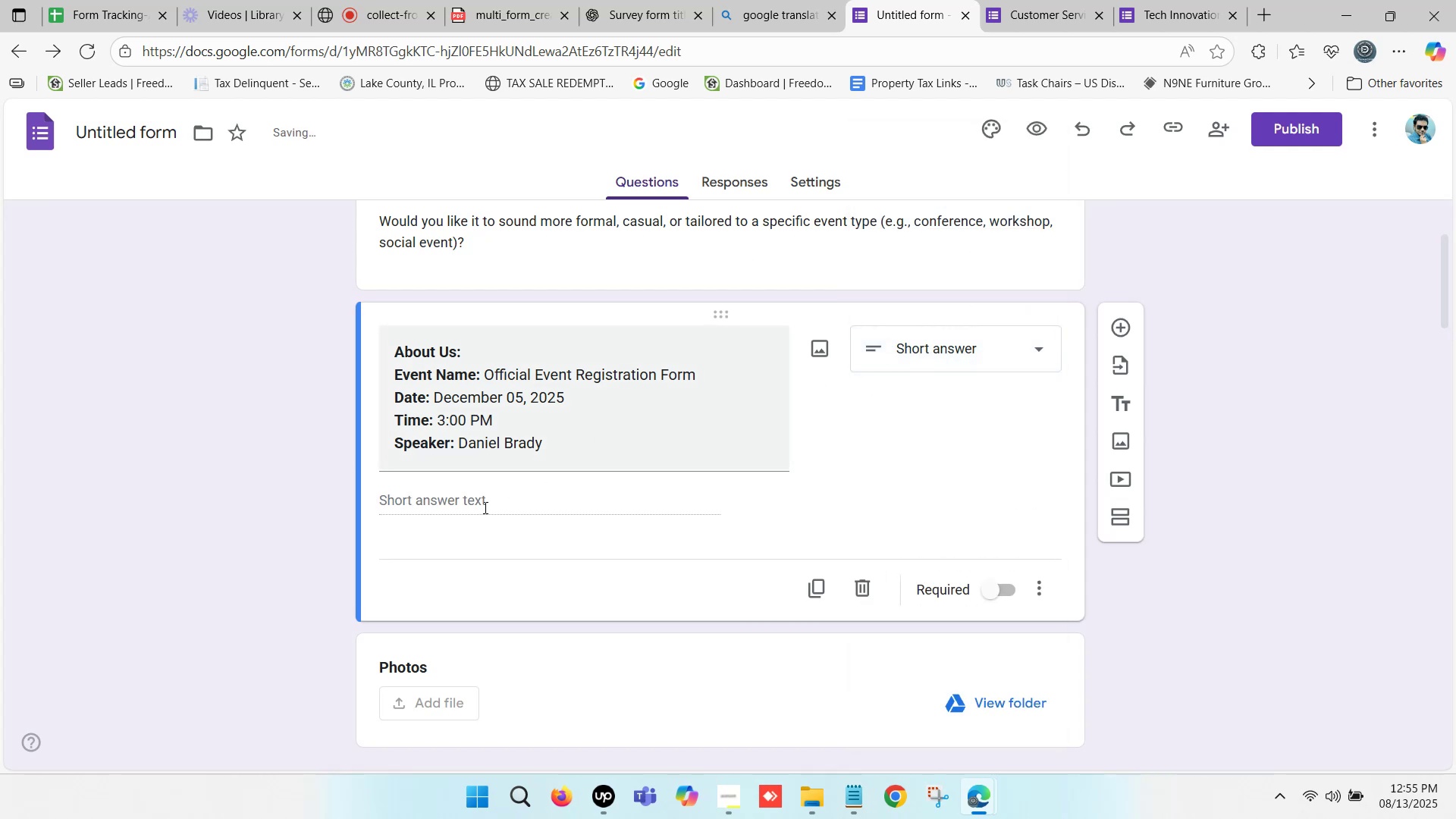 
left_click([484, 507])
 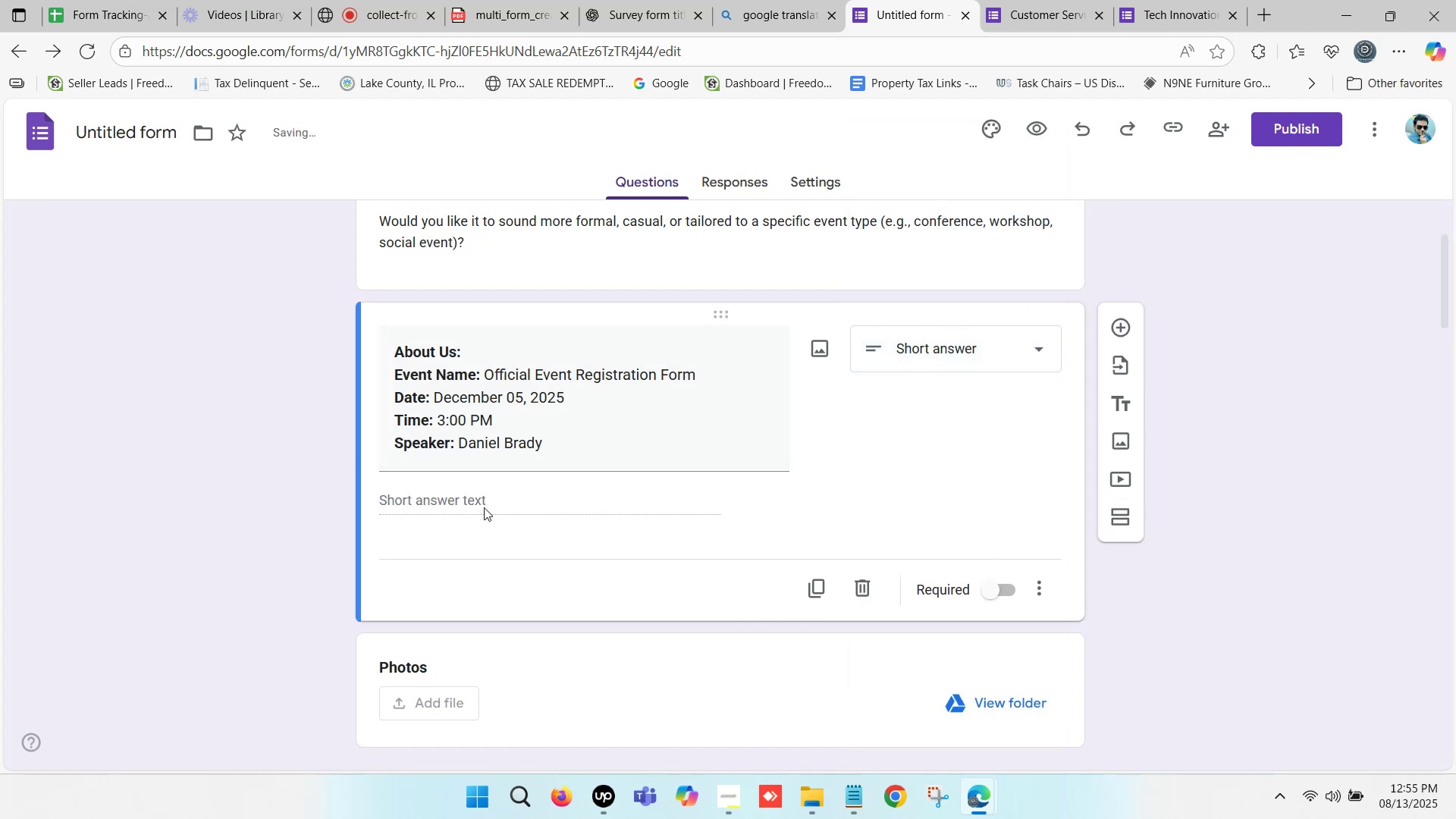 
scroll: coordinate [500, 507], scroll_direction: down, amount: 1.0
 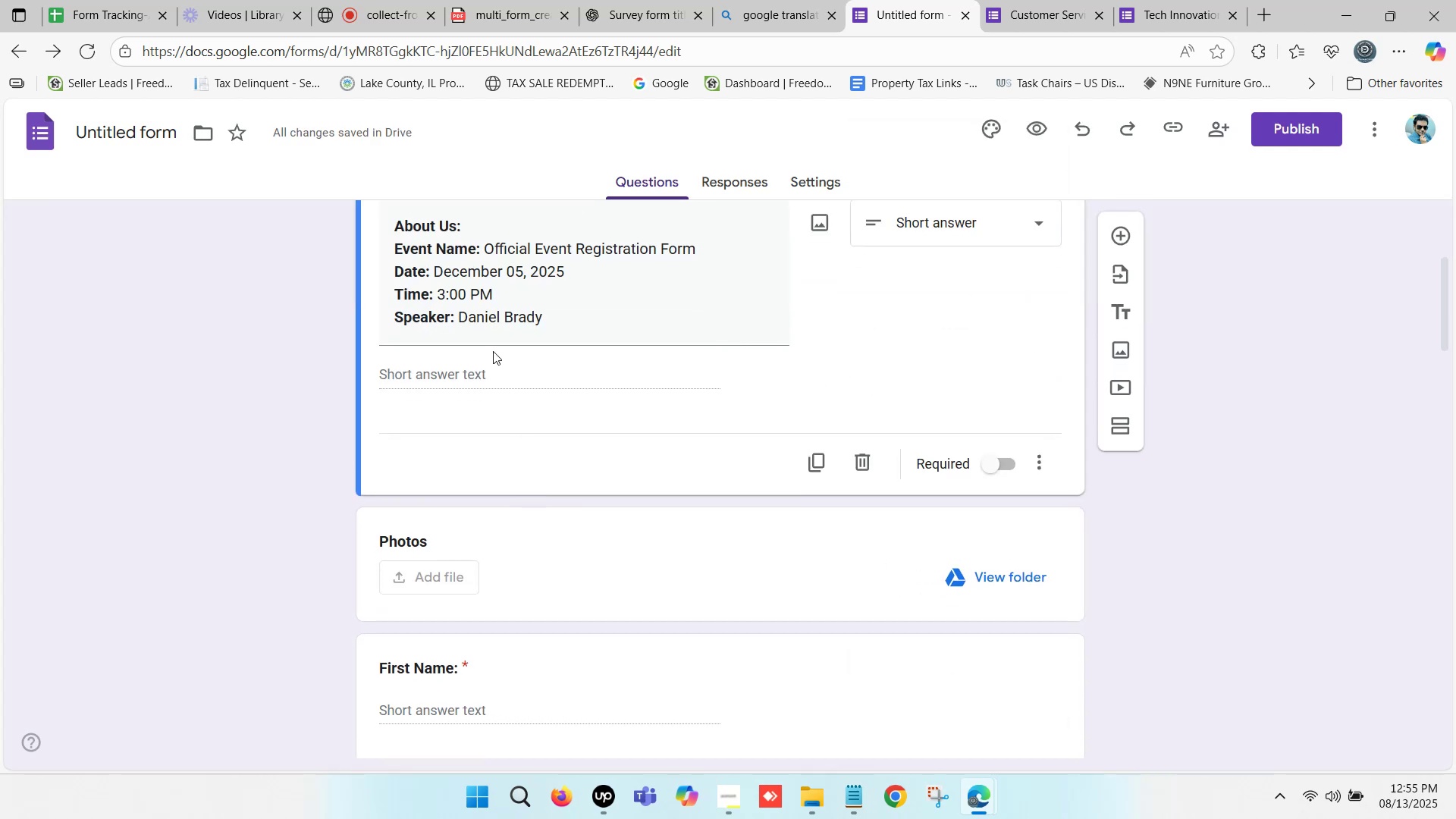 
double_click([489, 374])
 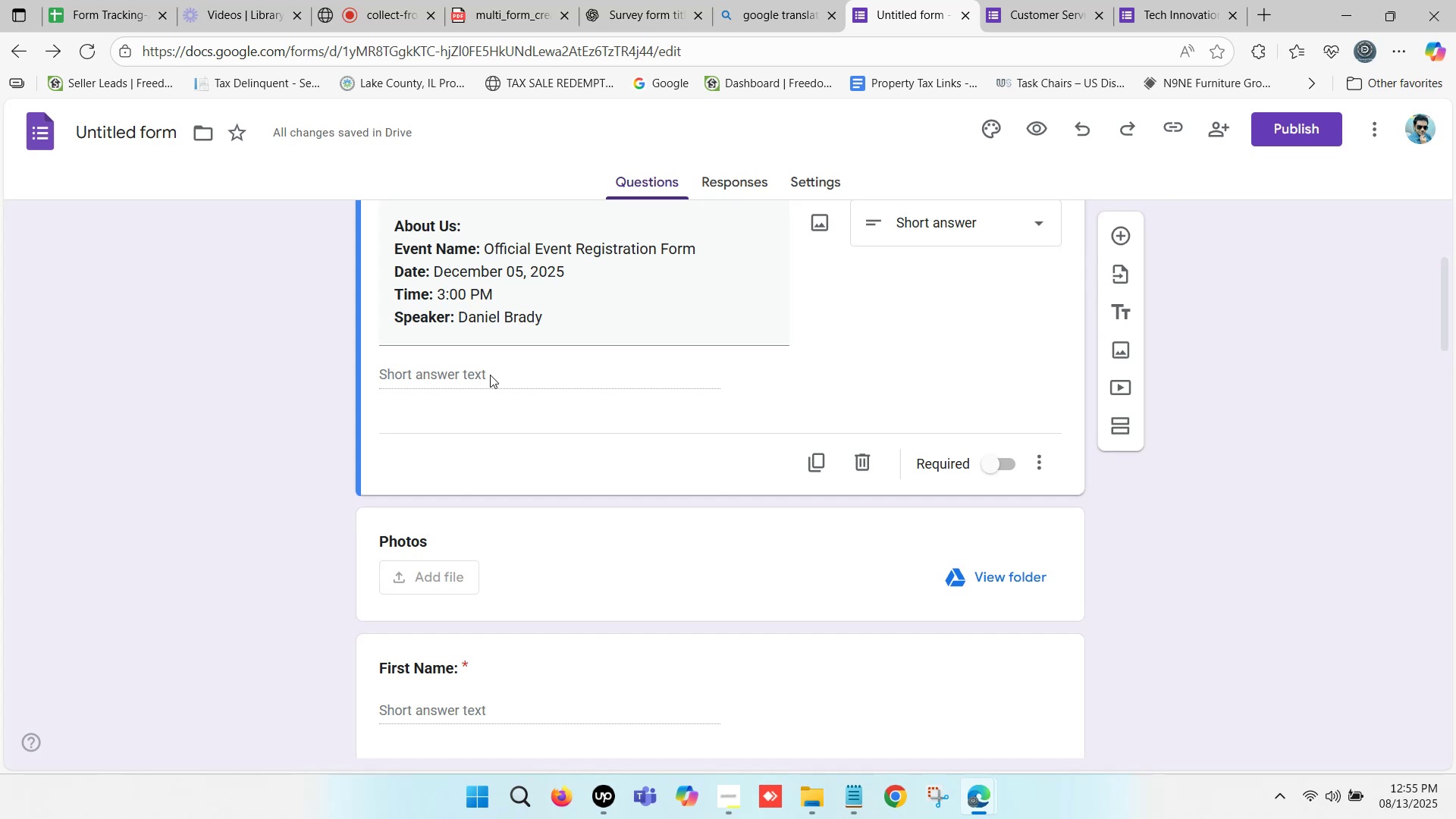 
scroll: coordinate [490, 375], scroll_direction: up, amount: 2.0
 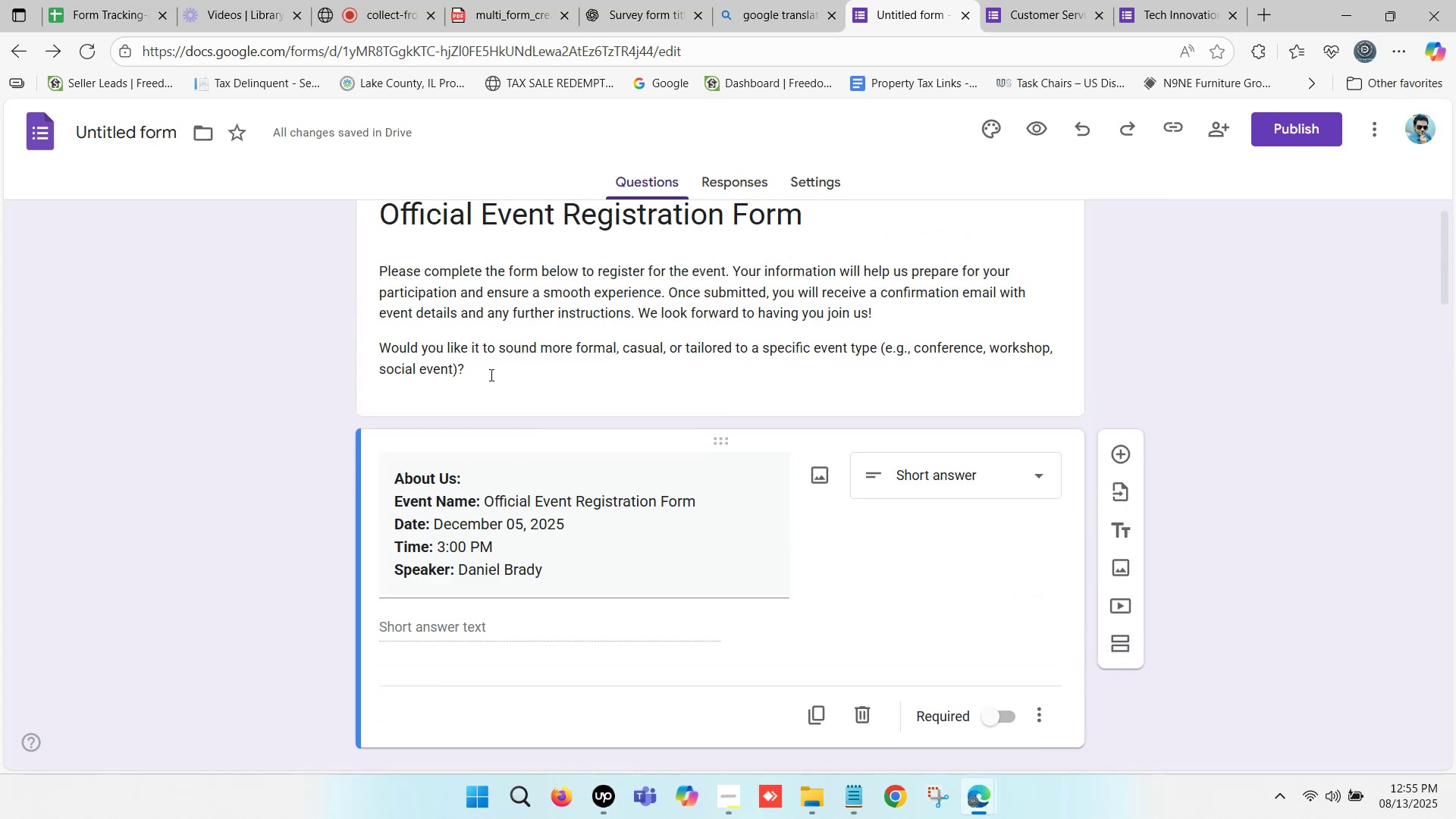 
scroll: coordinate [624, 391], scroll_direction: down, amount: 1.0
 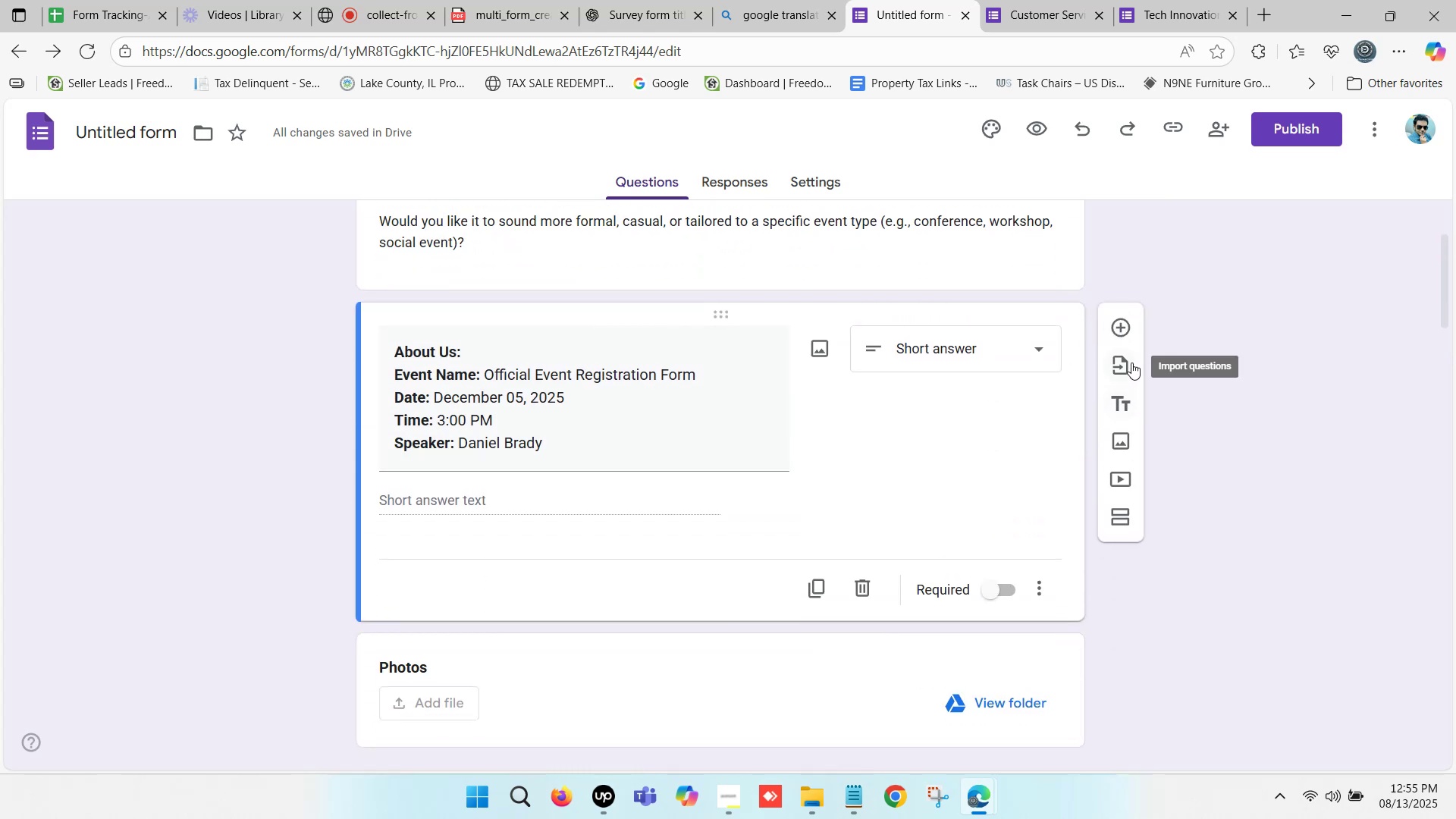 
wait(5.67)
 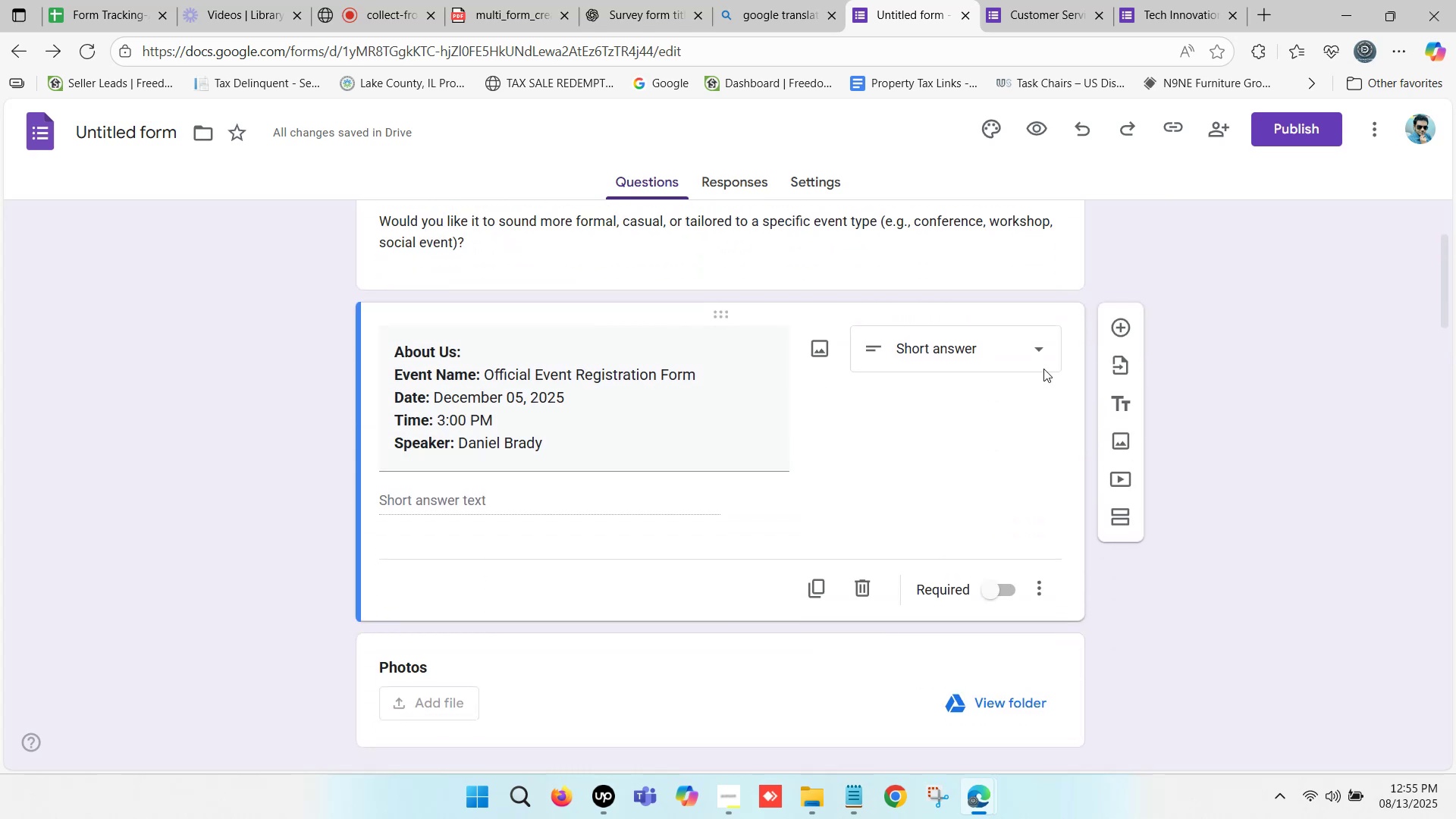 
left_click([1119, 360])
 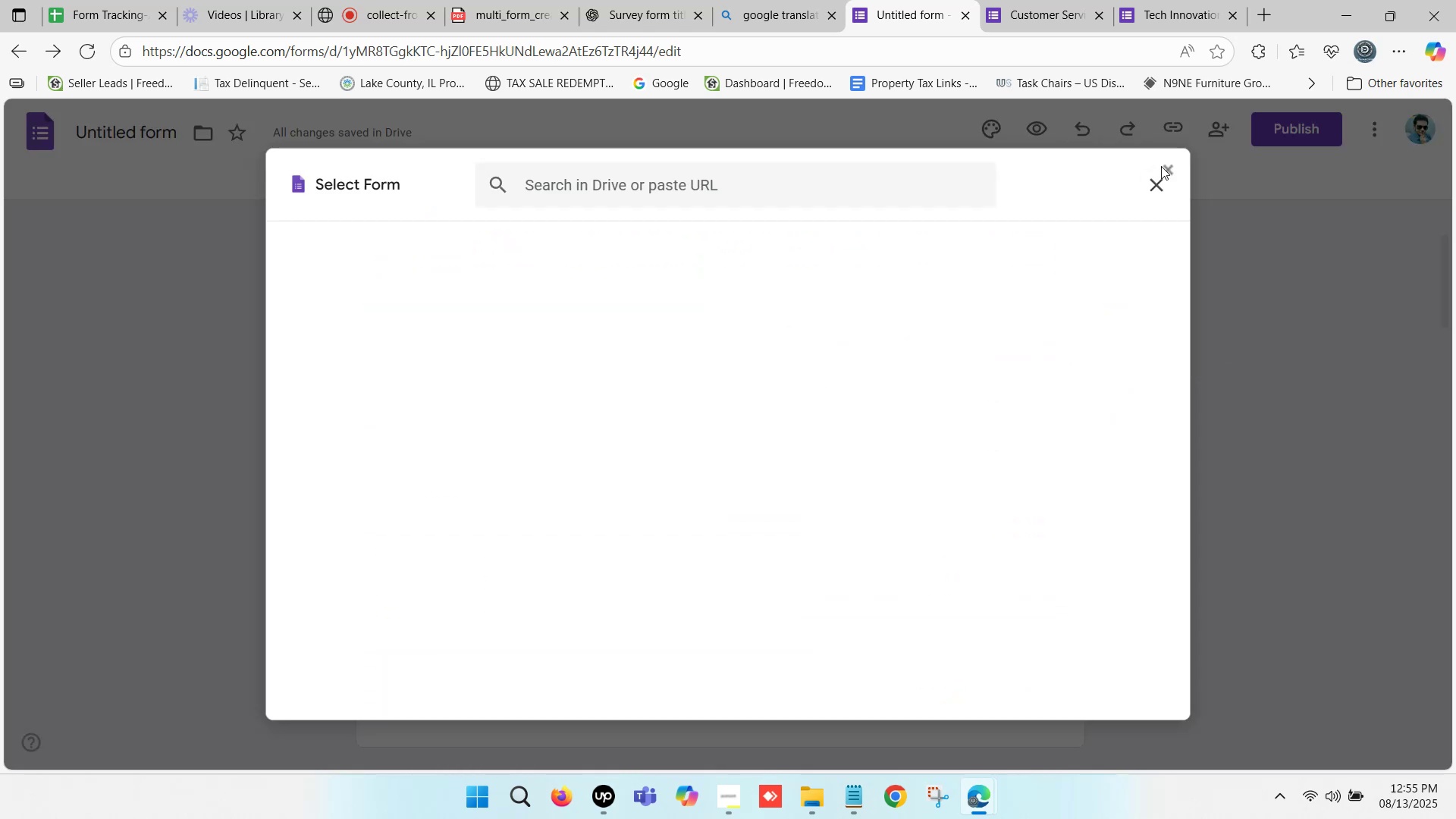 
left_click([1164, 163])
 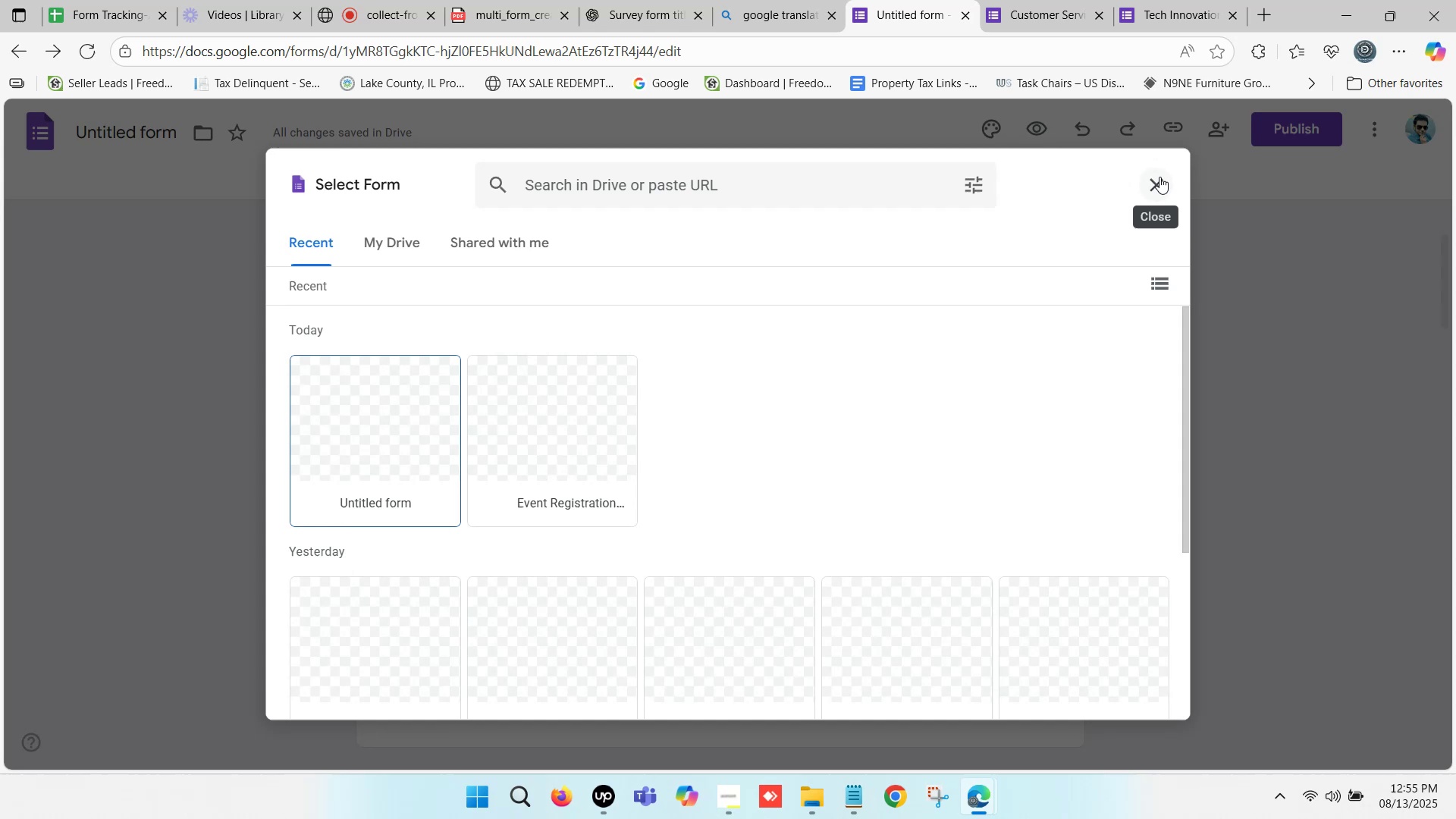 
left_click([1156, 180])
 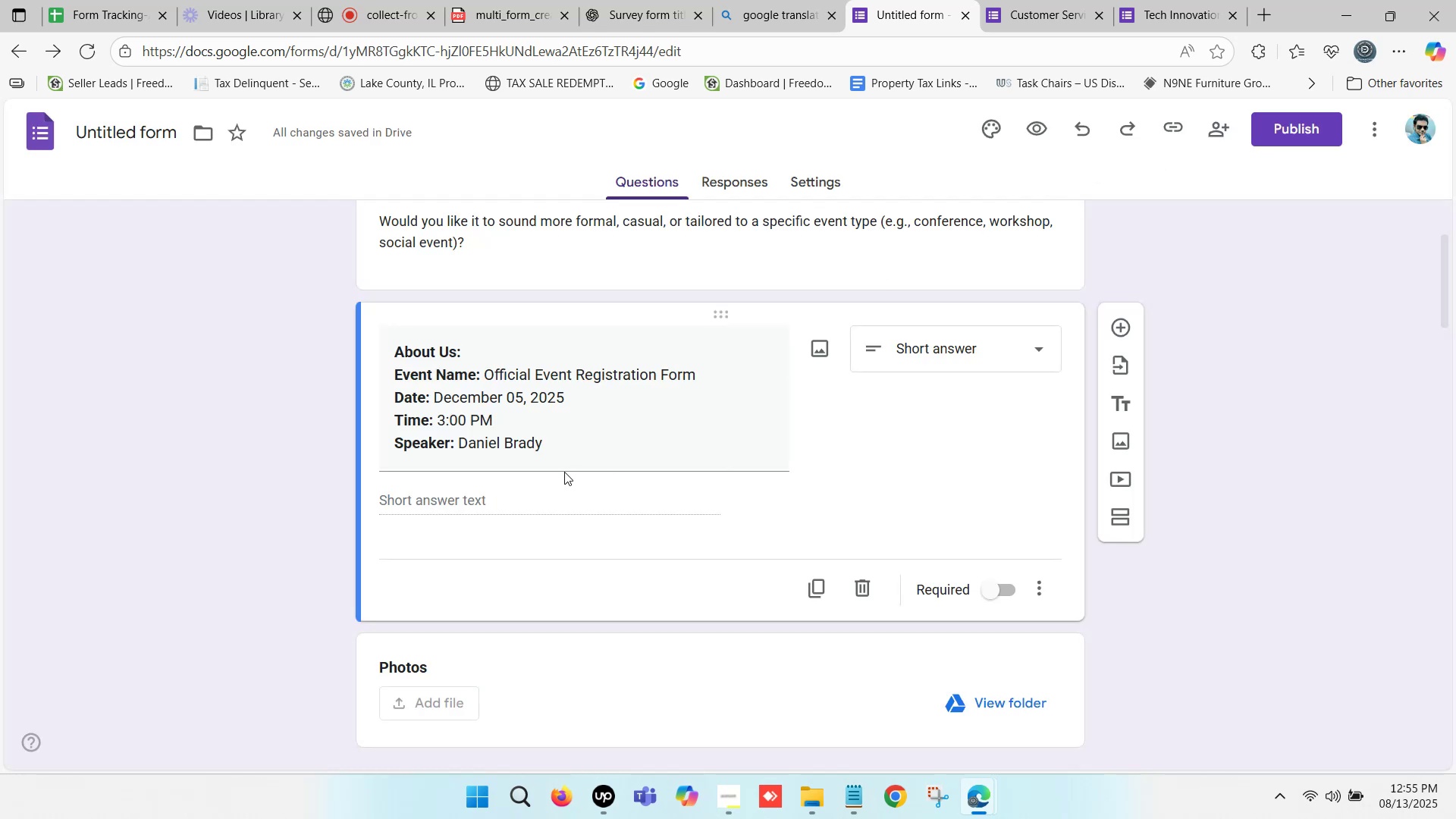 
left_click([487, 499])
 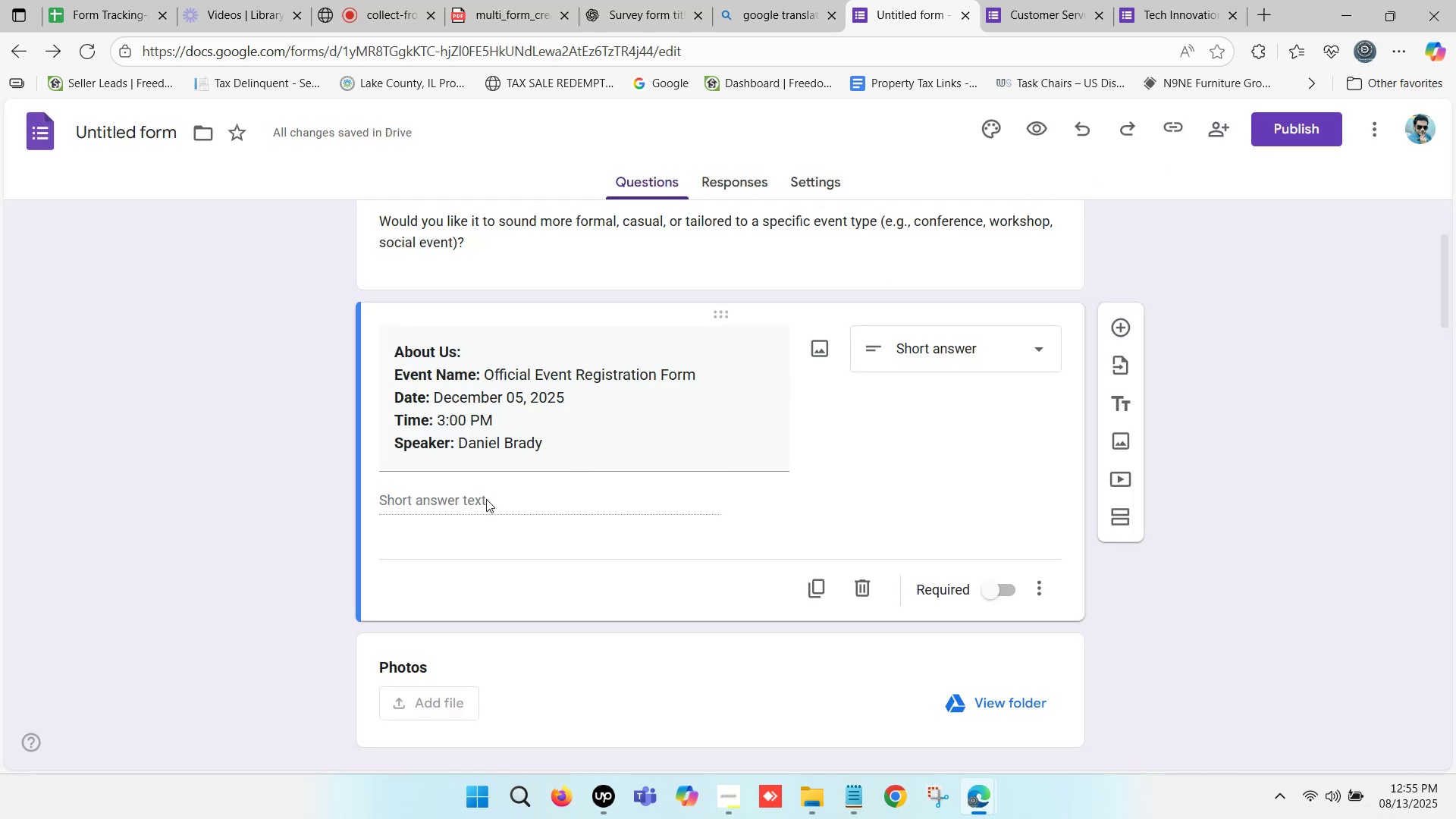 
scroll: coordinate [485, 499], scroll_direction: down, amount: 1.0
 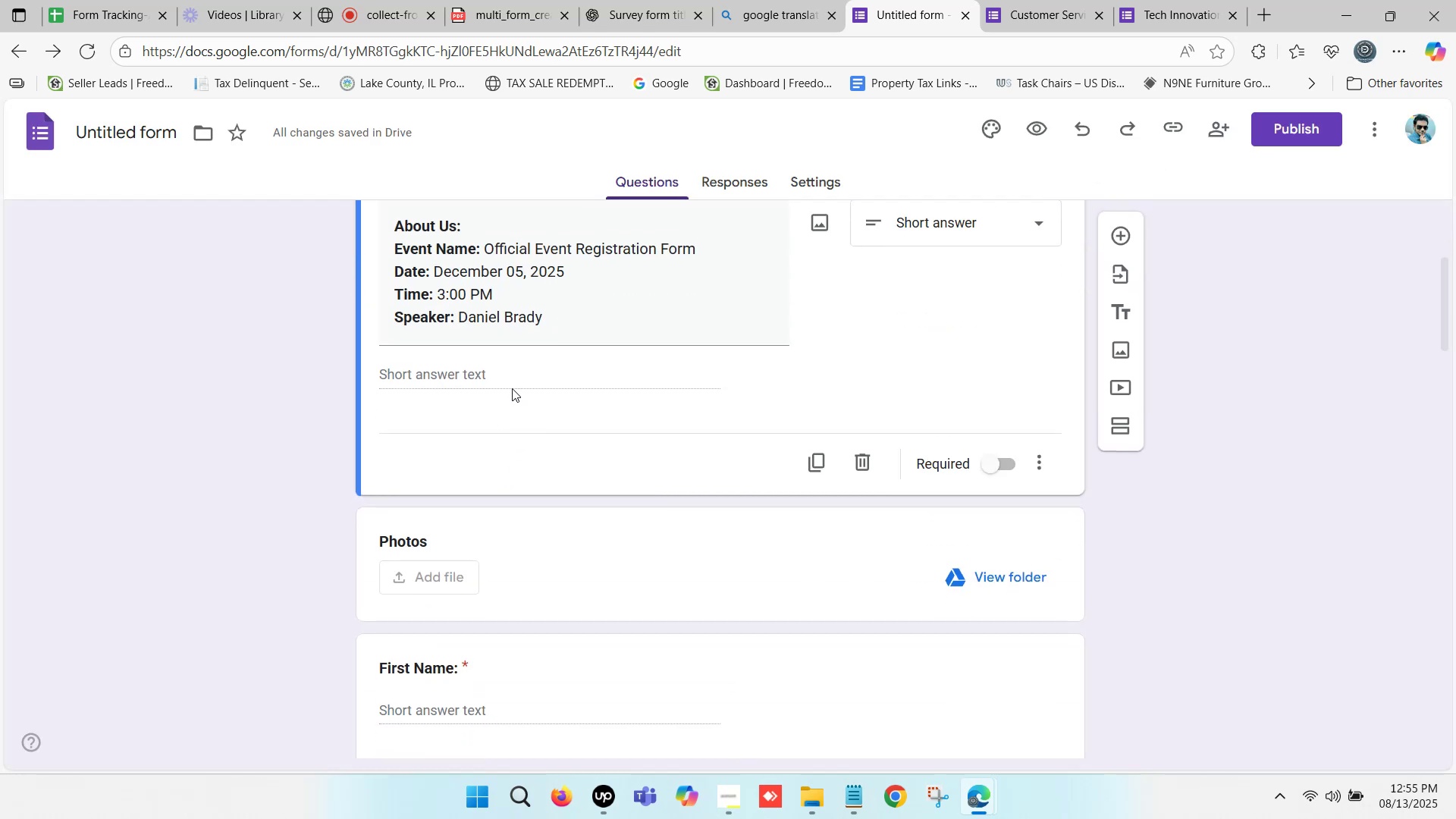 
left_click([472, 357])
 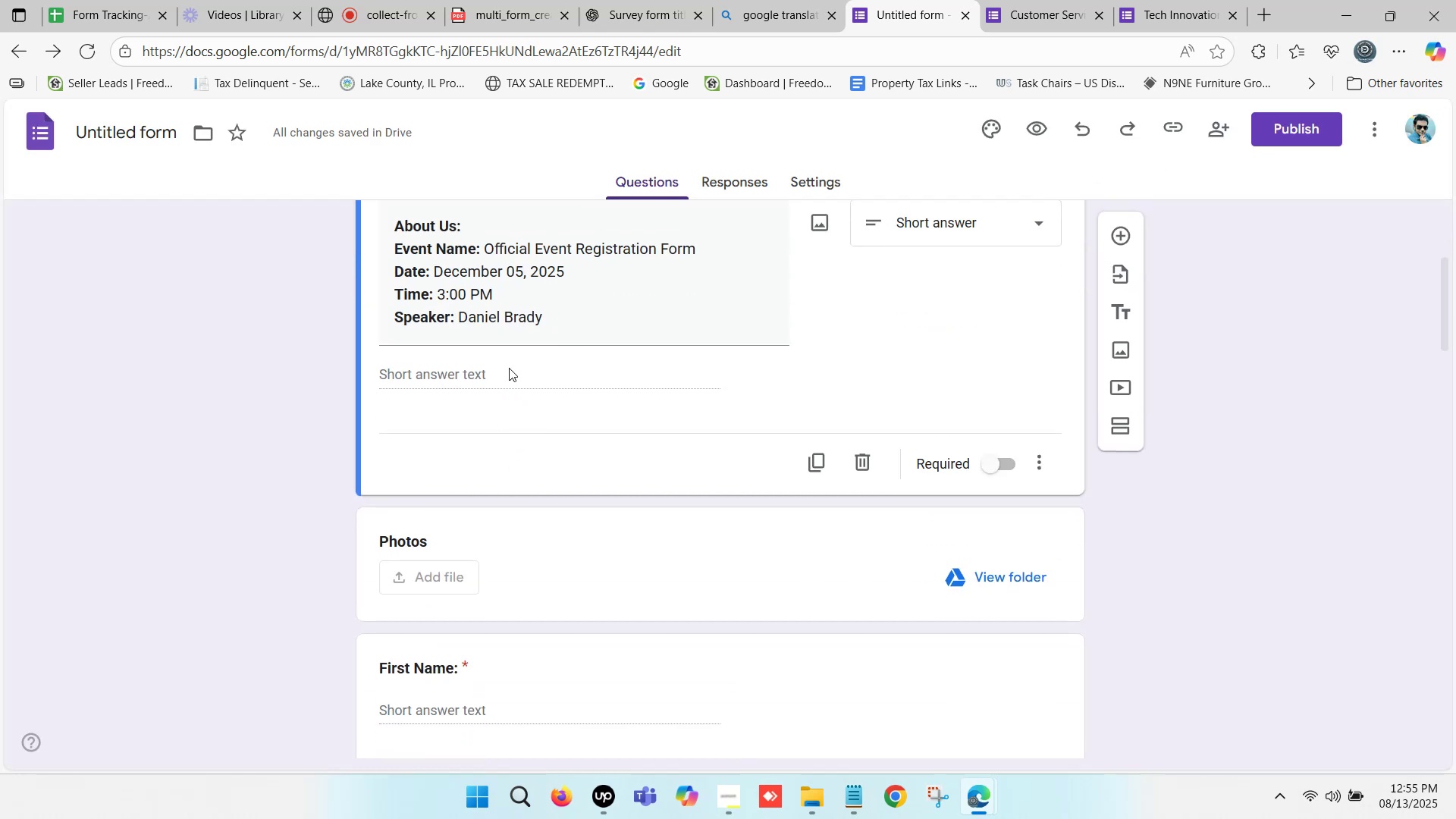 
left_click([515, 384])
 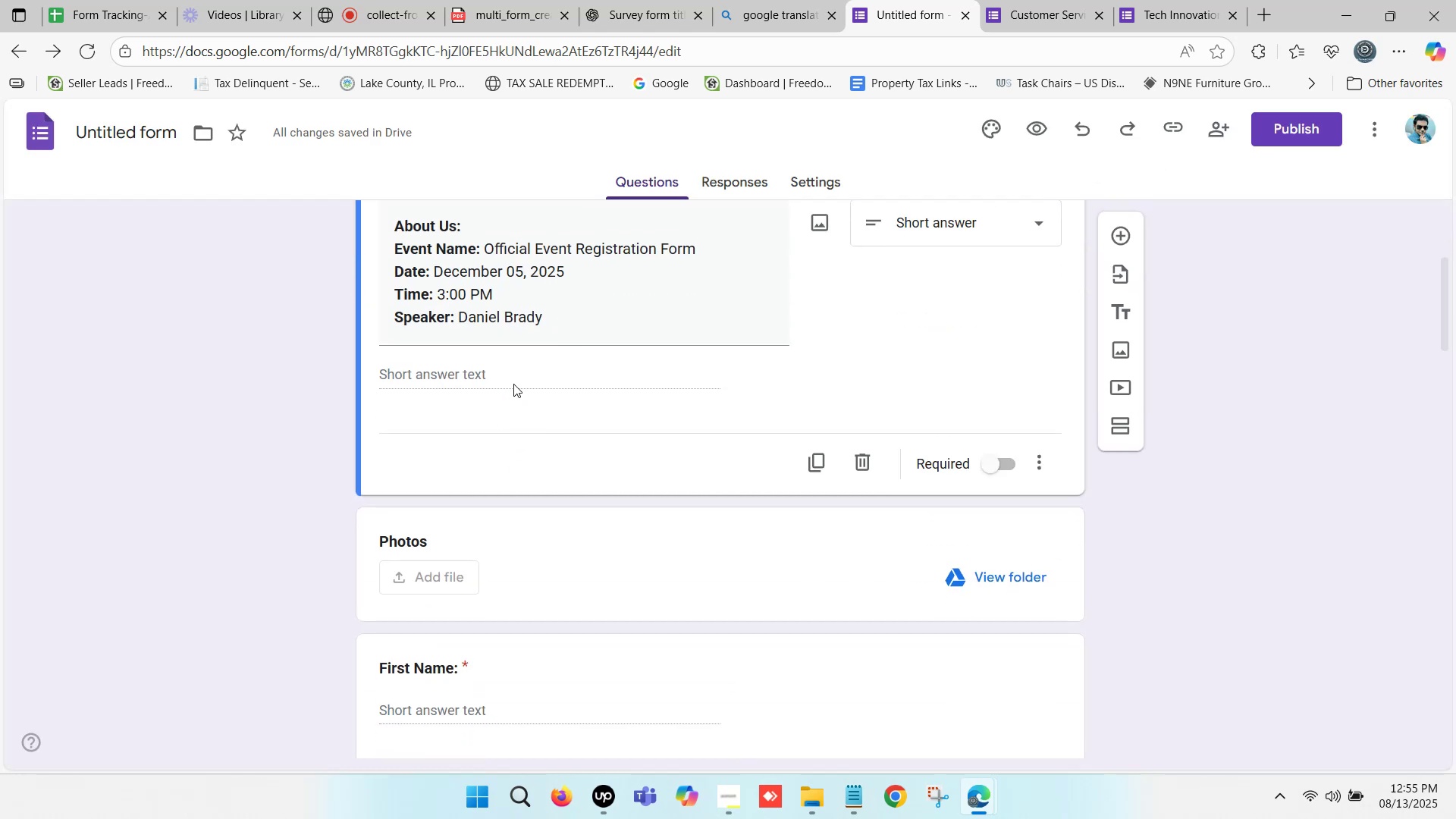 
scroll: coordinate [513, 384], scroll_direction: up, amount: 1.0
 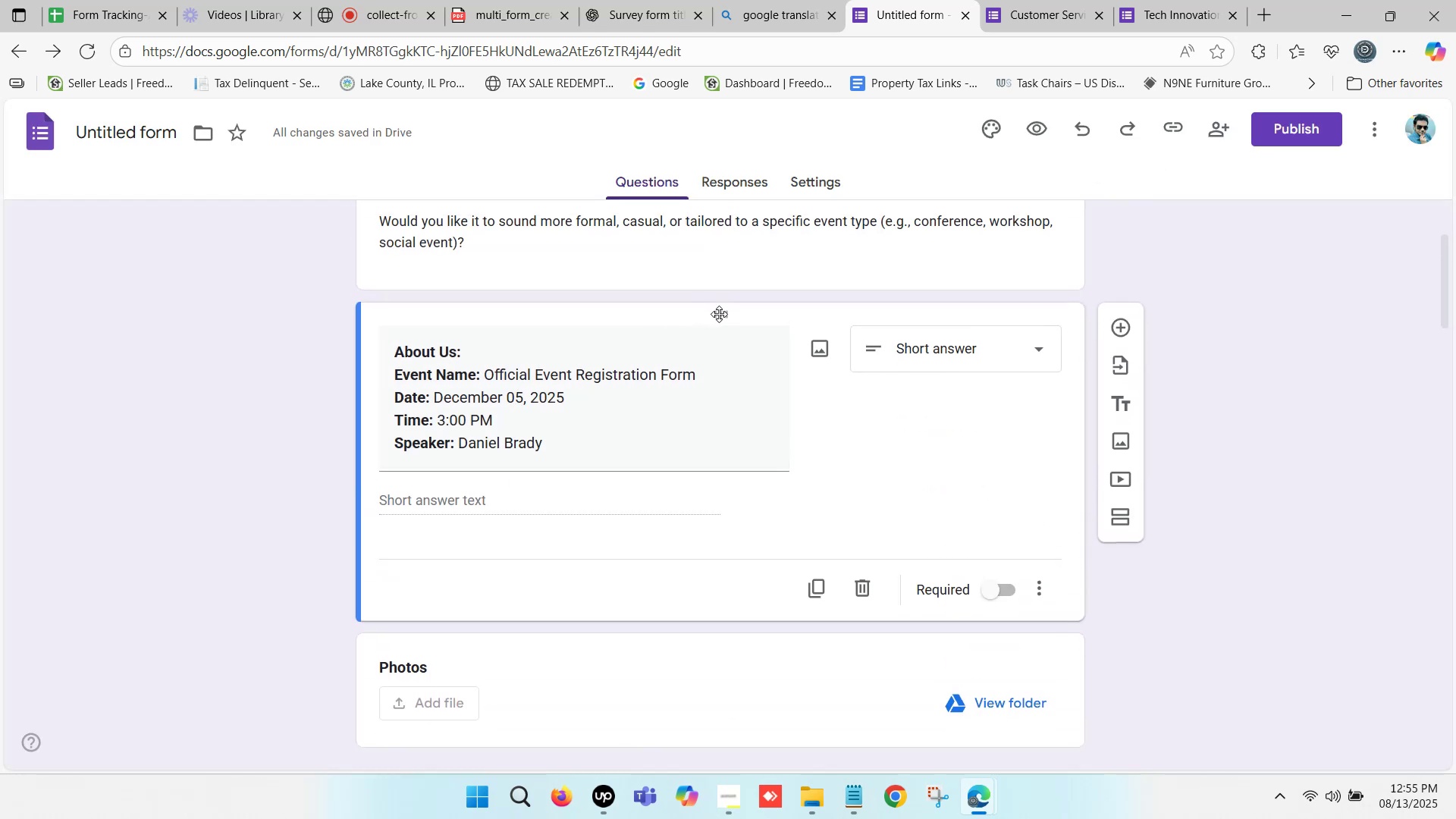 
scroll: coordinate [671, 365], scroll_direction: down, amount: 1.0
 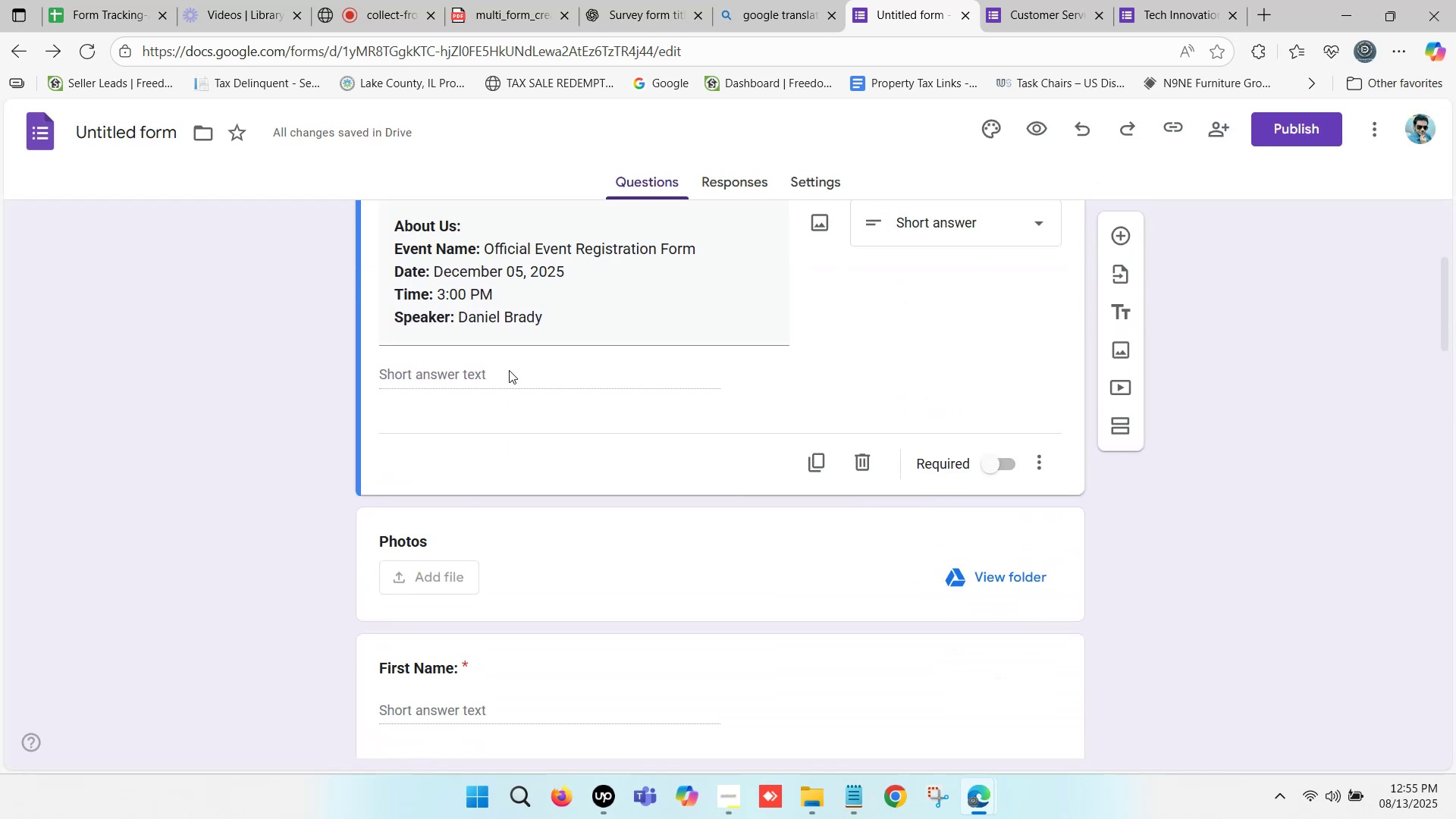 
left_click([480, 364])
 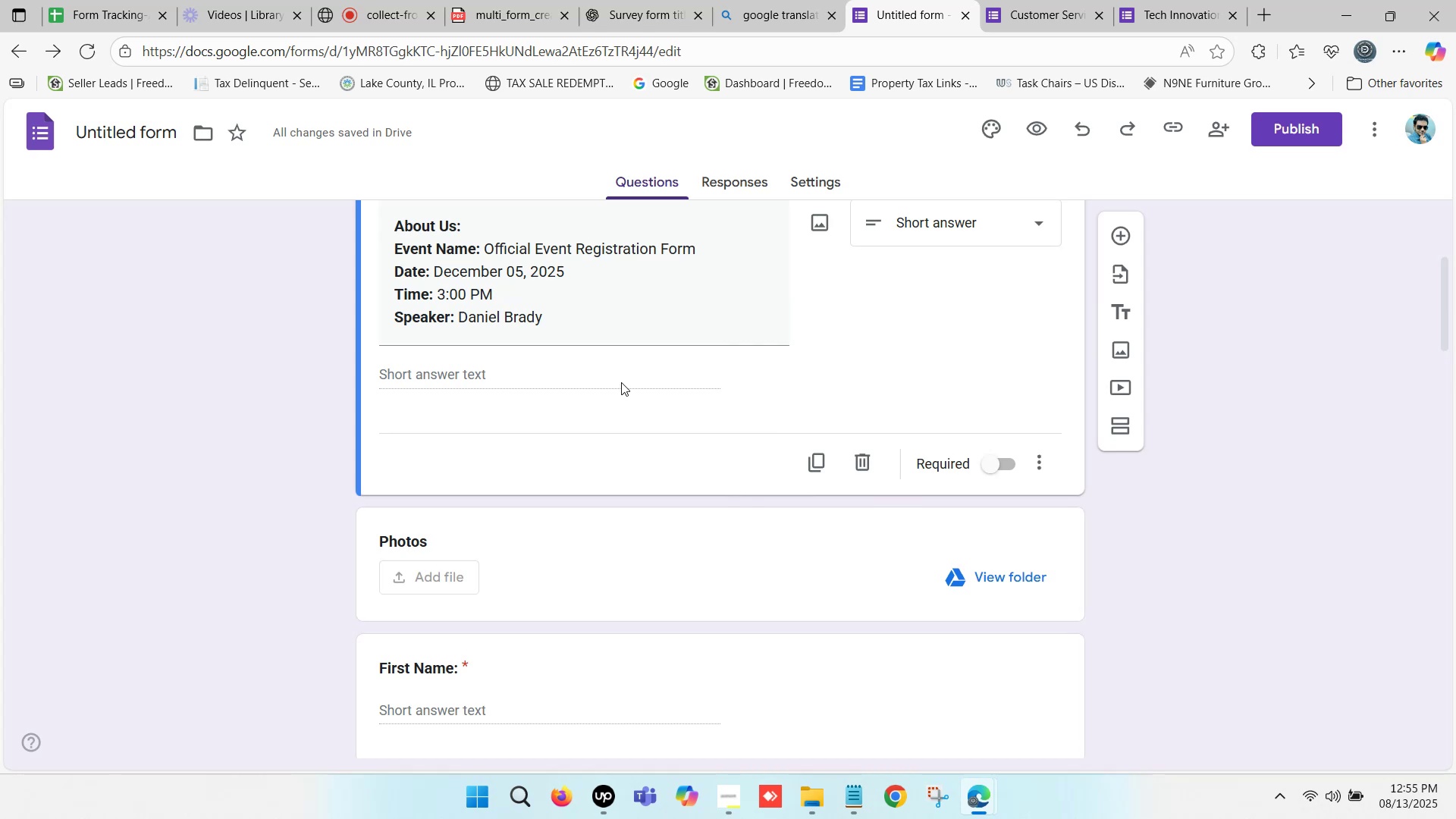 
left_click([575, 364])
 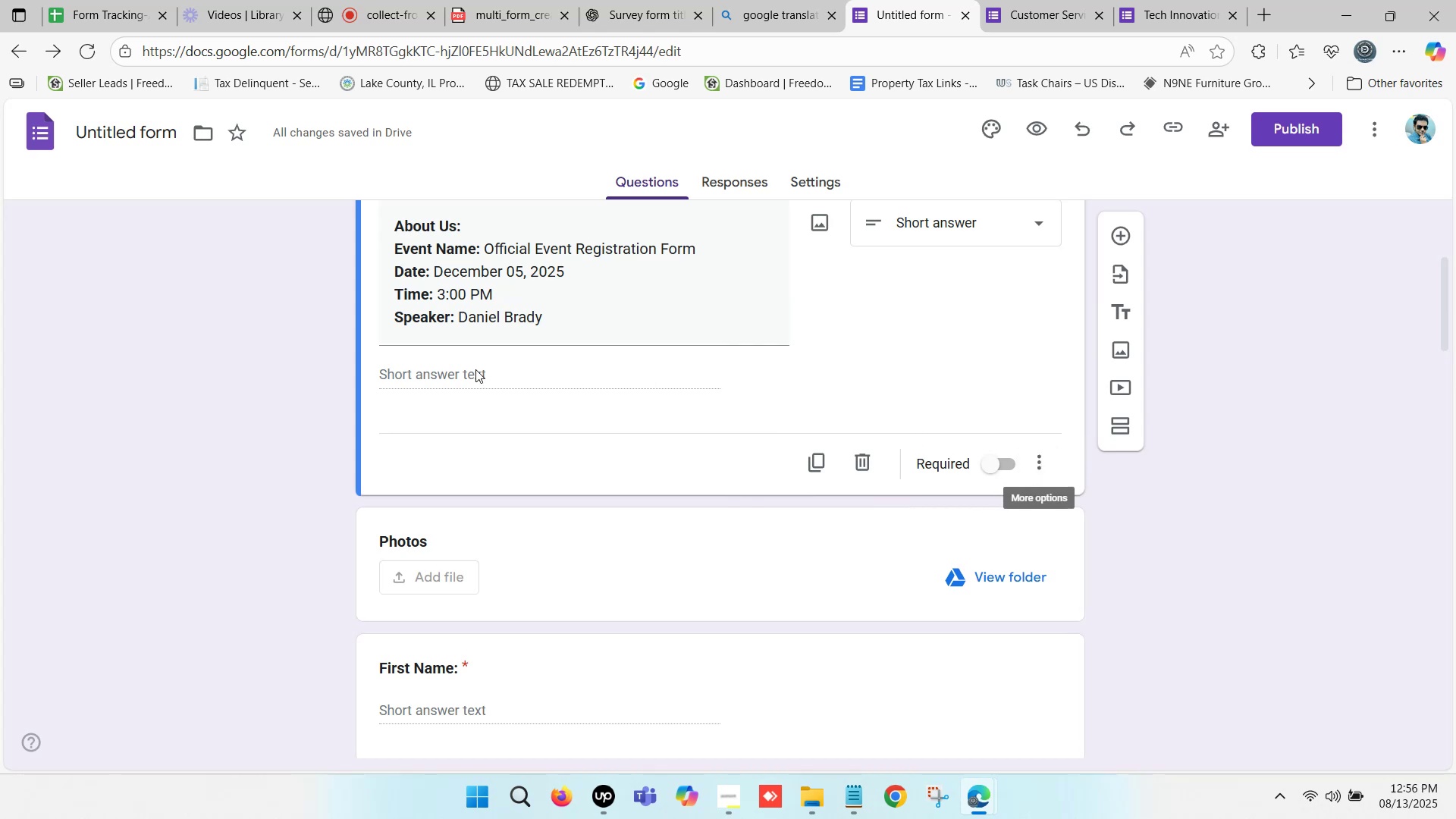 
left_click([543, 322])
 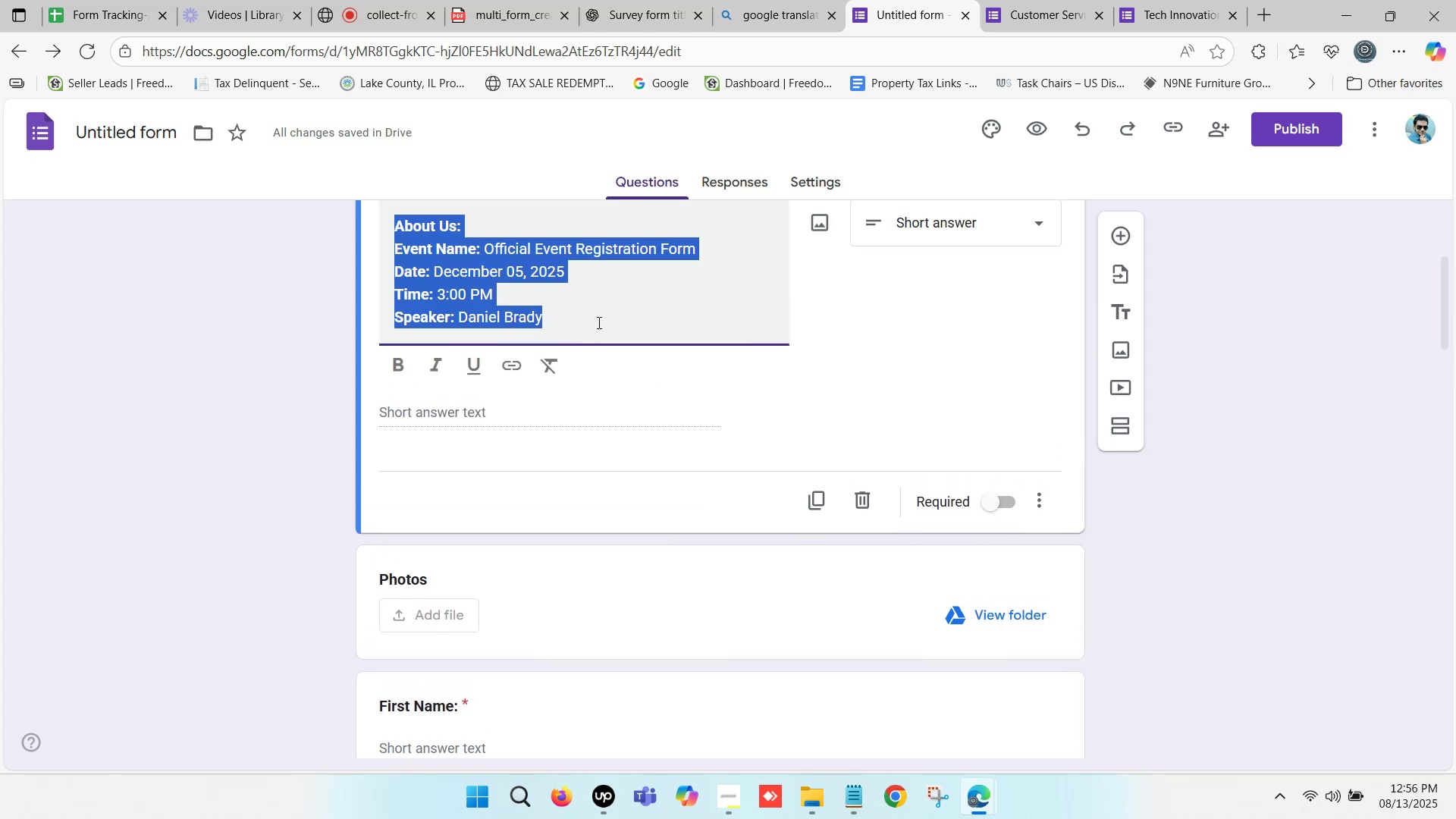 
left_click([610, 317])
 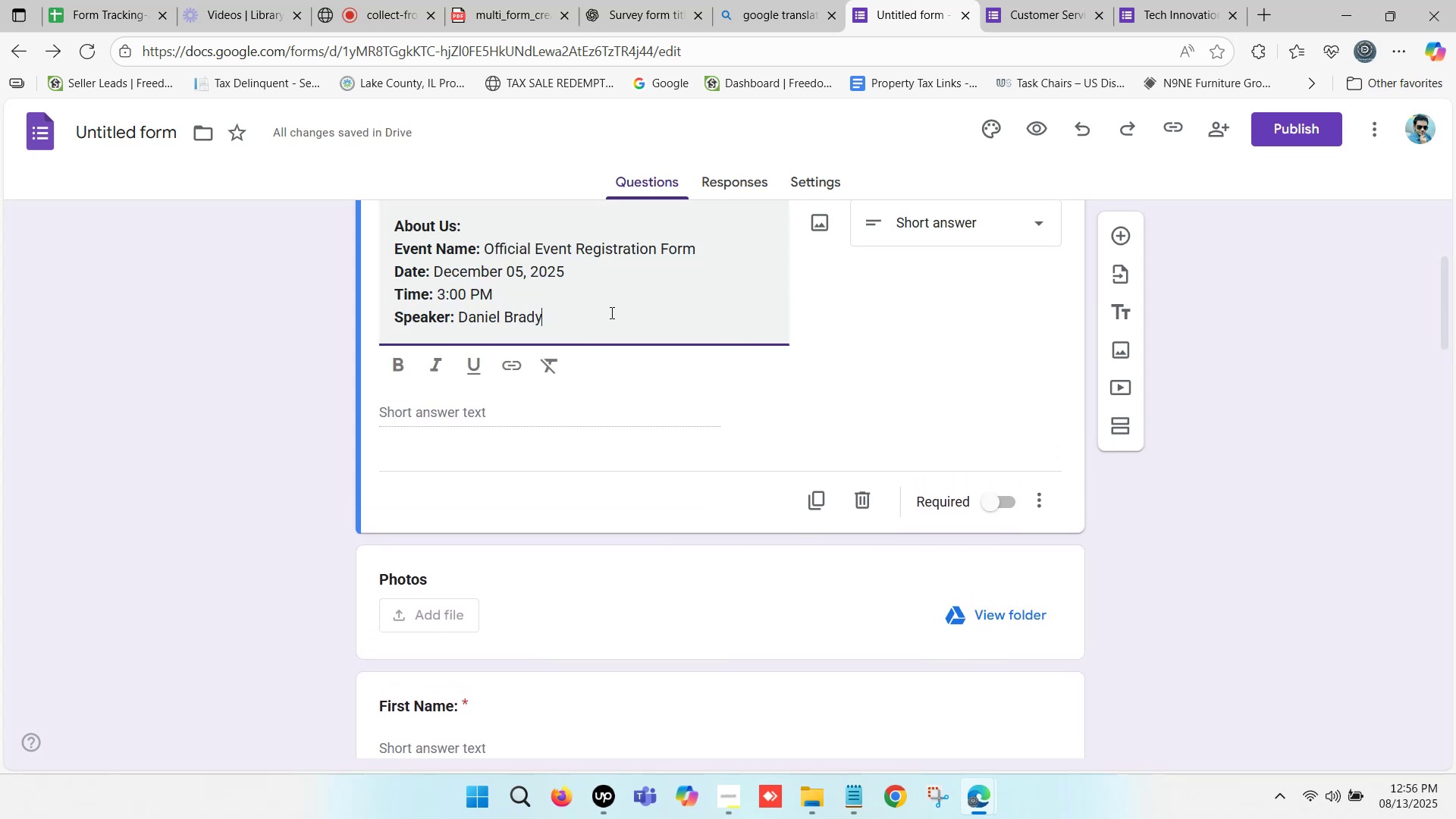 
left_click([609, 305])
 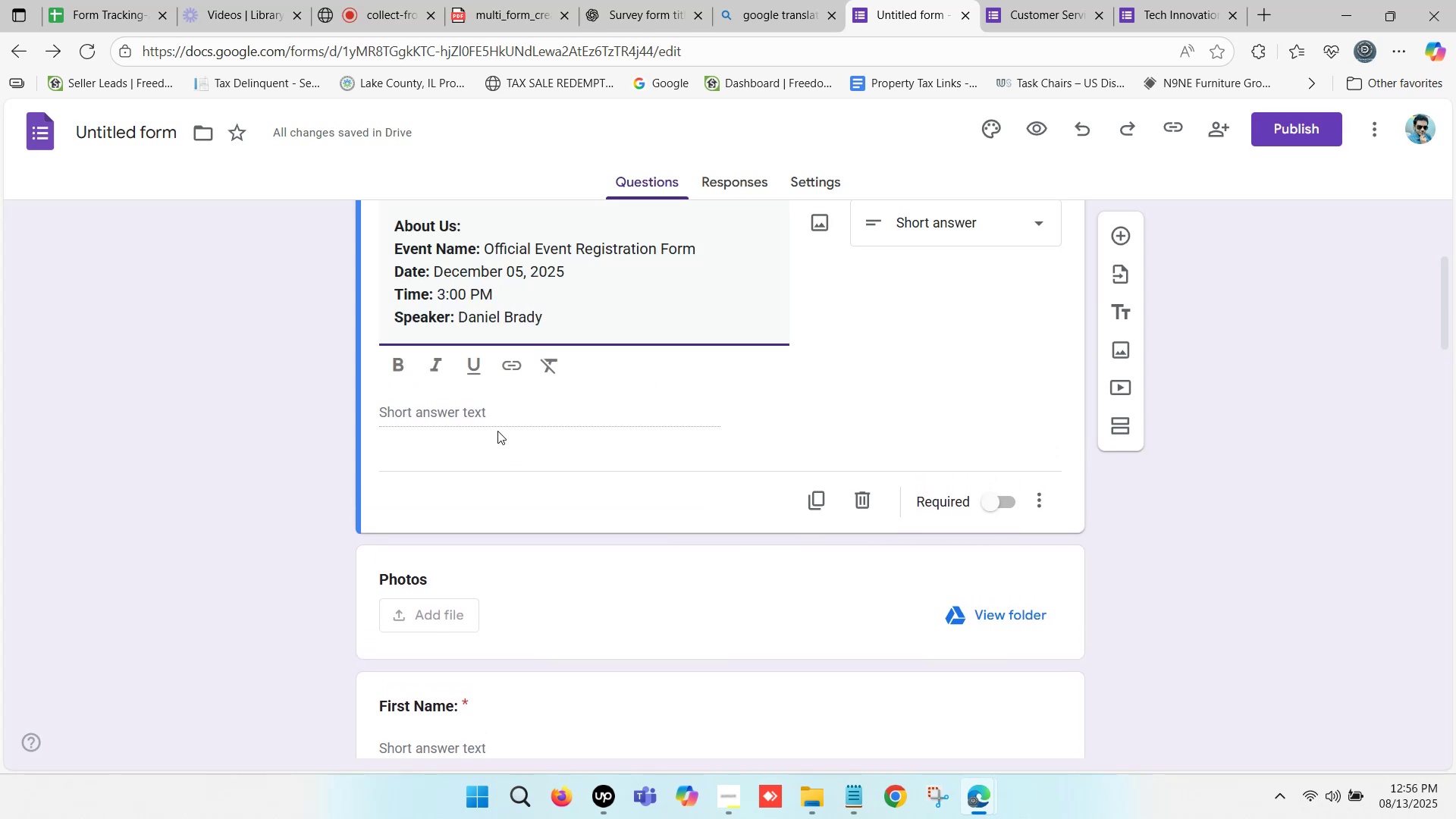 
left_click([491, 408])
 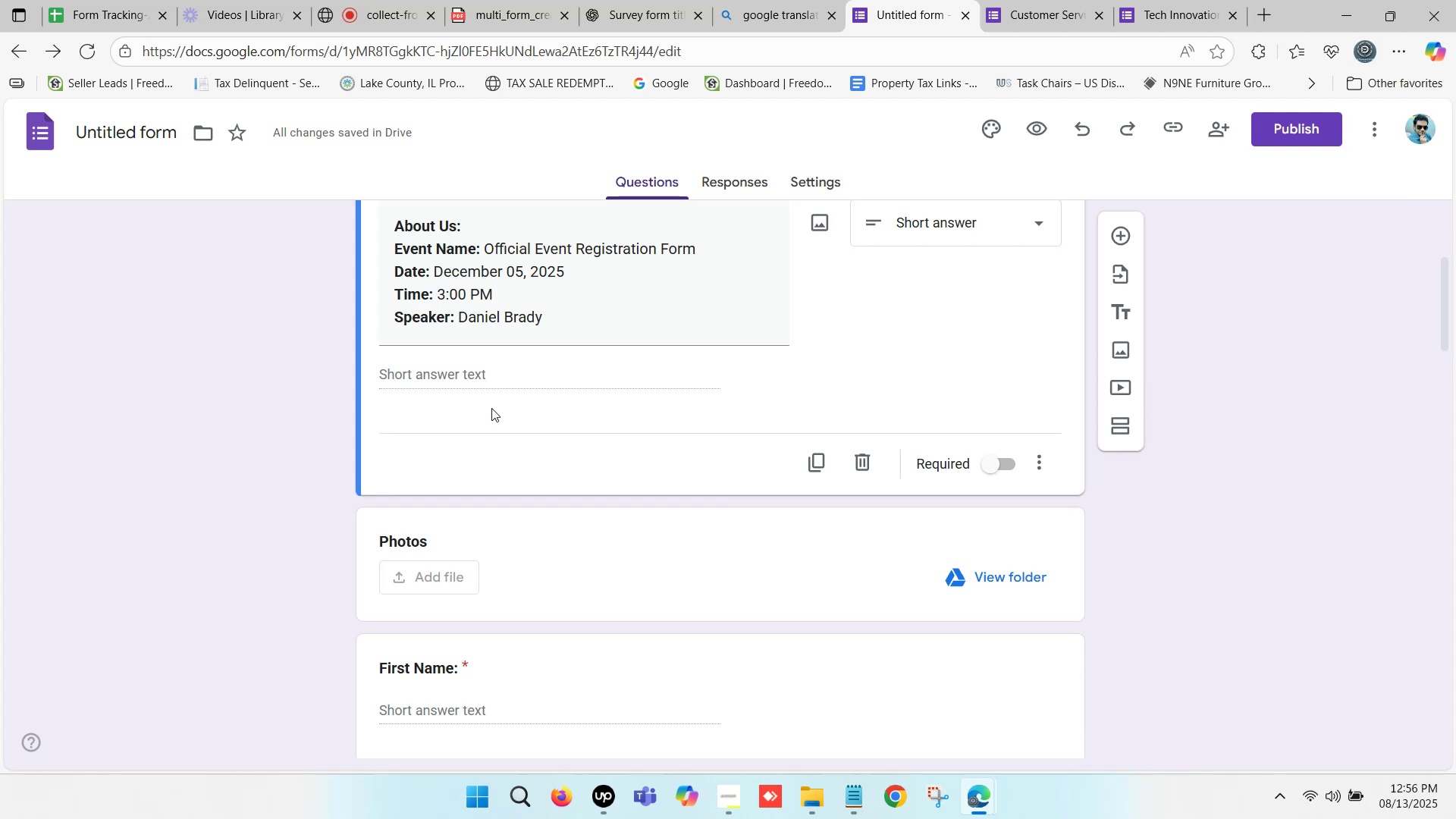 
wait(6.47)
 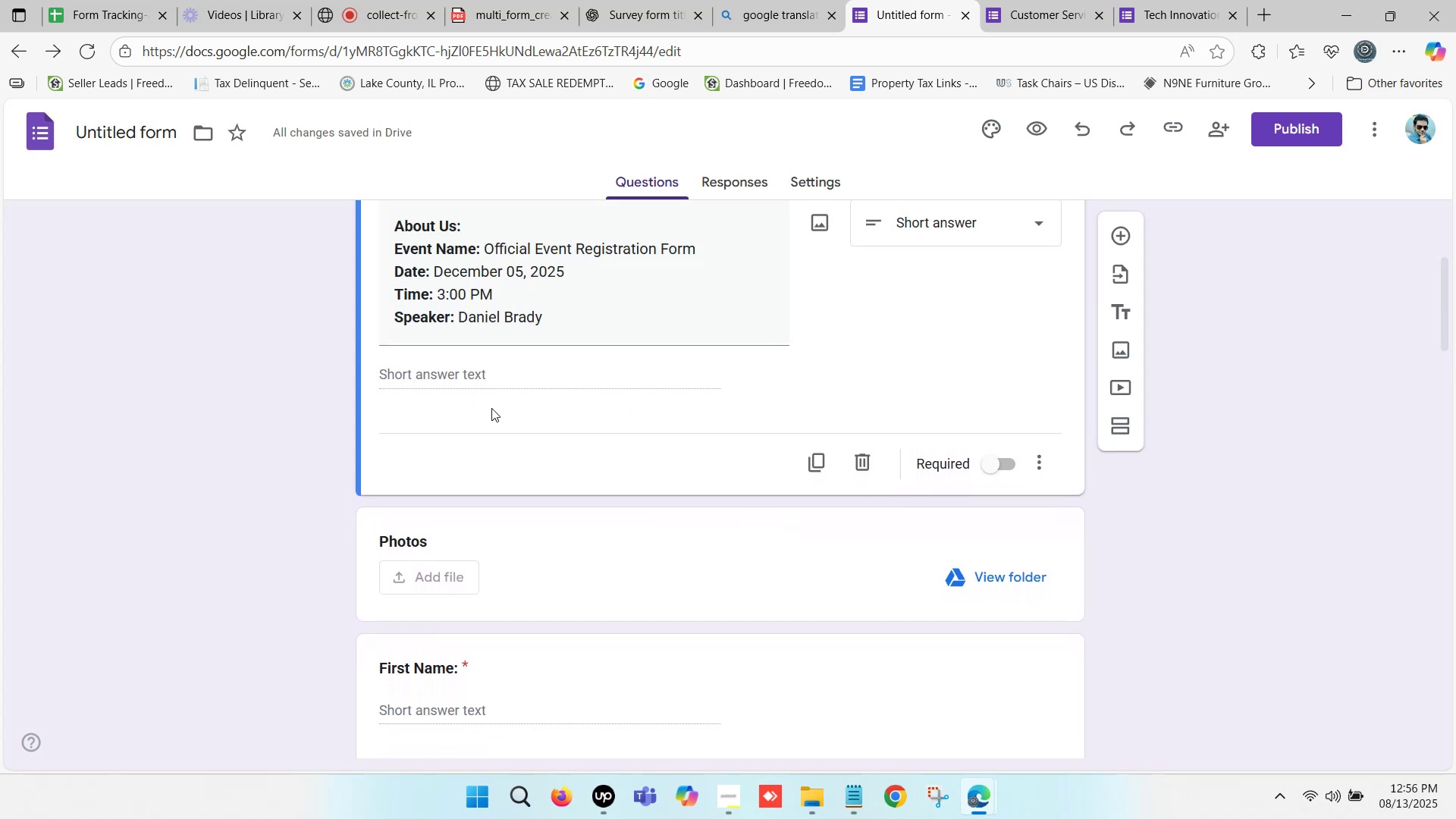 
left_click([563, 317])
 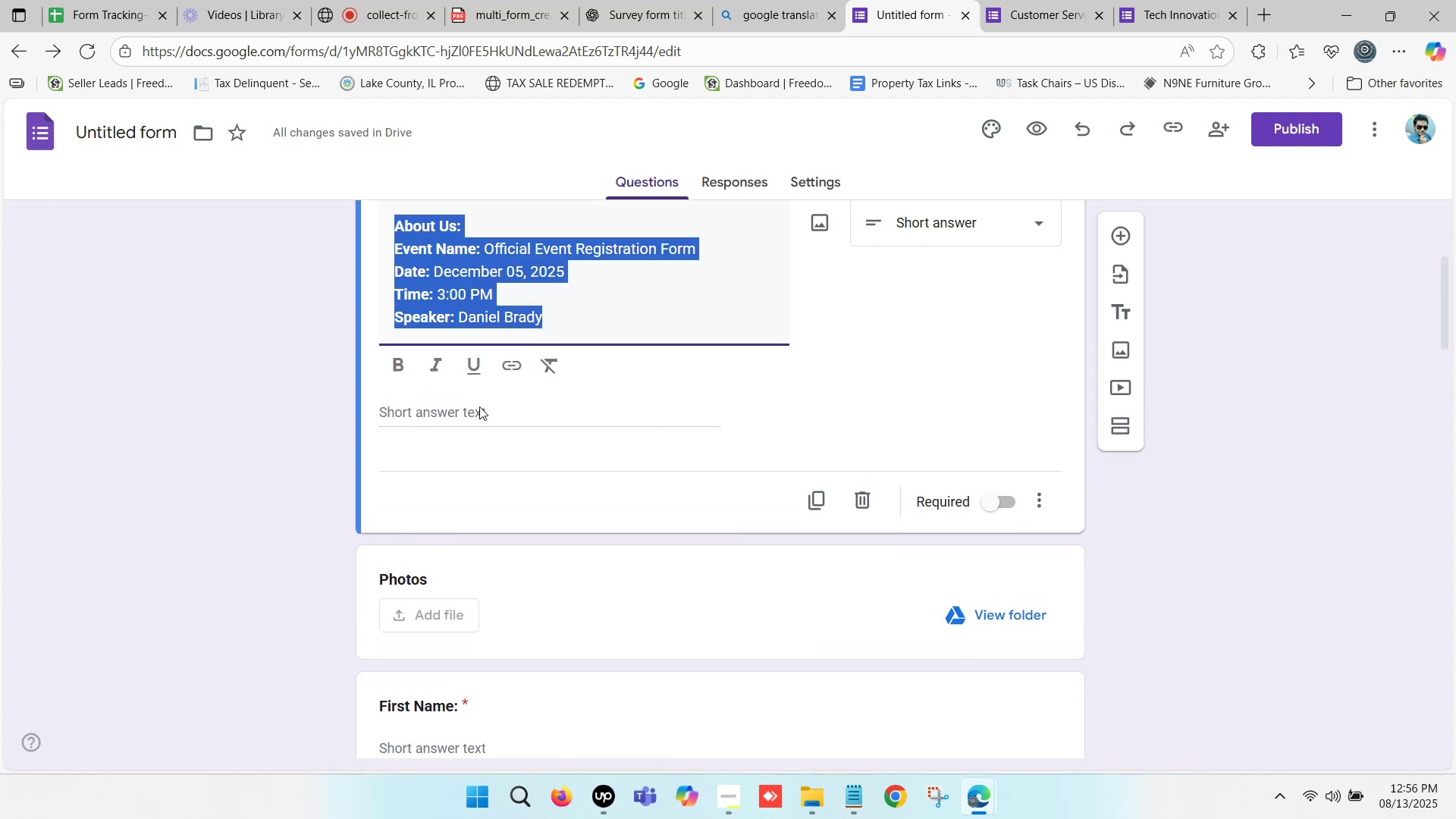 
left_click([479, 406])
 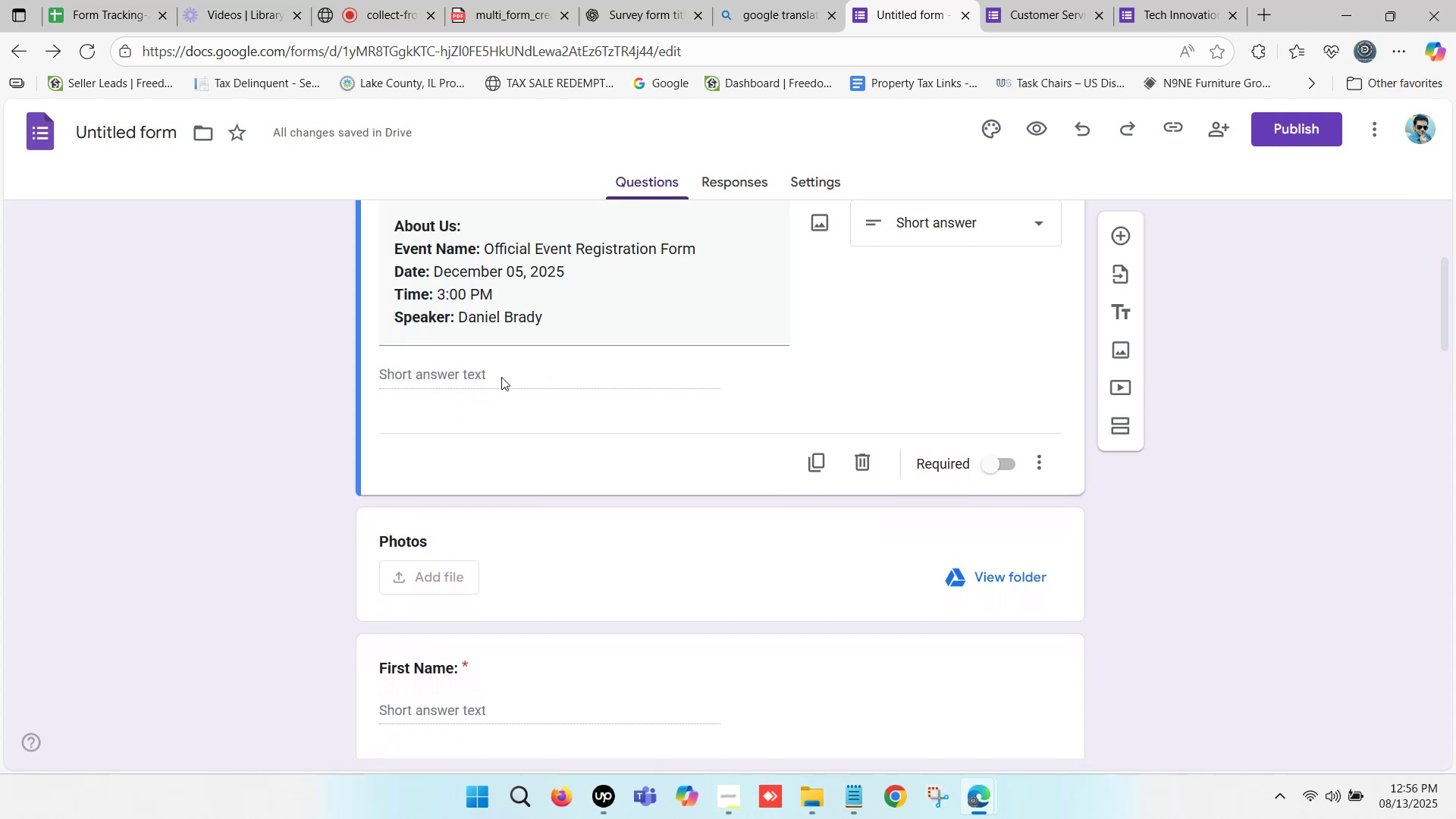 
double_click([530, 376])
 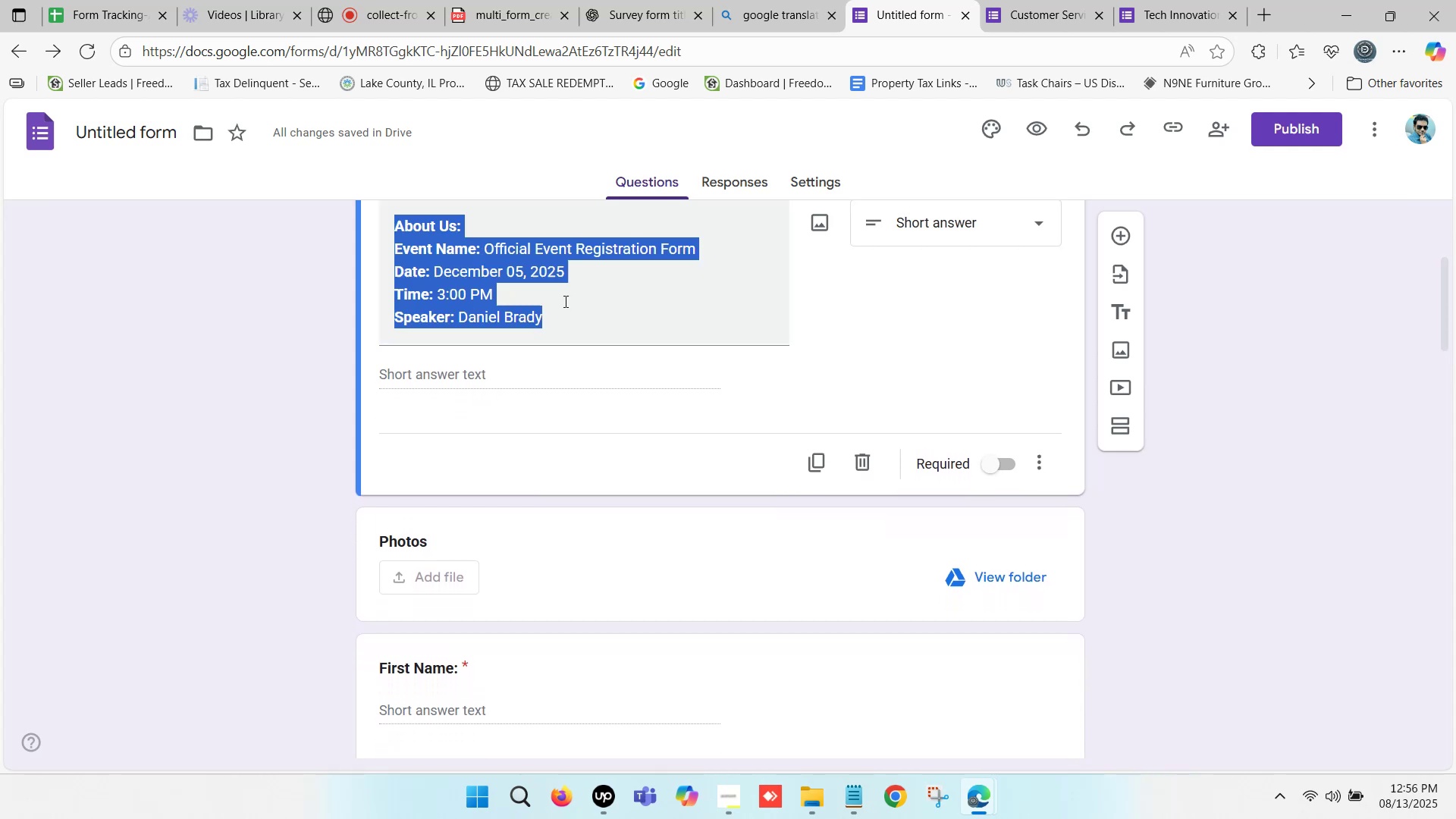 
triple_click([564, 301])
 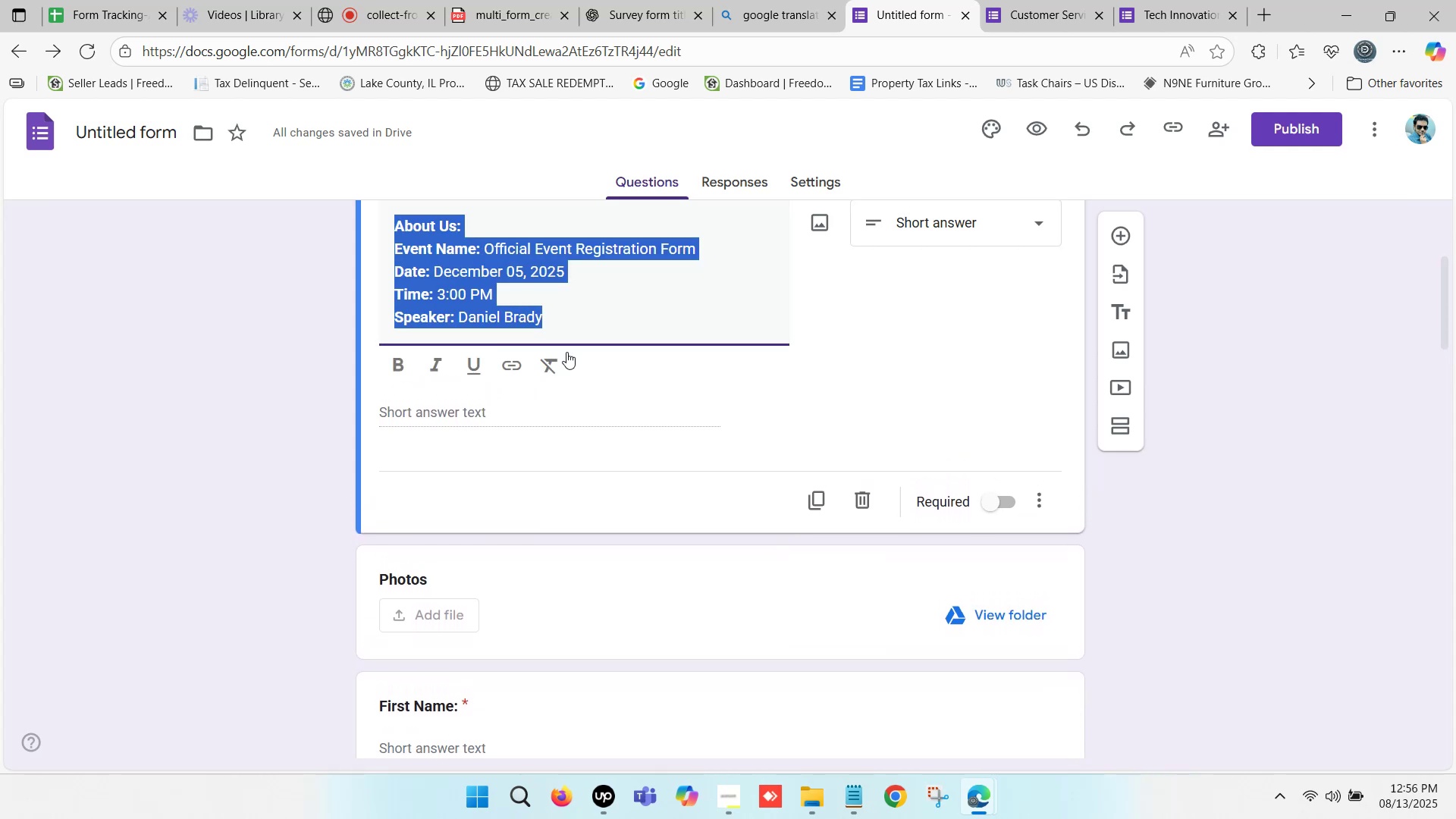 
left_click([577, 309])
 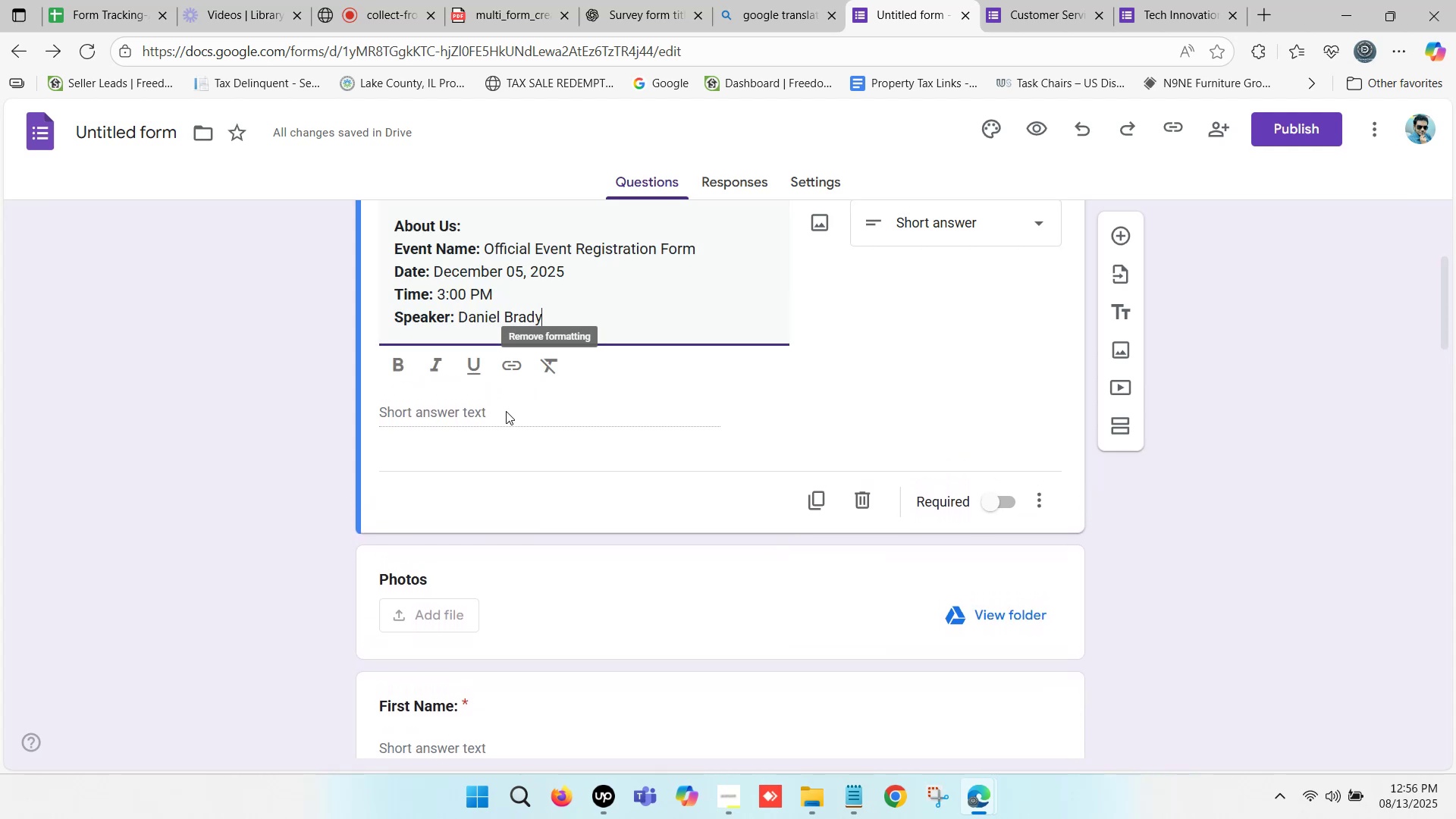 
double_click([477, 377])
 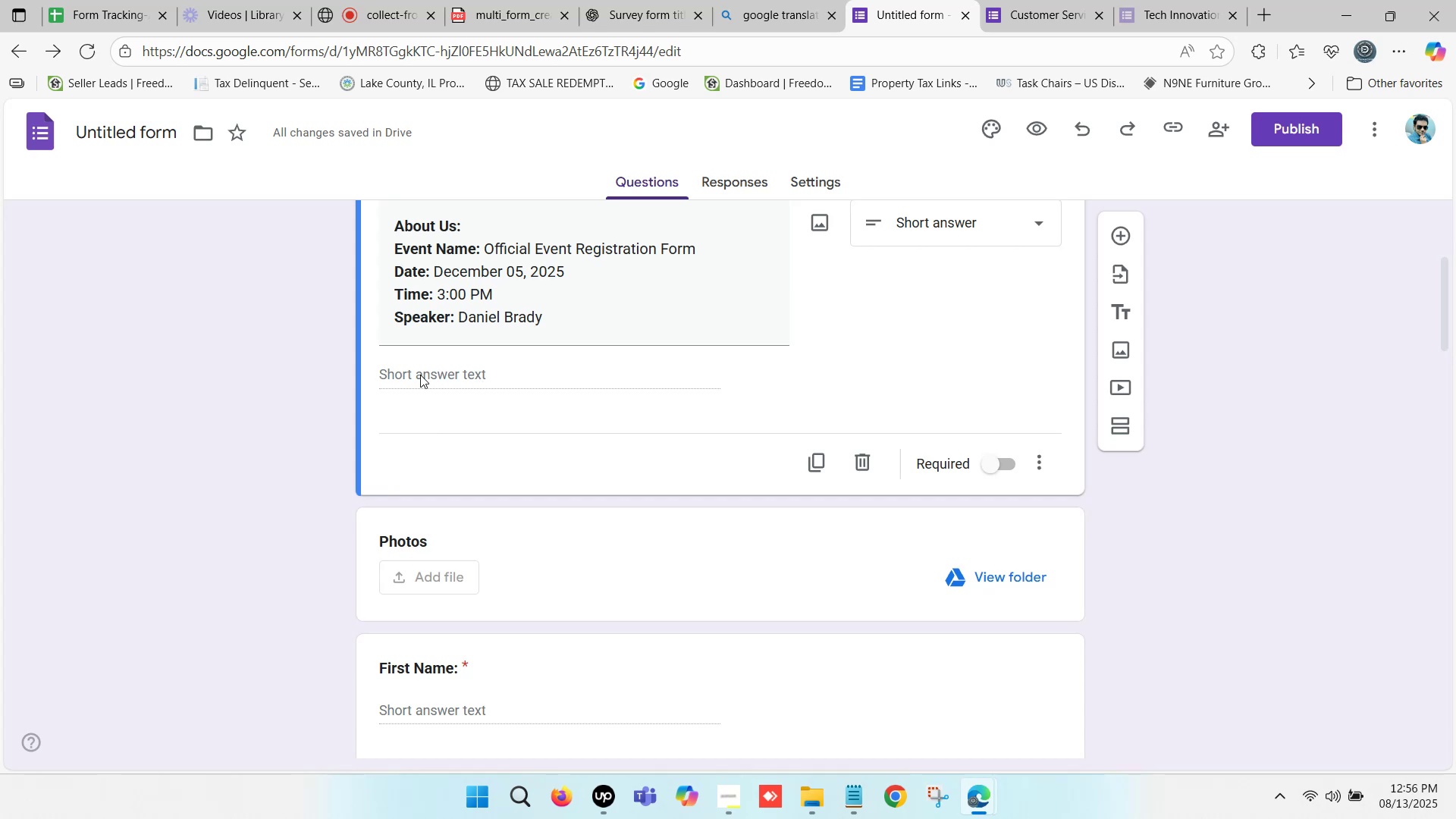 
double_click([453, 372])
 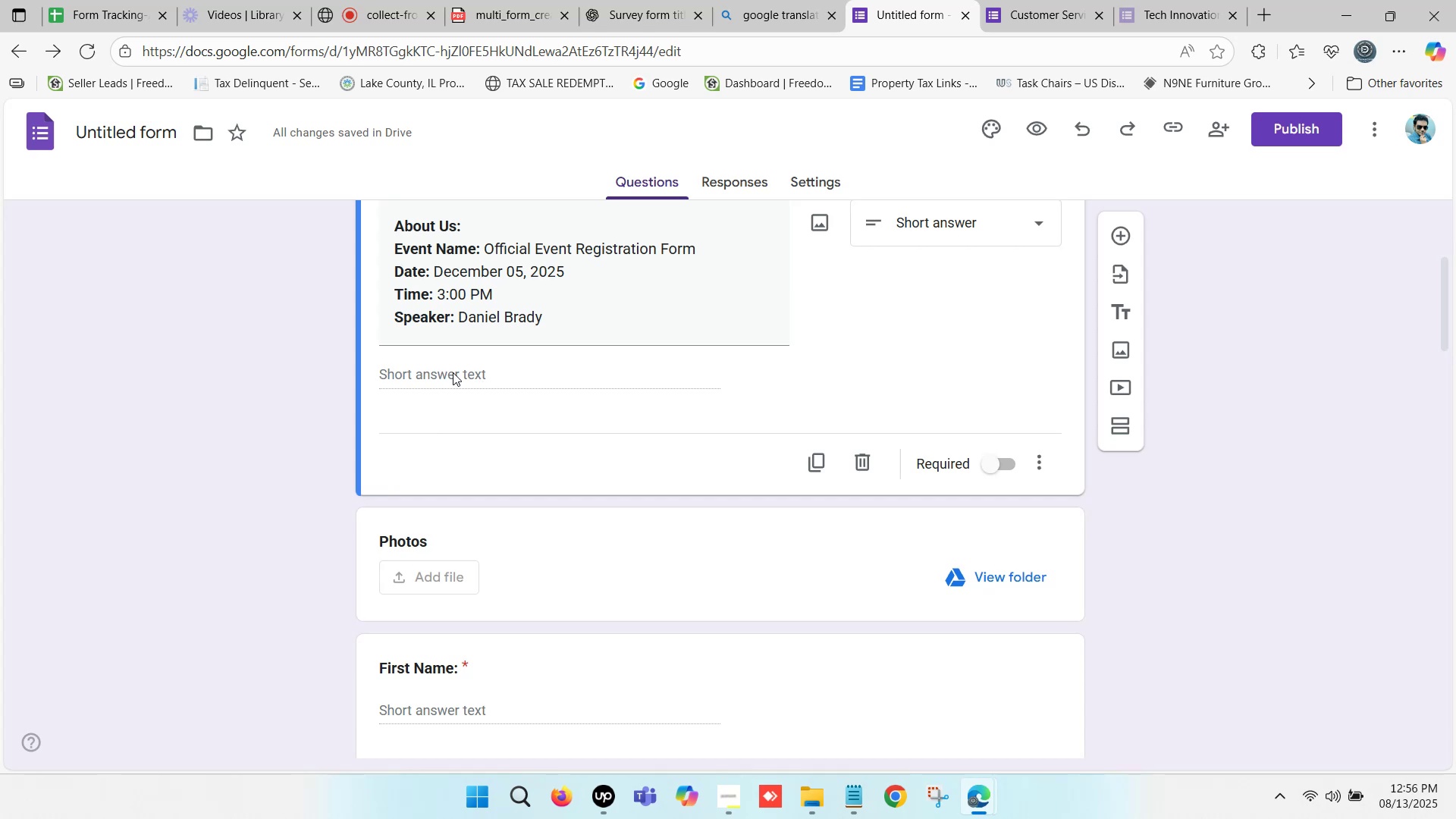 
triple_click([453, 372])
 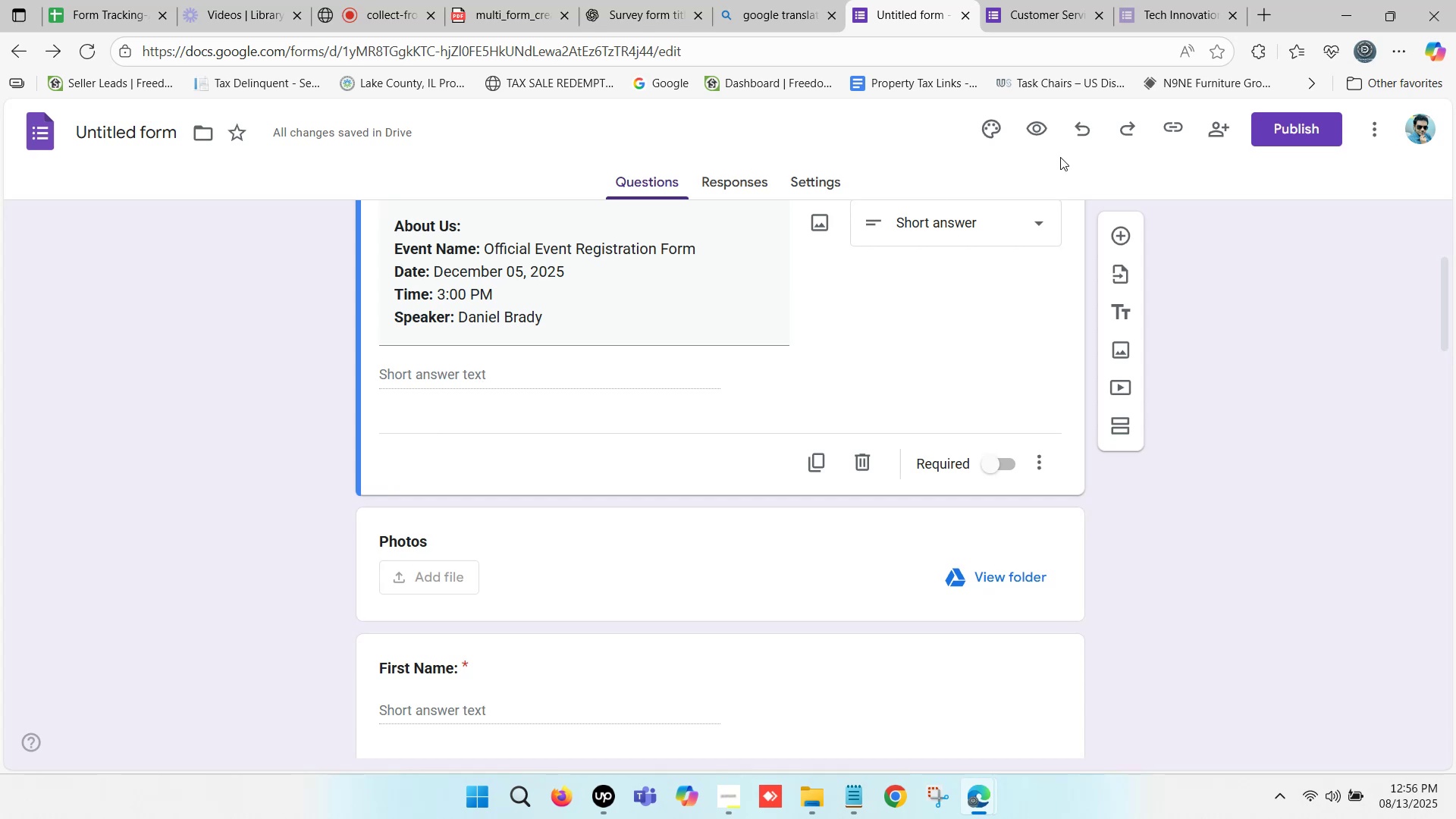 
left_click([1038, 132])
 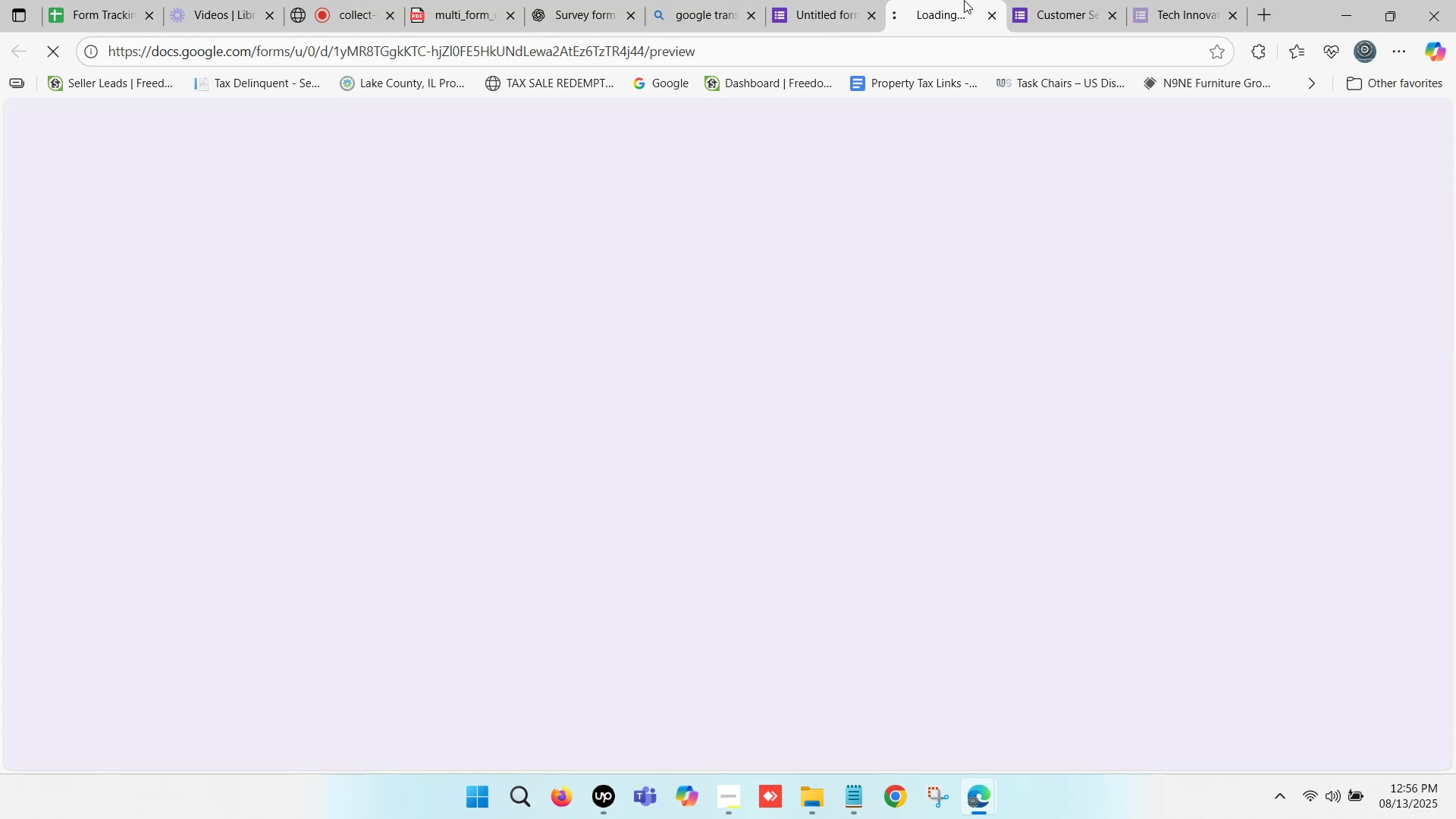 
left_click([951, 0])
 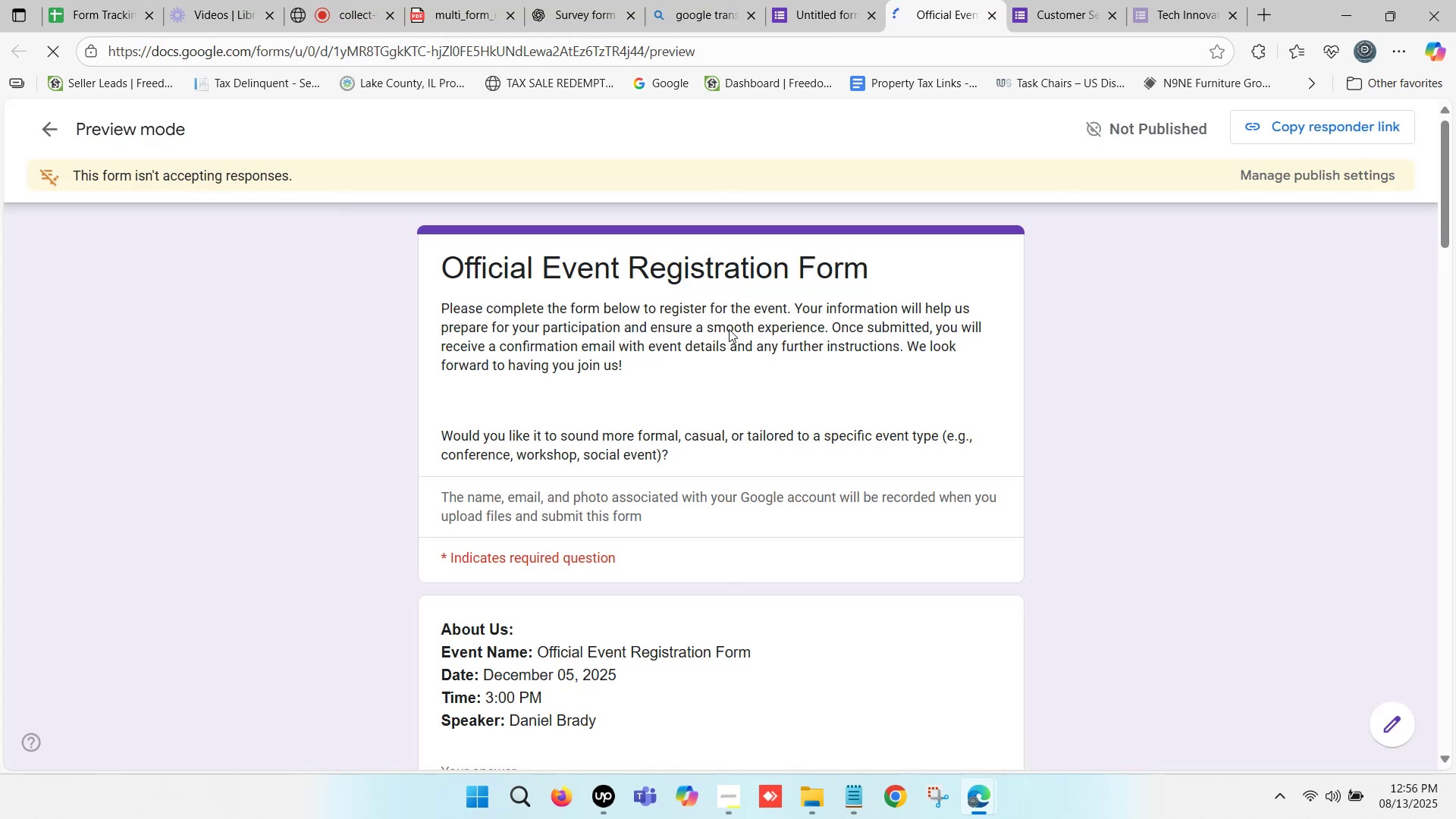 
scroll: coordinate [629, 380], scroll_direction: down, amount: 3.0
 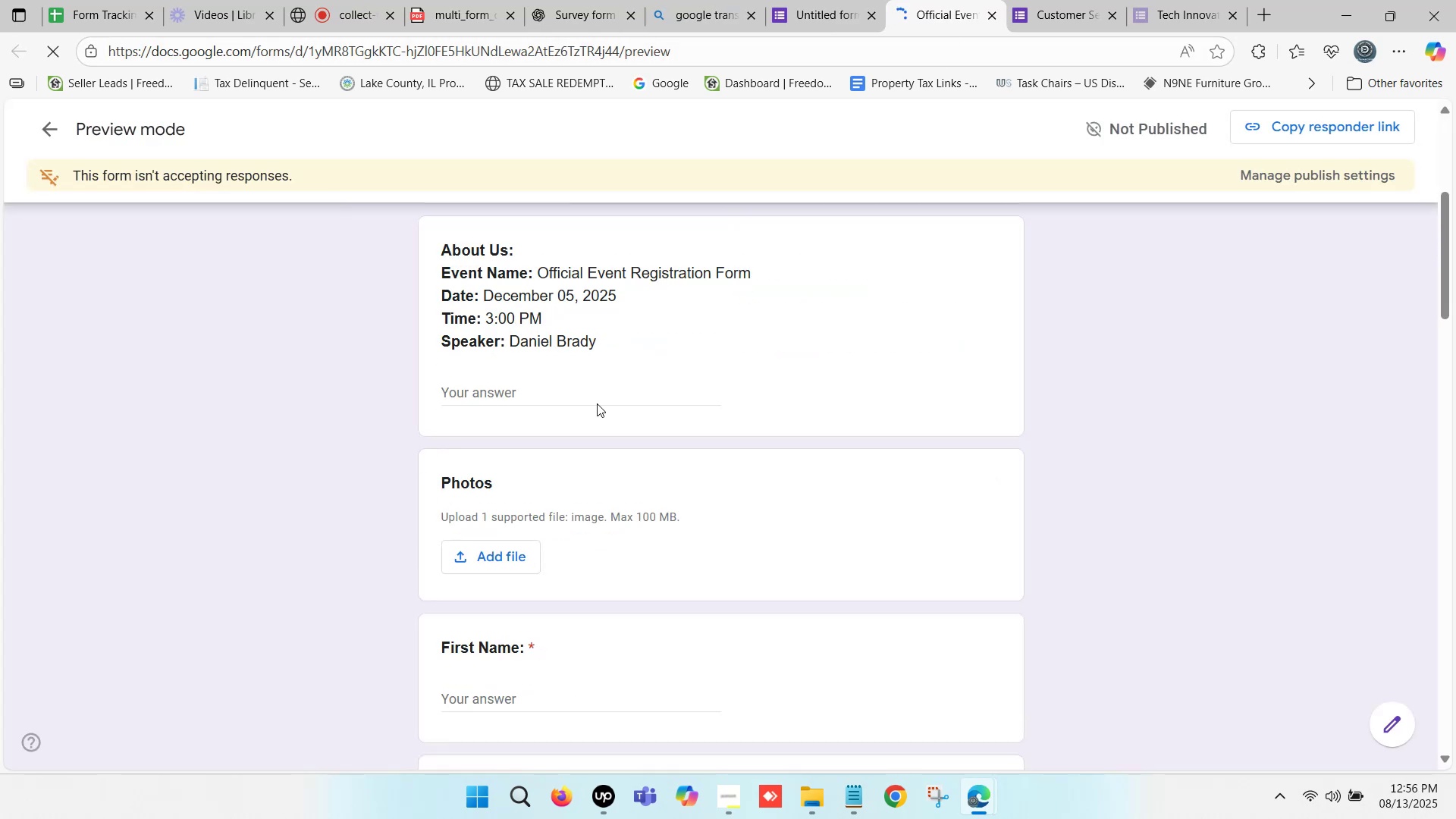 
scroll: coordinate [597, 403], scroll_direction: up, amount: 1.0
 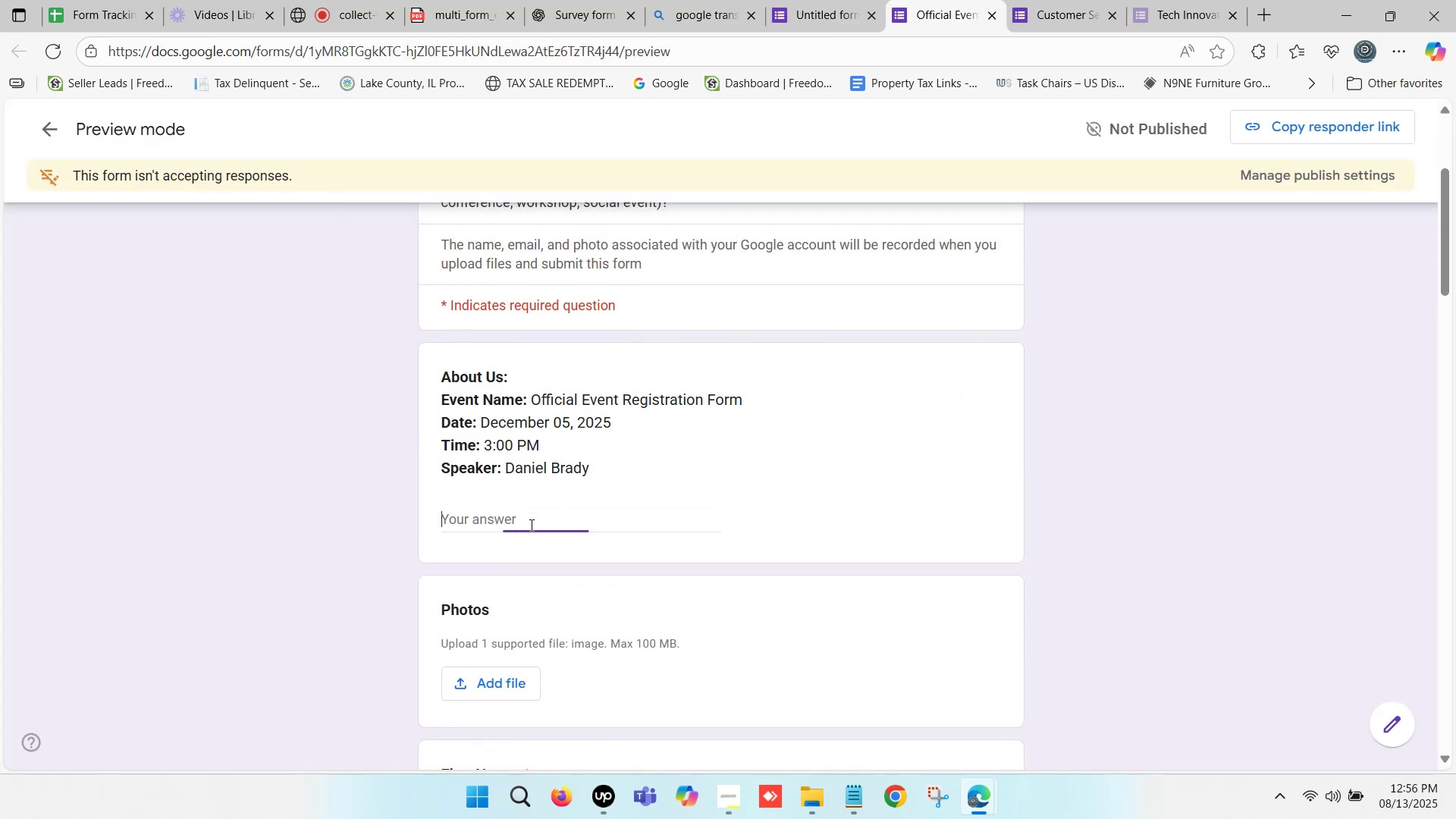 
double_click([516, 517])
 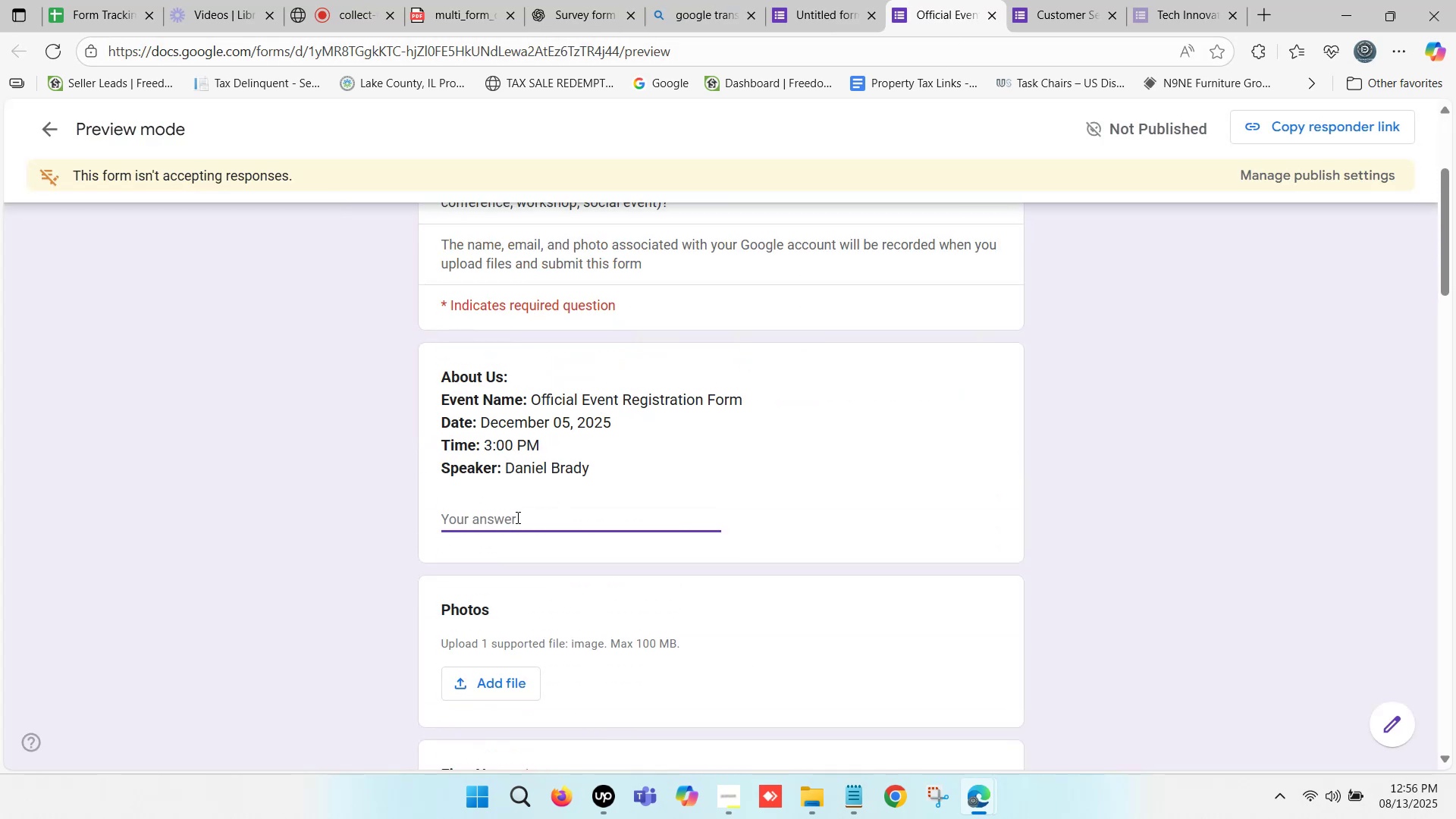 
triple_click([516, 517])
 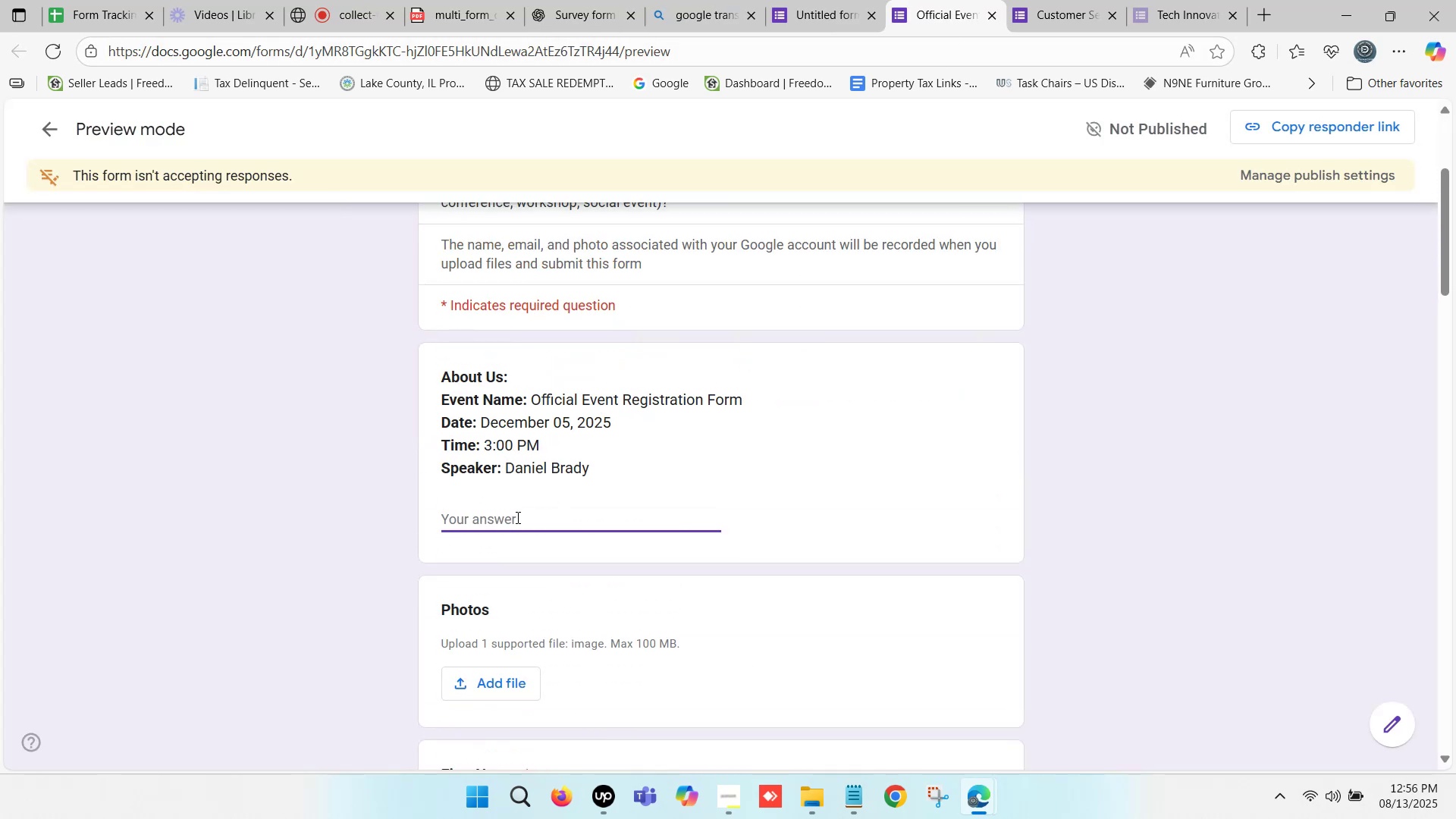 
left_click([516, 517])
 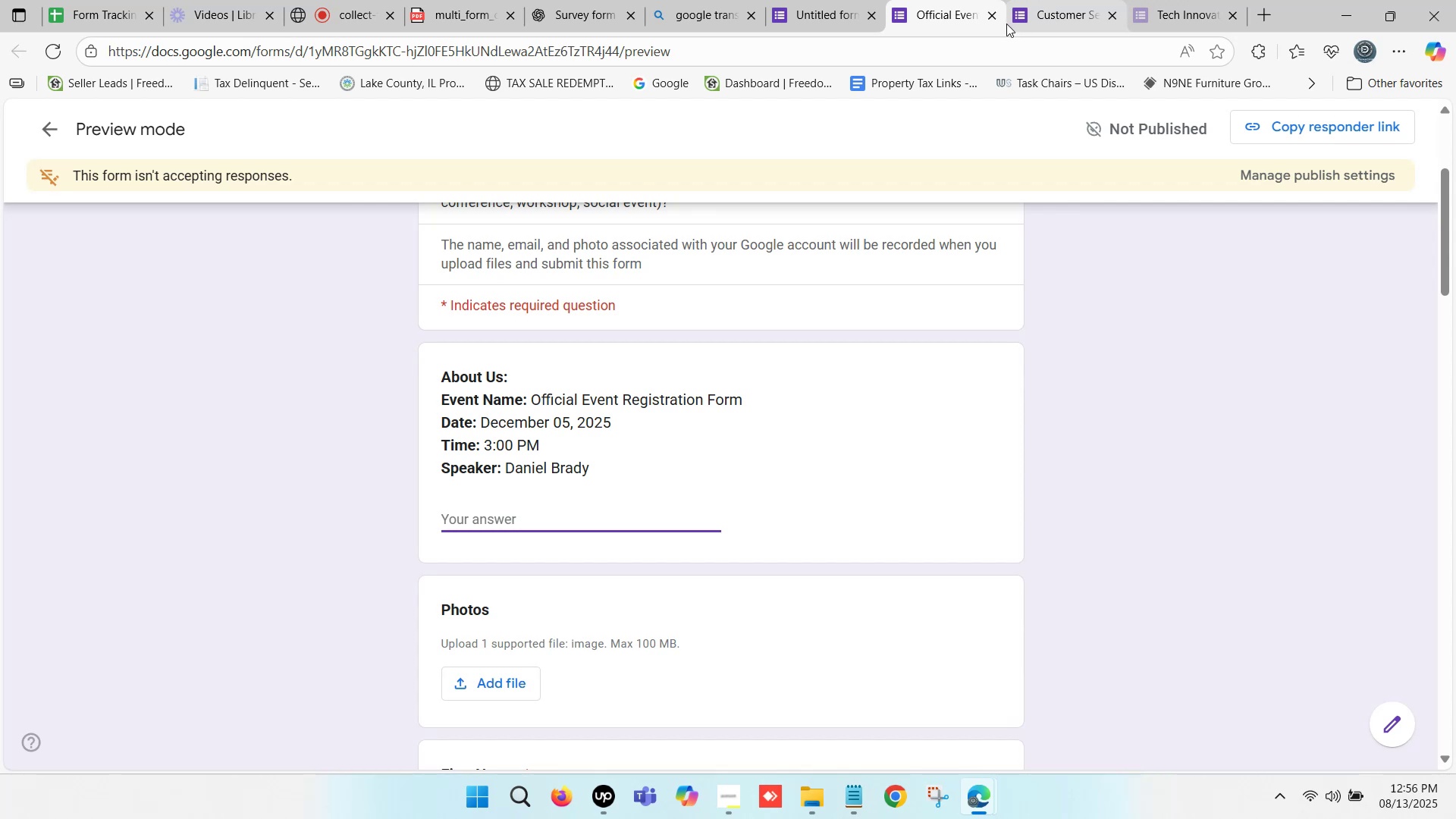 
left_click([998, 18])
 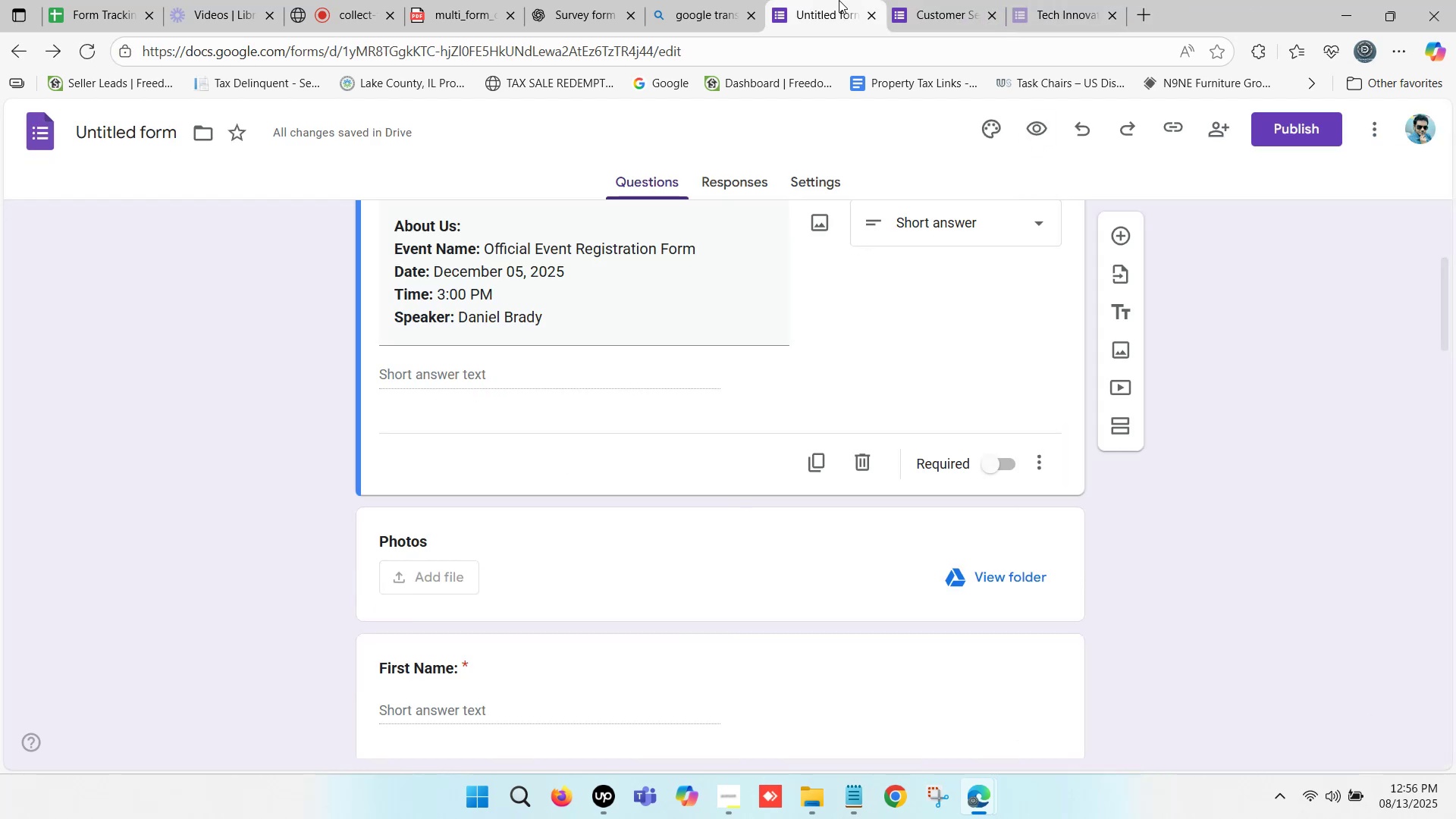 
left_click([838, 0])
 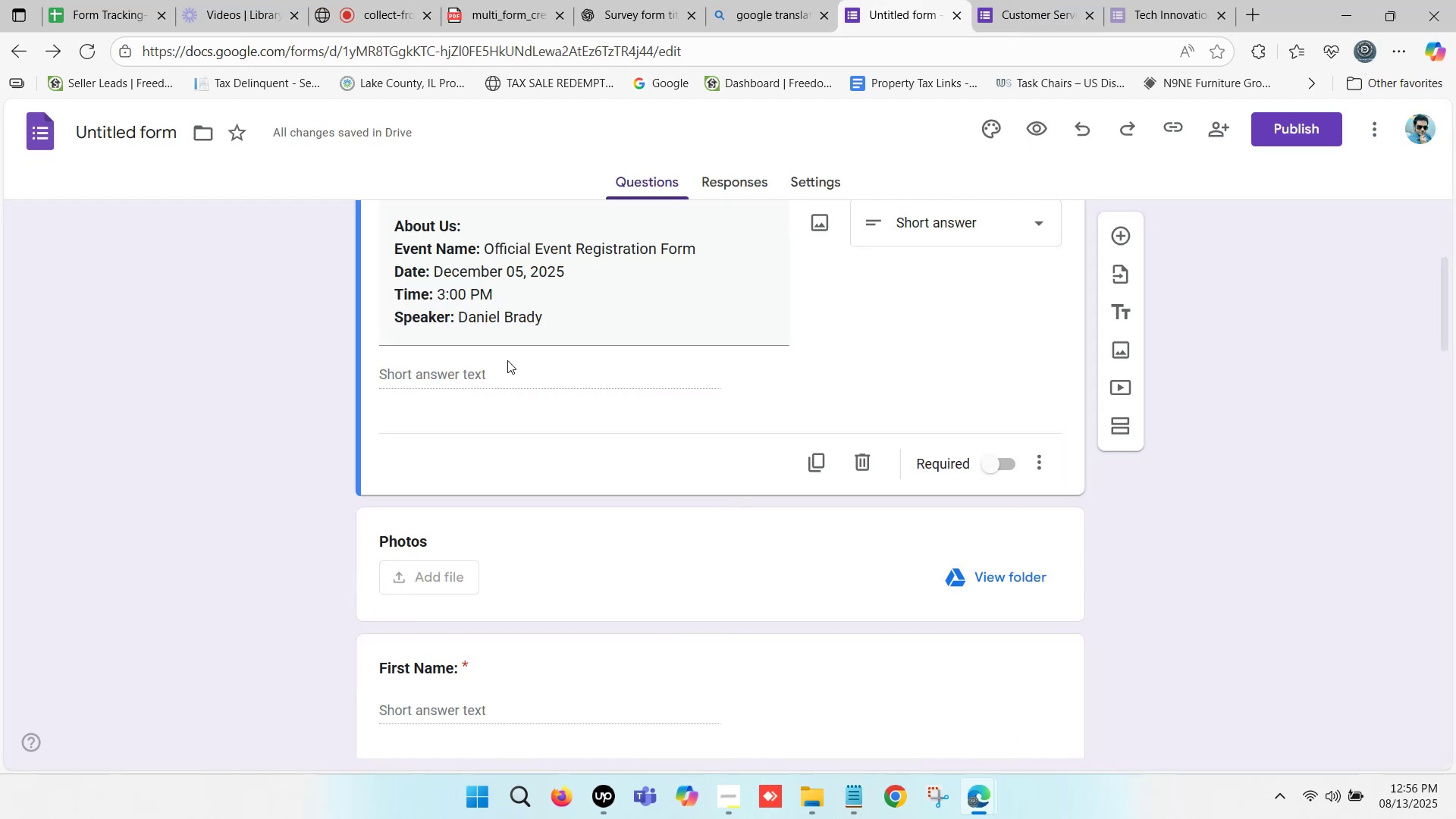 
left_click([507, 357])
 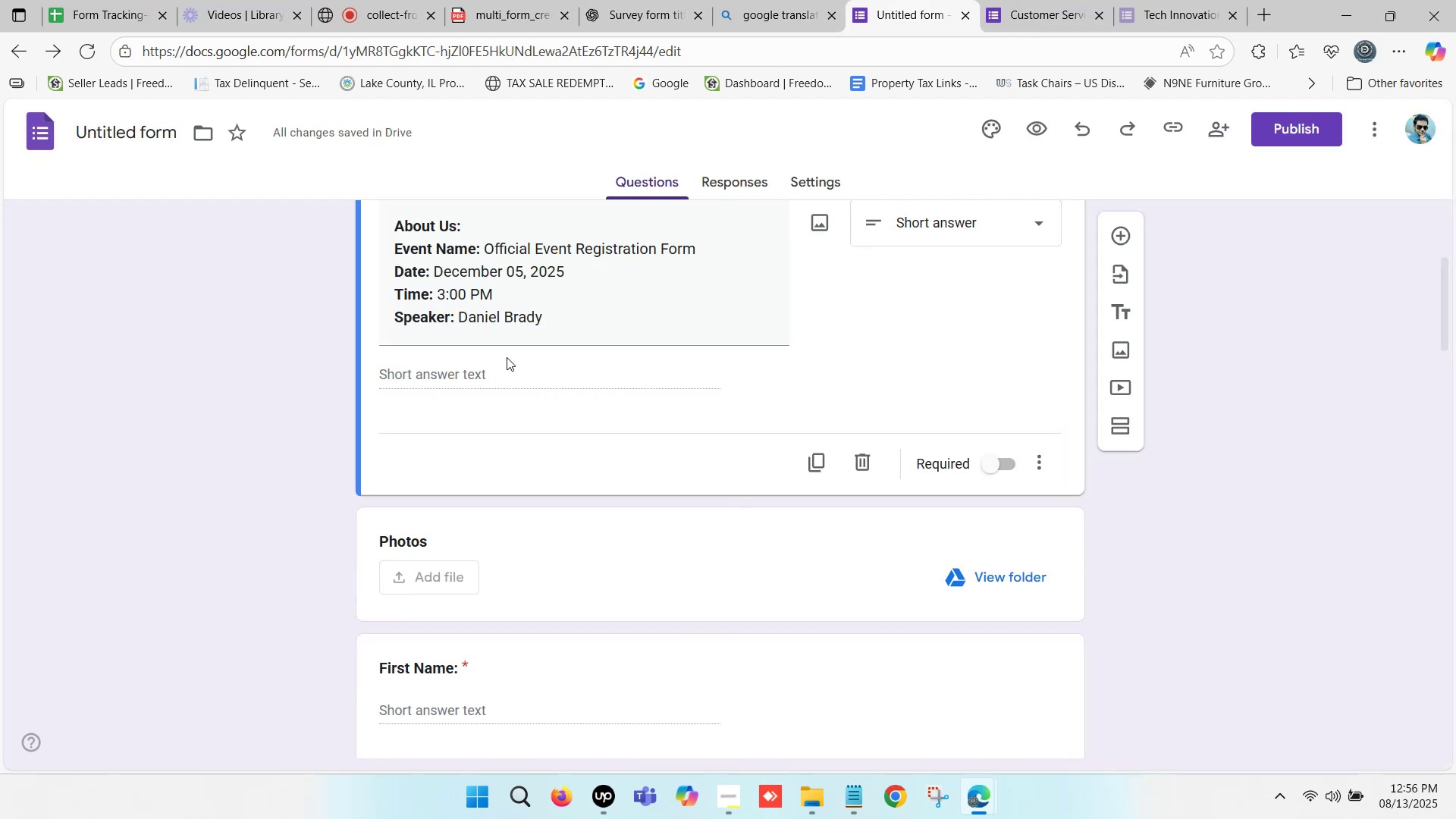 
left_click([507, 357])
 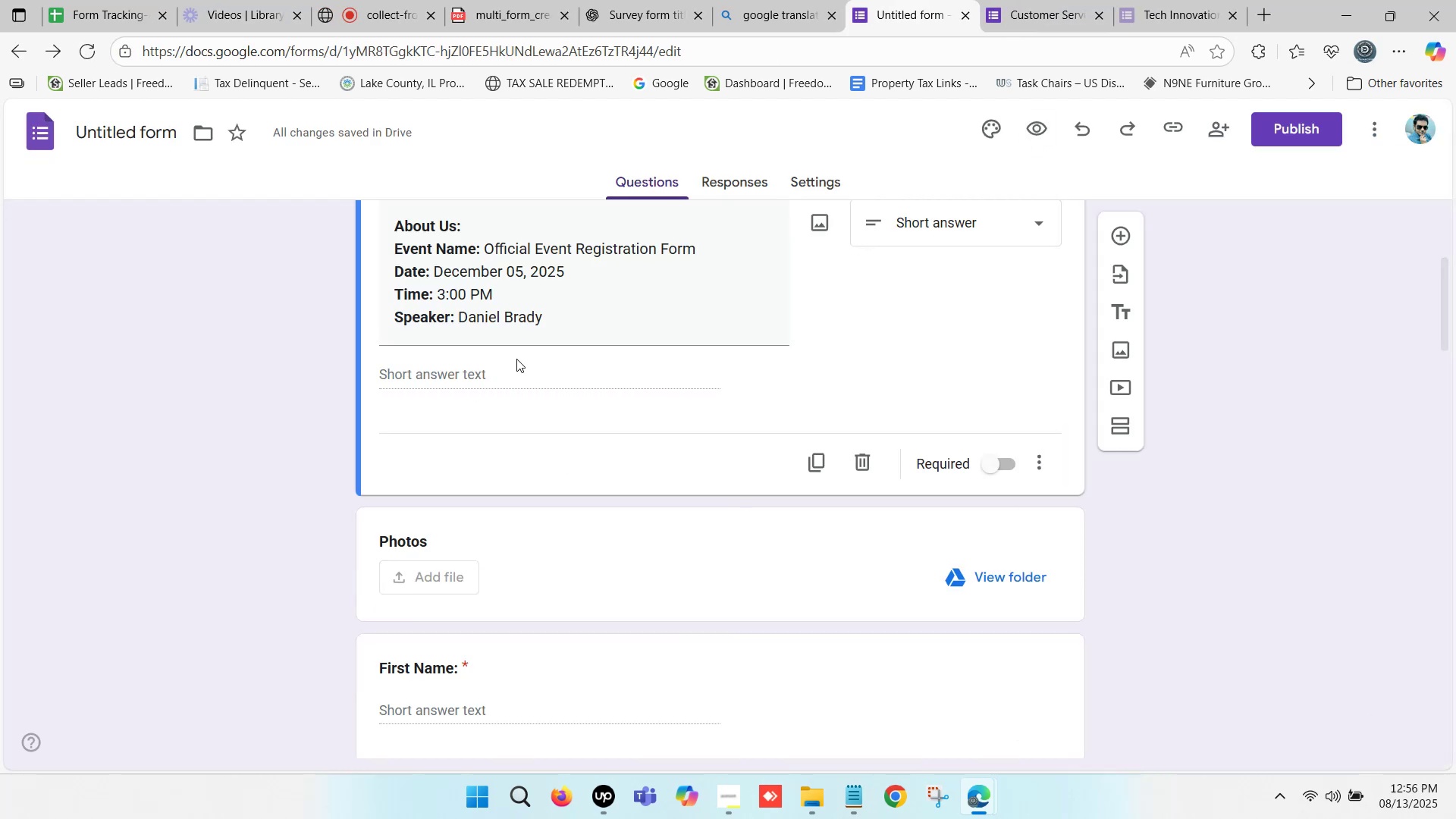 
scroll: coordinate [533, 359], scroll_direction: up, amount: 1.0
 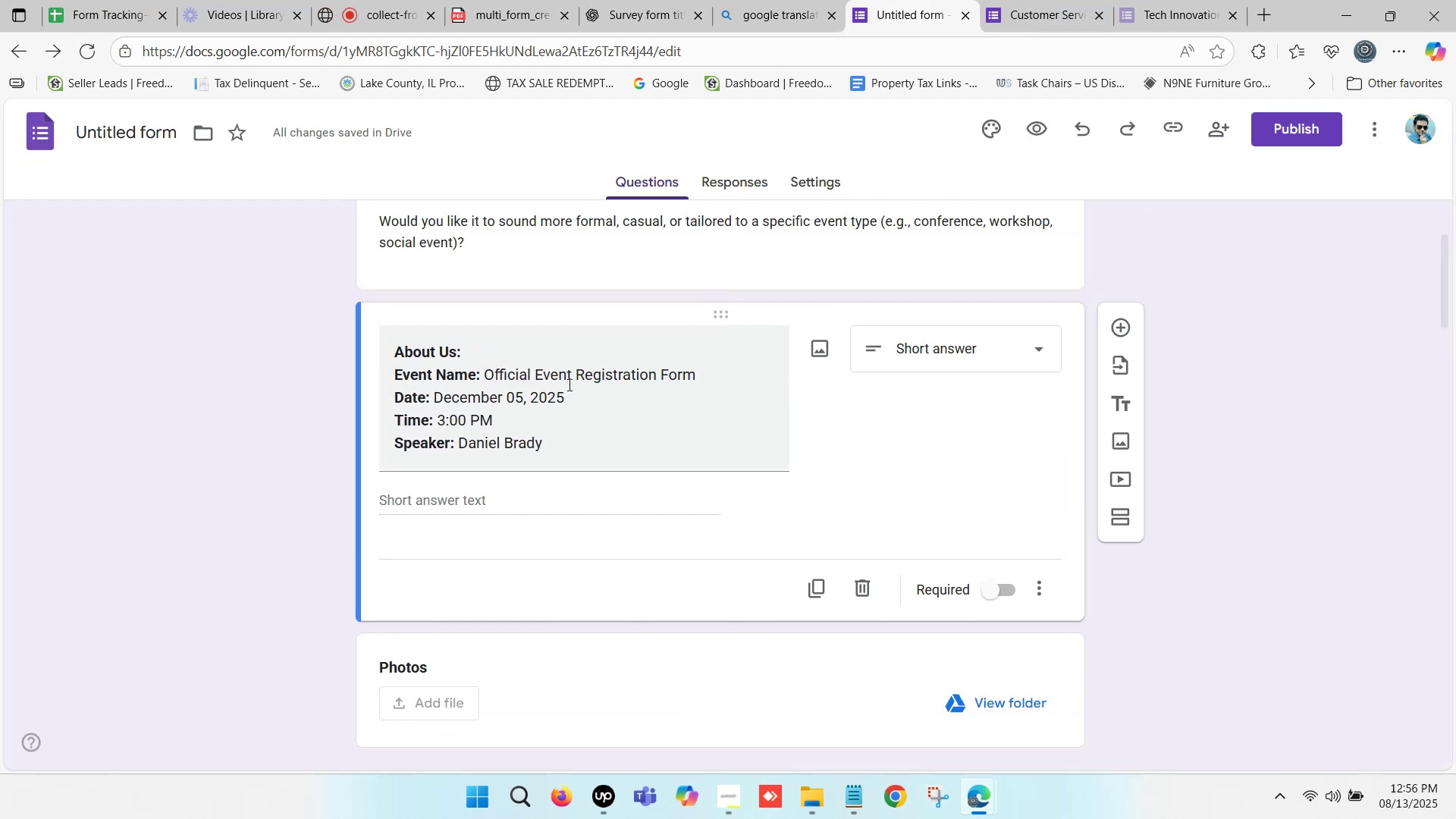 
left_click([573, 385])
 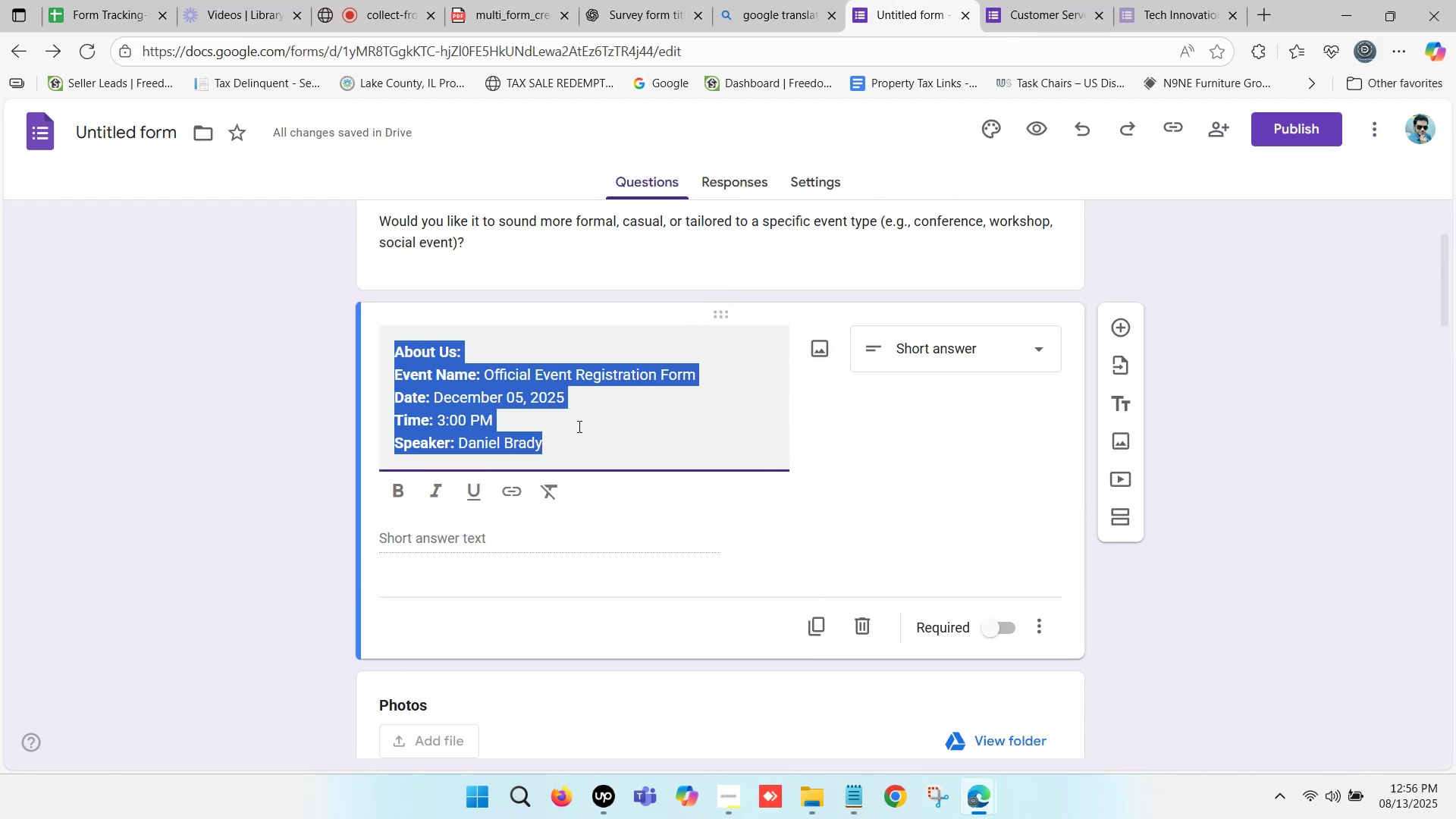 
left_click([578, 426])
 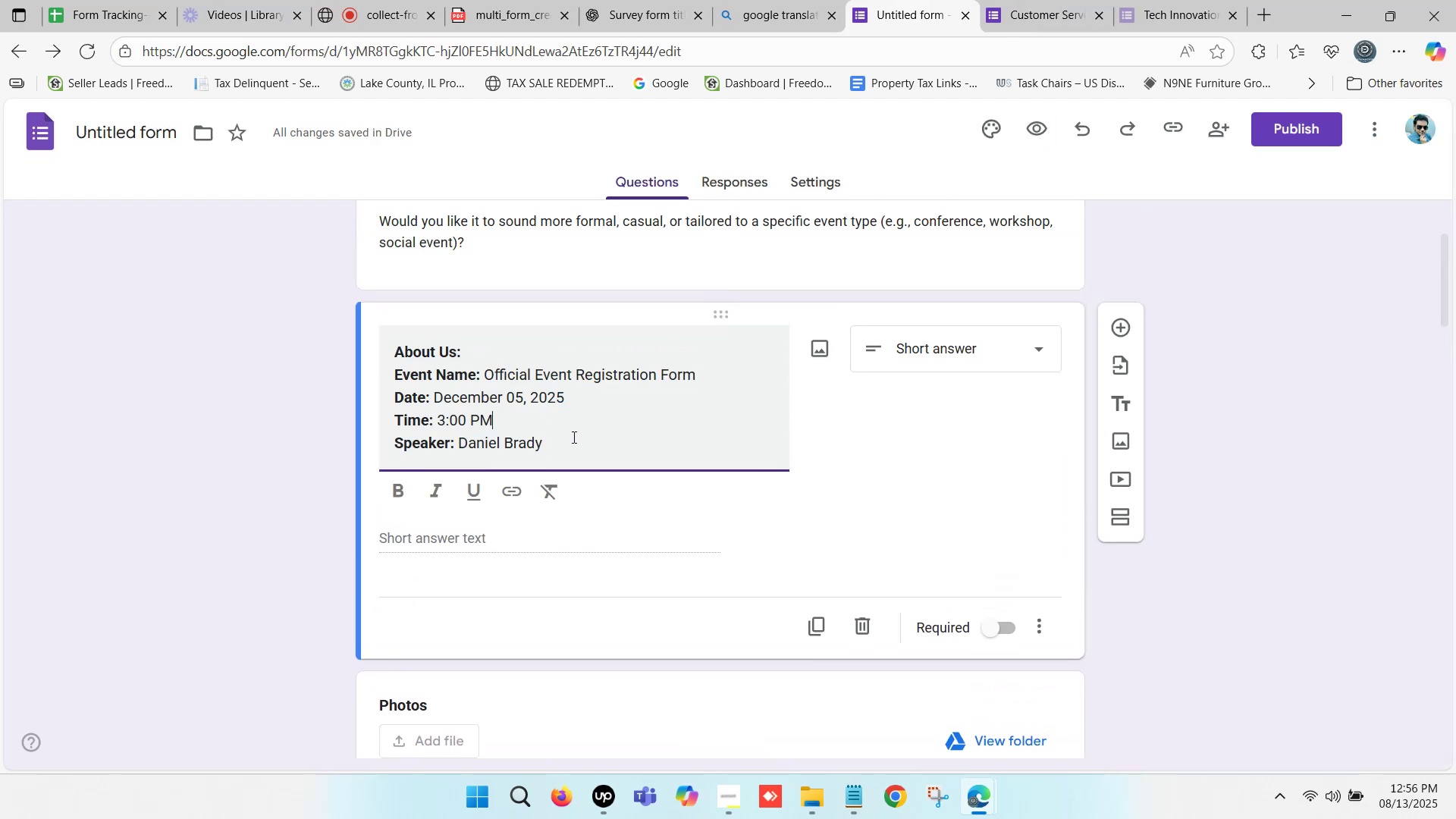 
left_click([573, 437])
 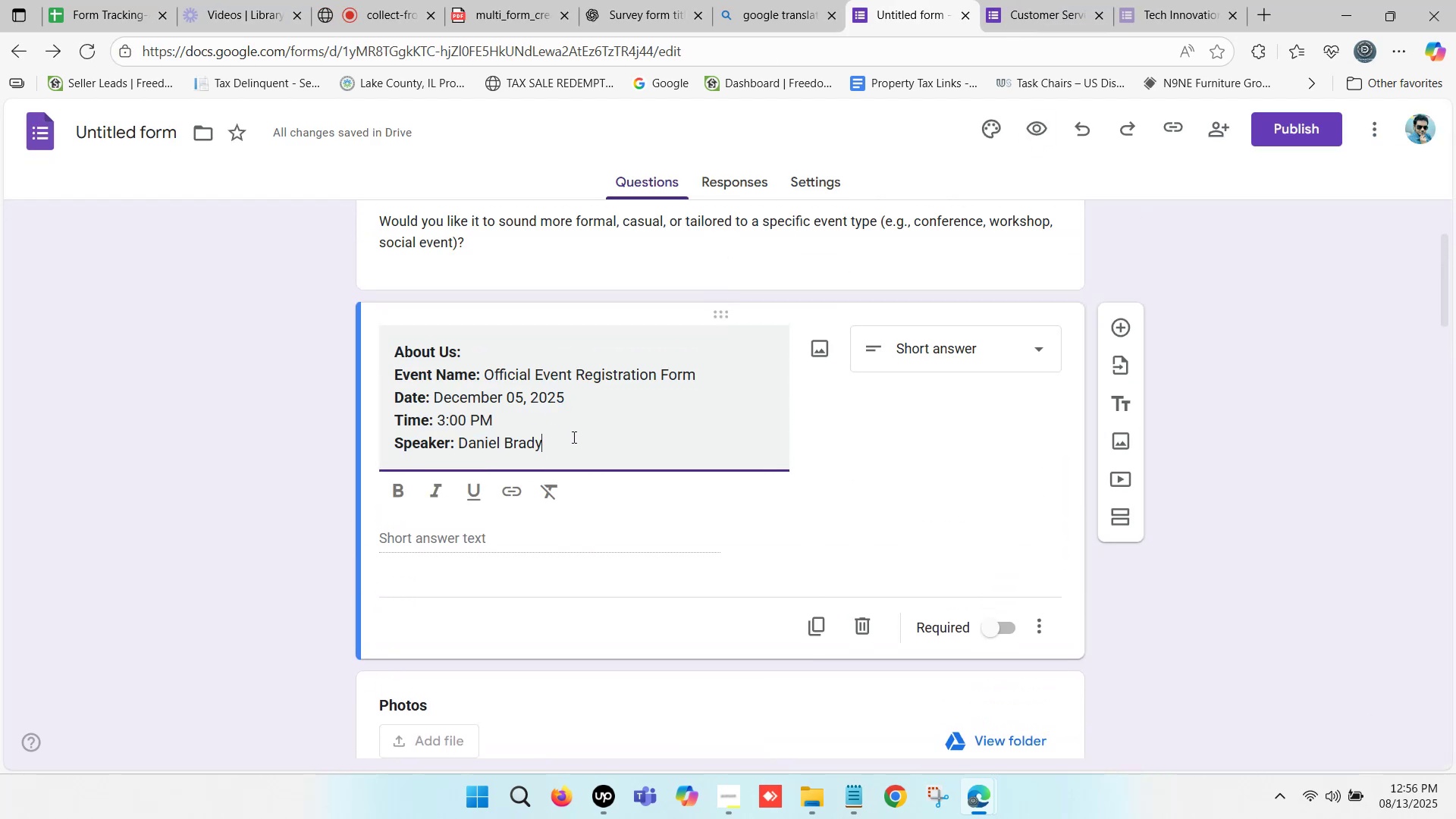 
scroll: coordinate [573, 437], scroll_direction: down, amount: 1.0
 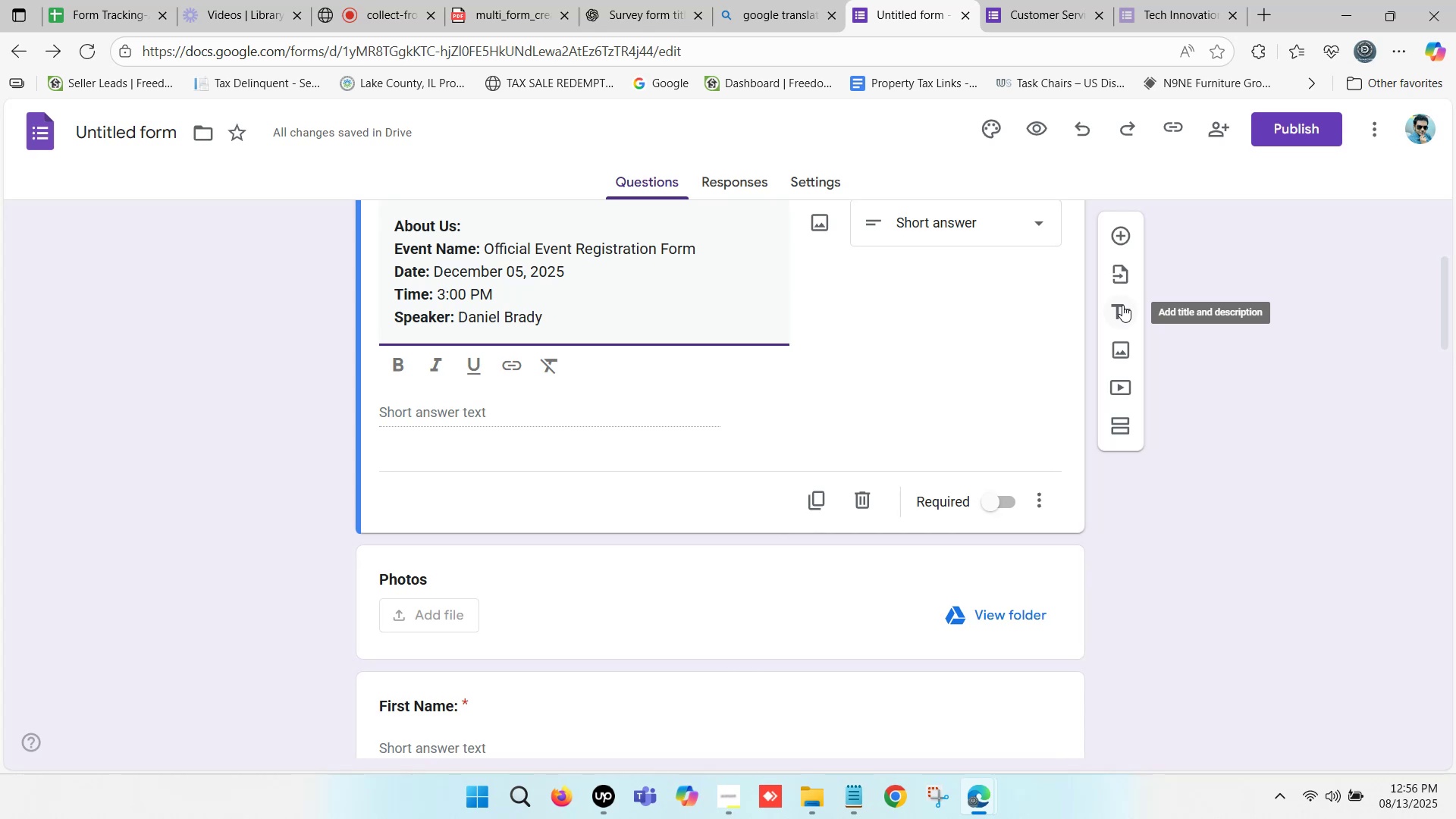 
wait(6.07)
 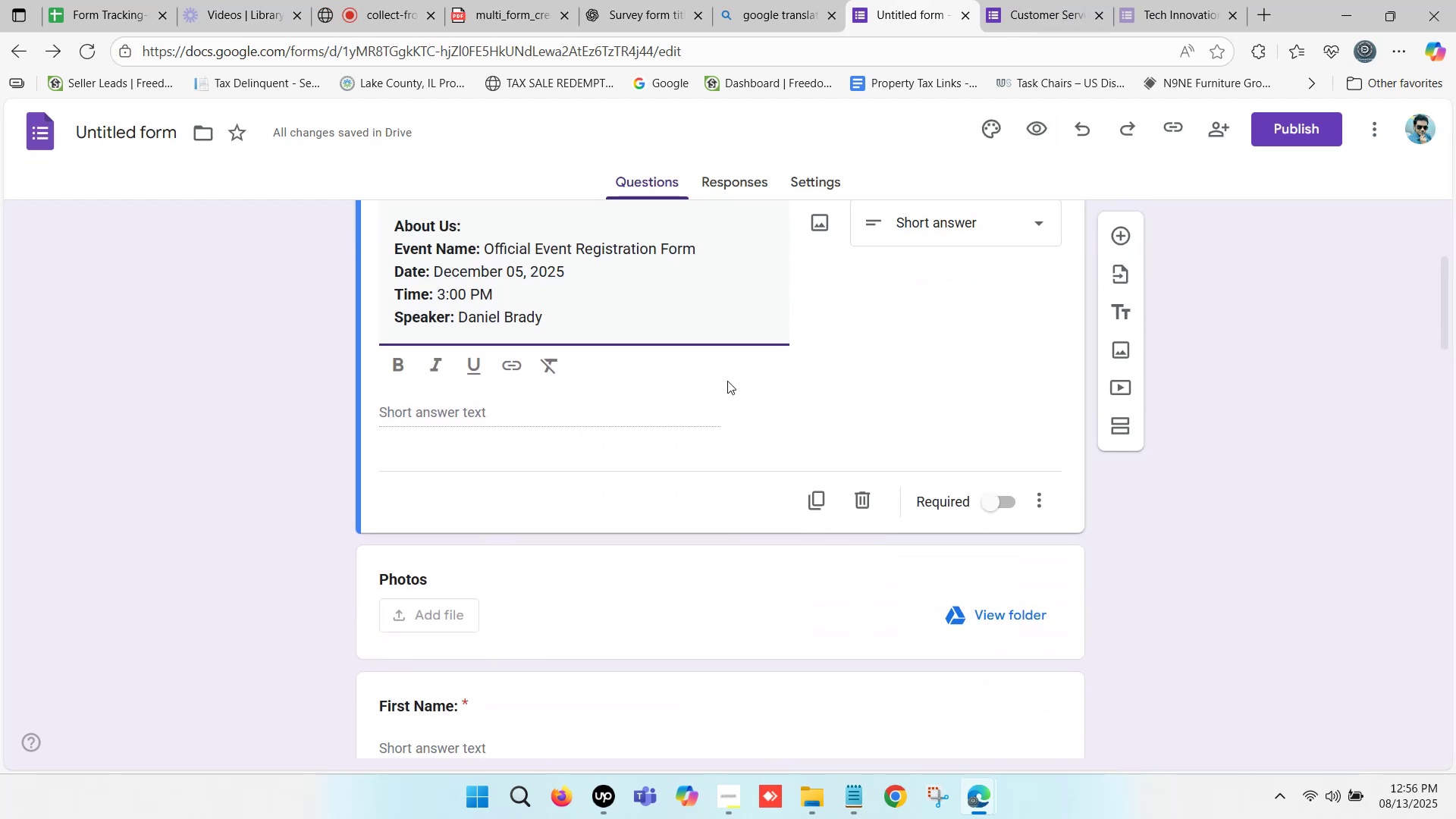 
left_click([1122, 305])
 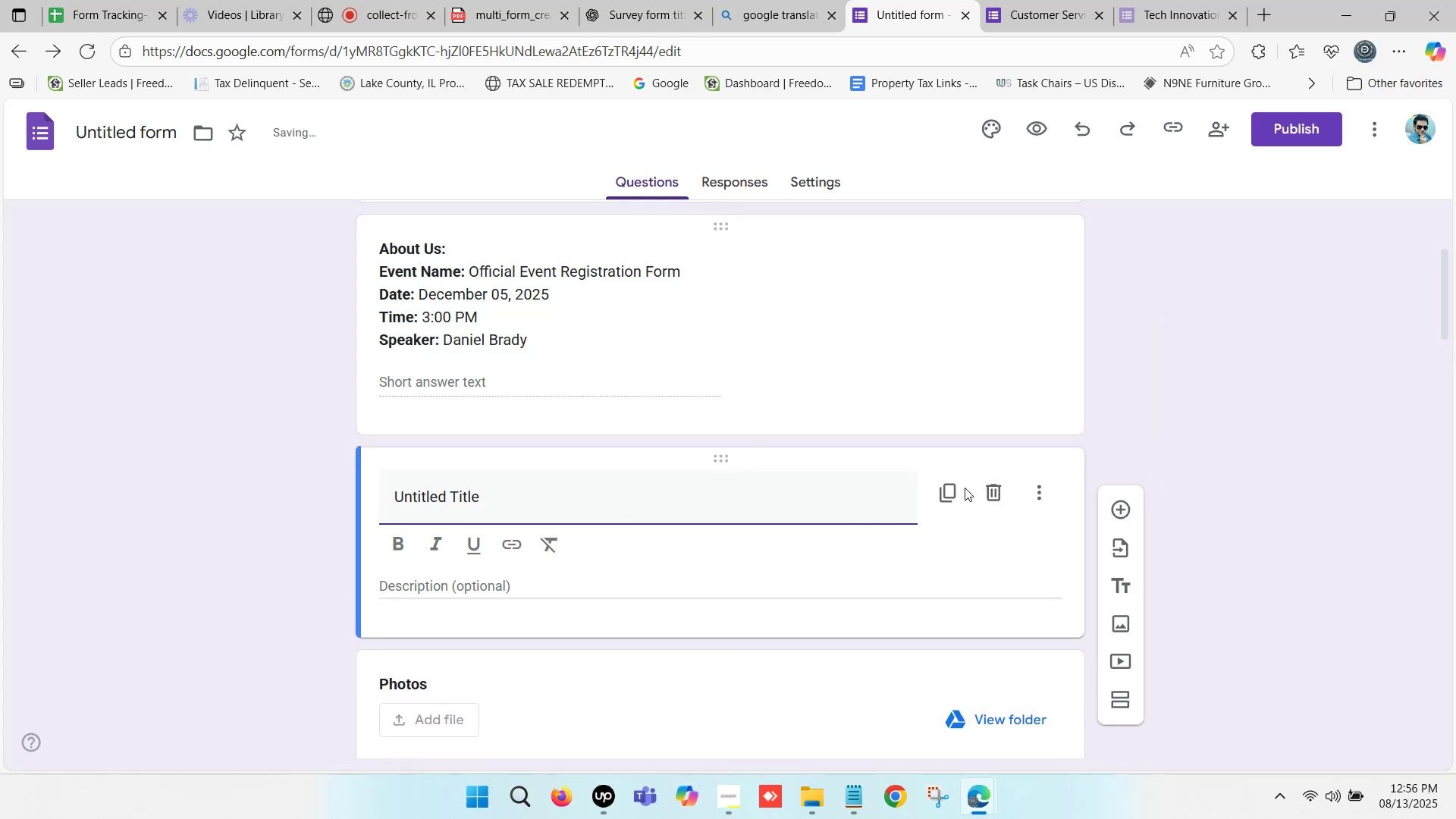 
left_click([987, 488])
 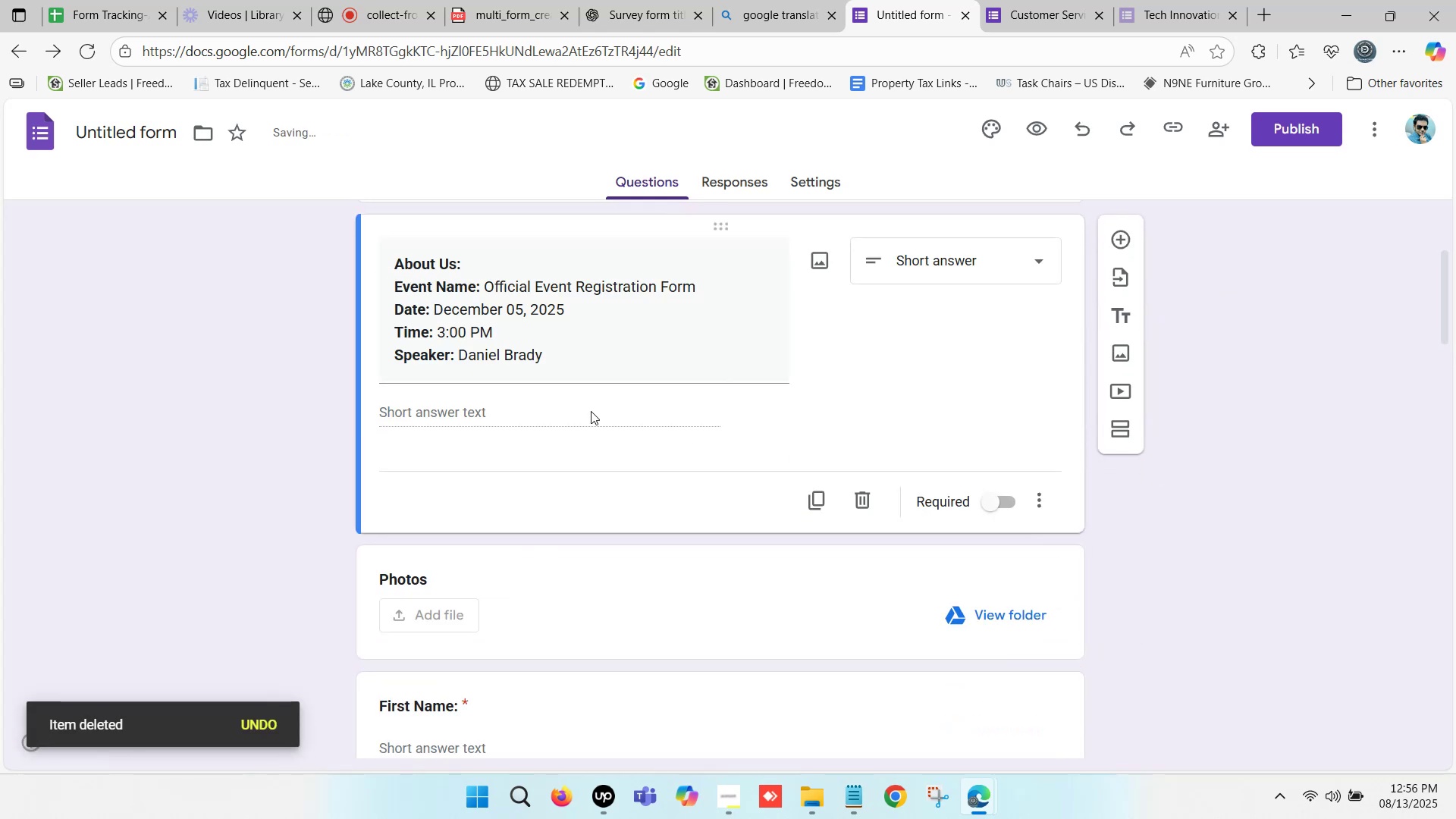 
left_click([578, 406])
 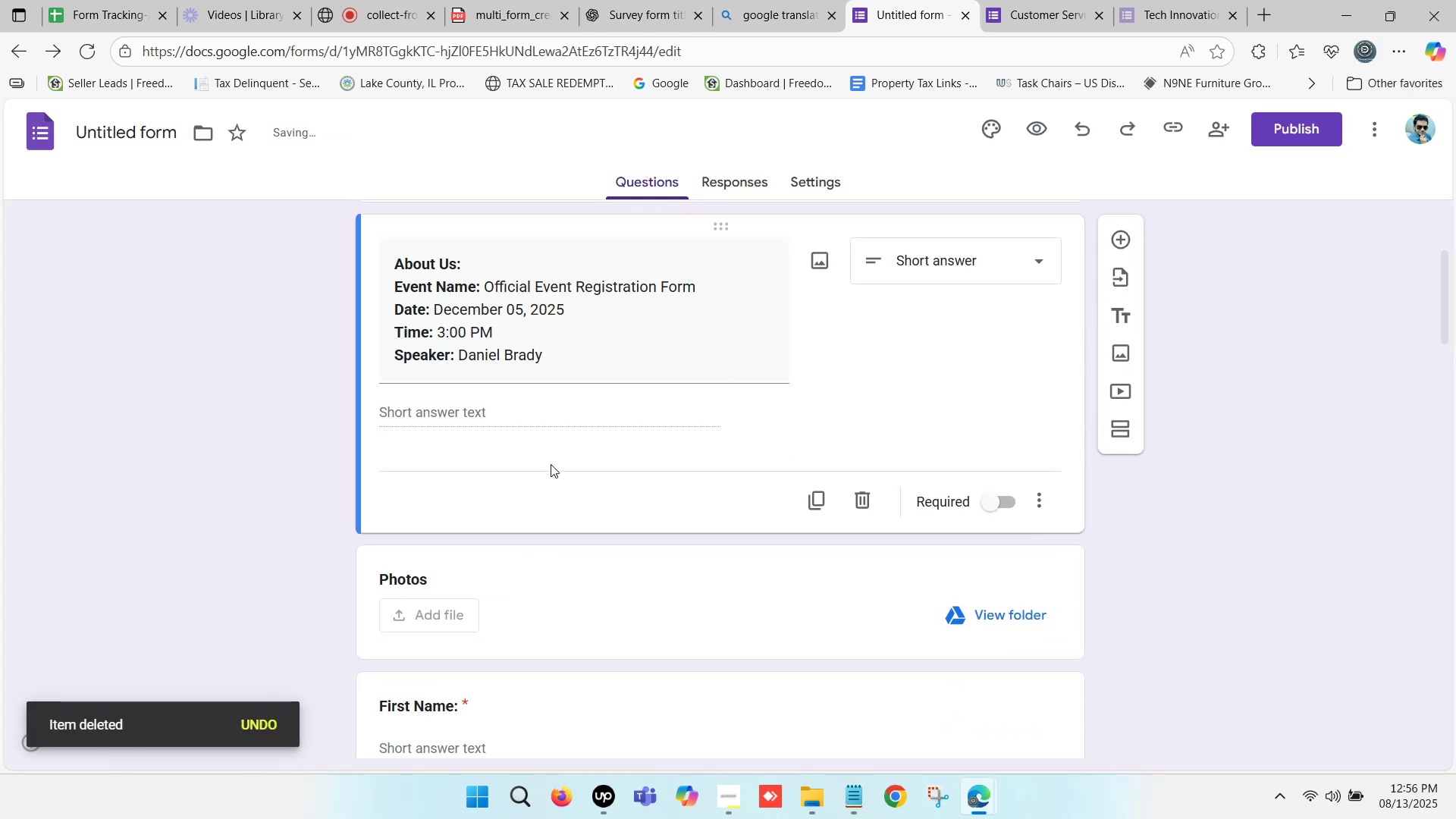 
left_click([549, 465])
 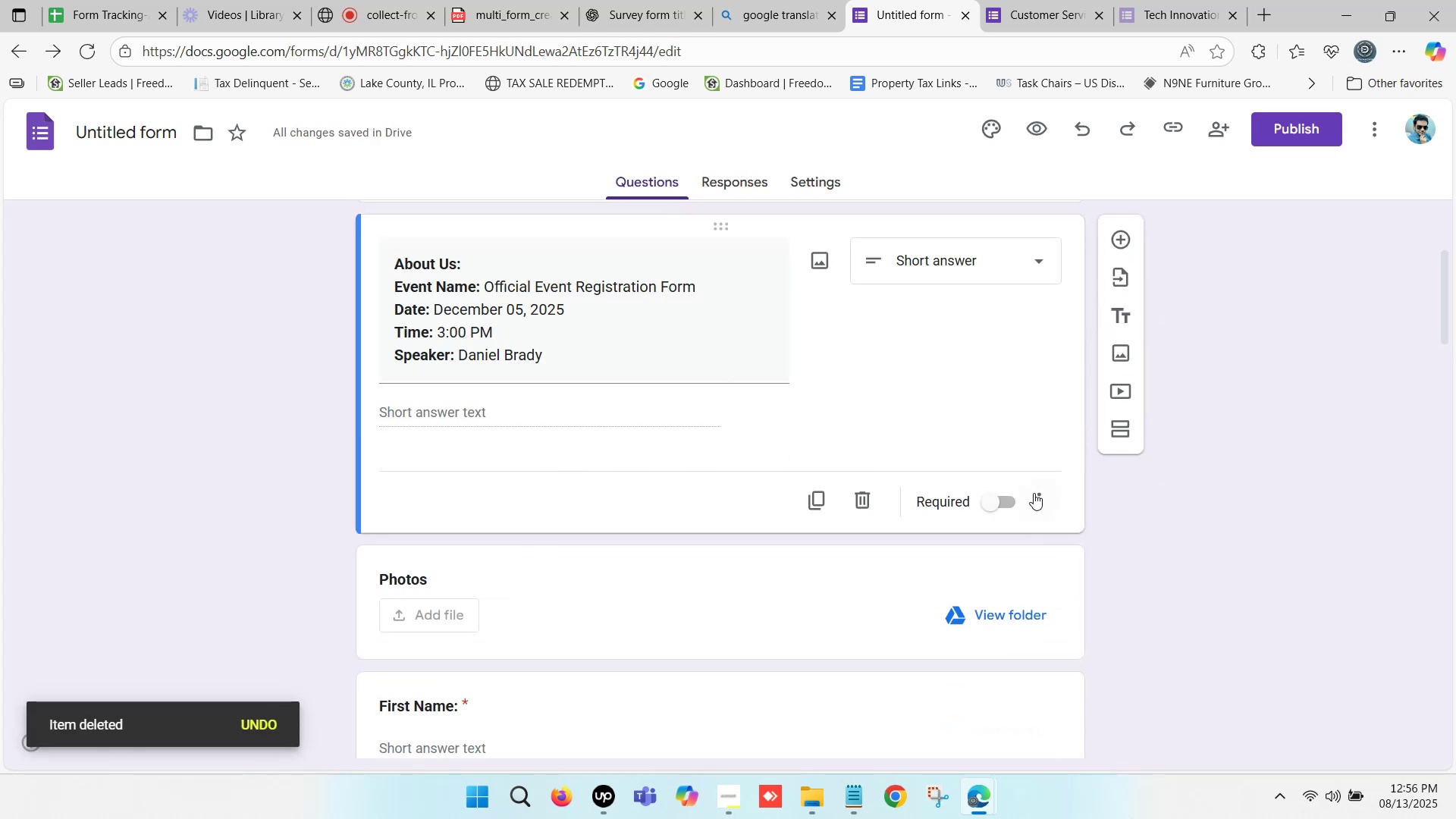 
left_click([1034, 493])
 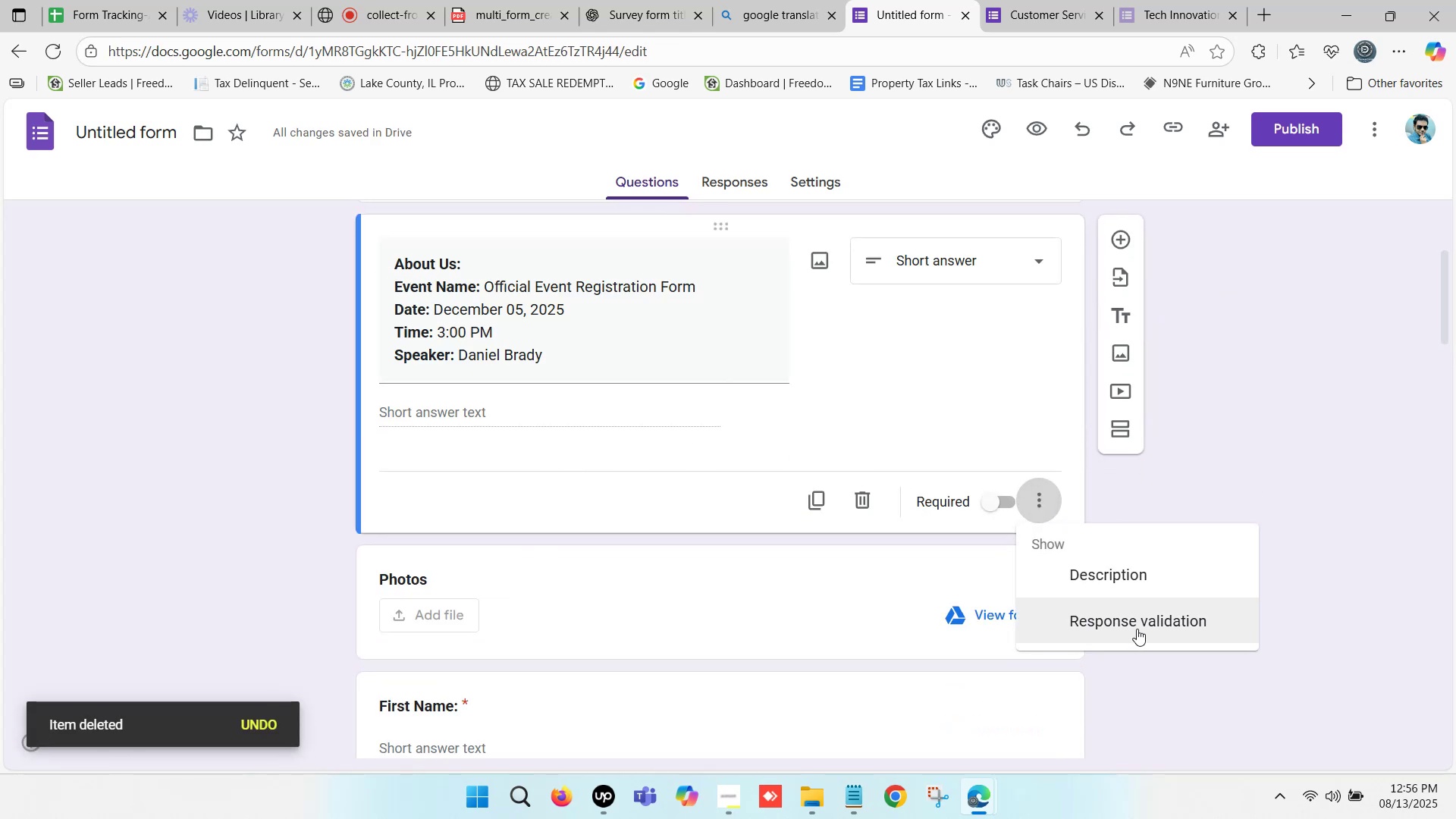 
left_click([1137, 620])
 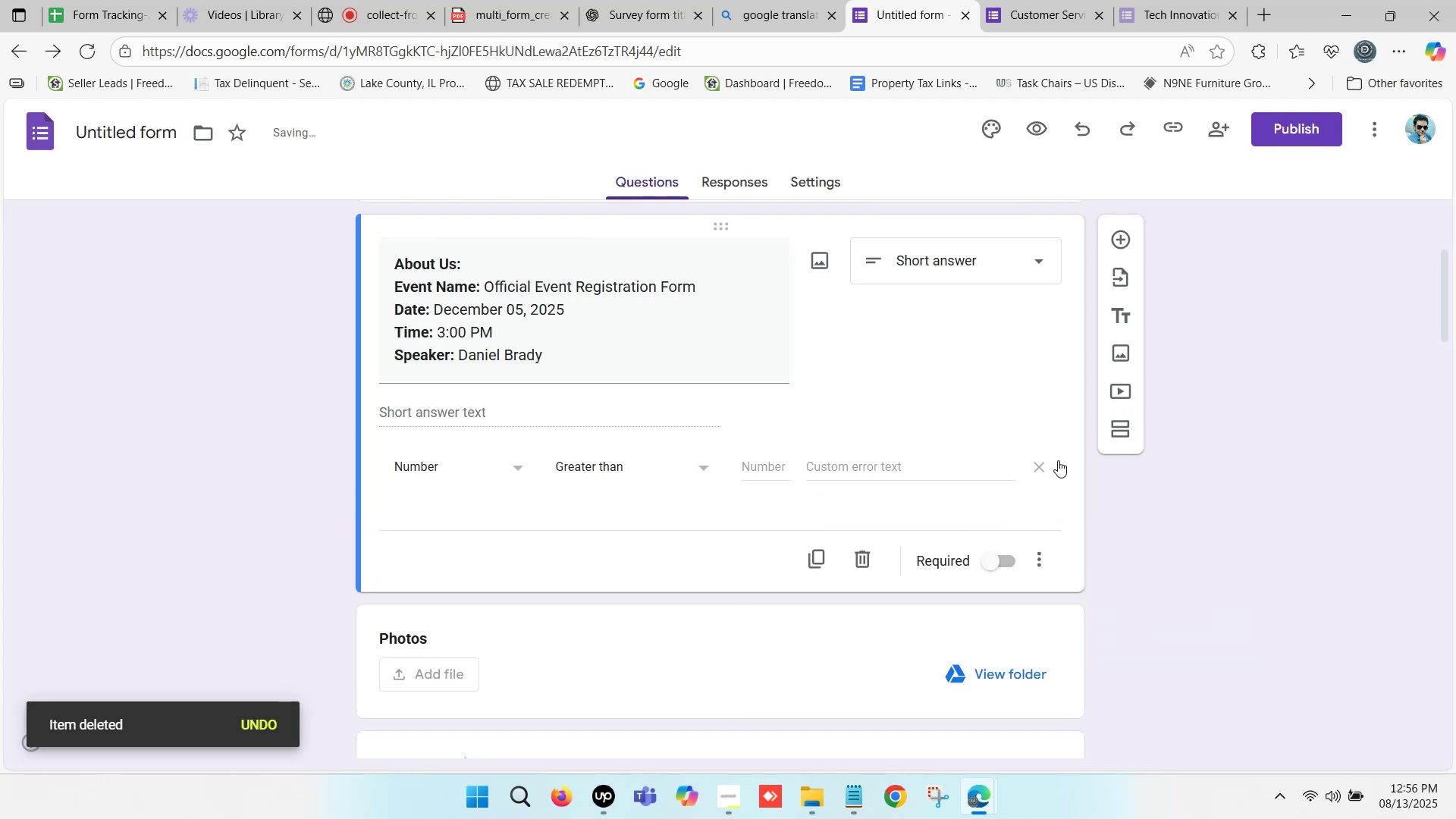 
left_click([1037, 460])
 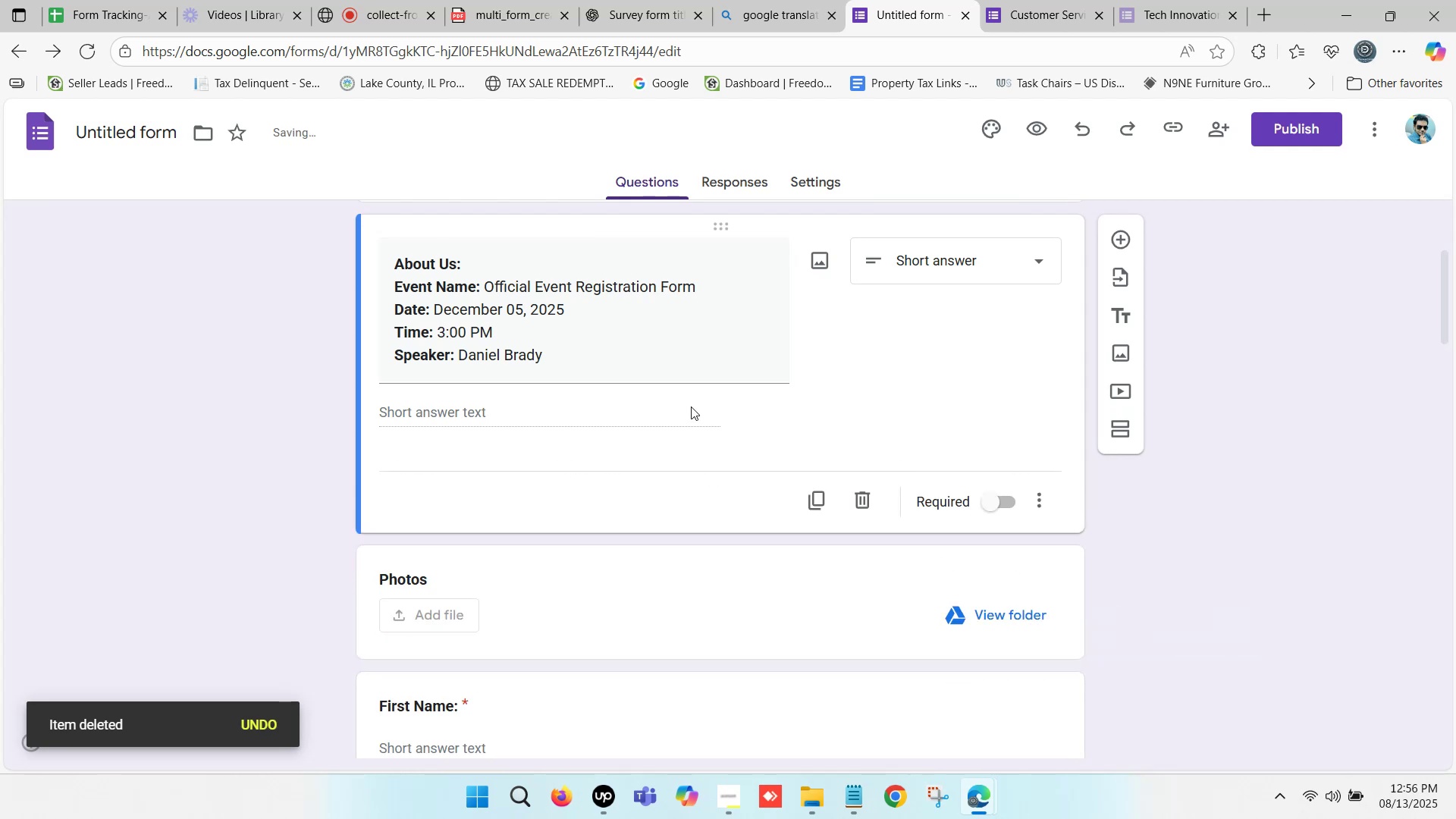 
left_click([665, 403])
 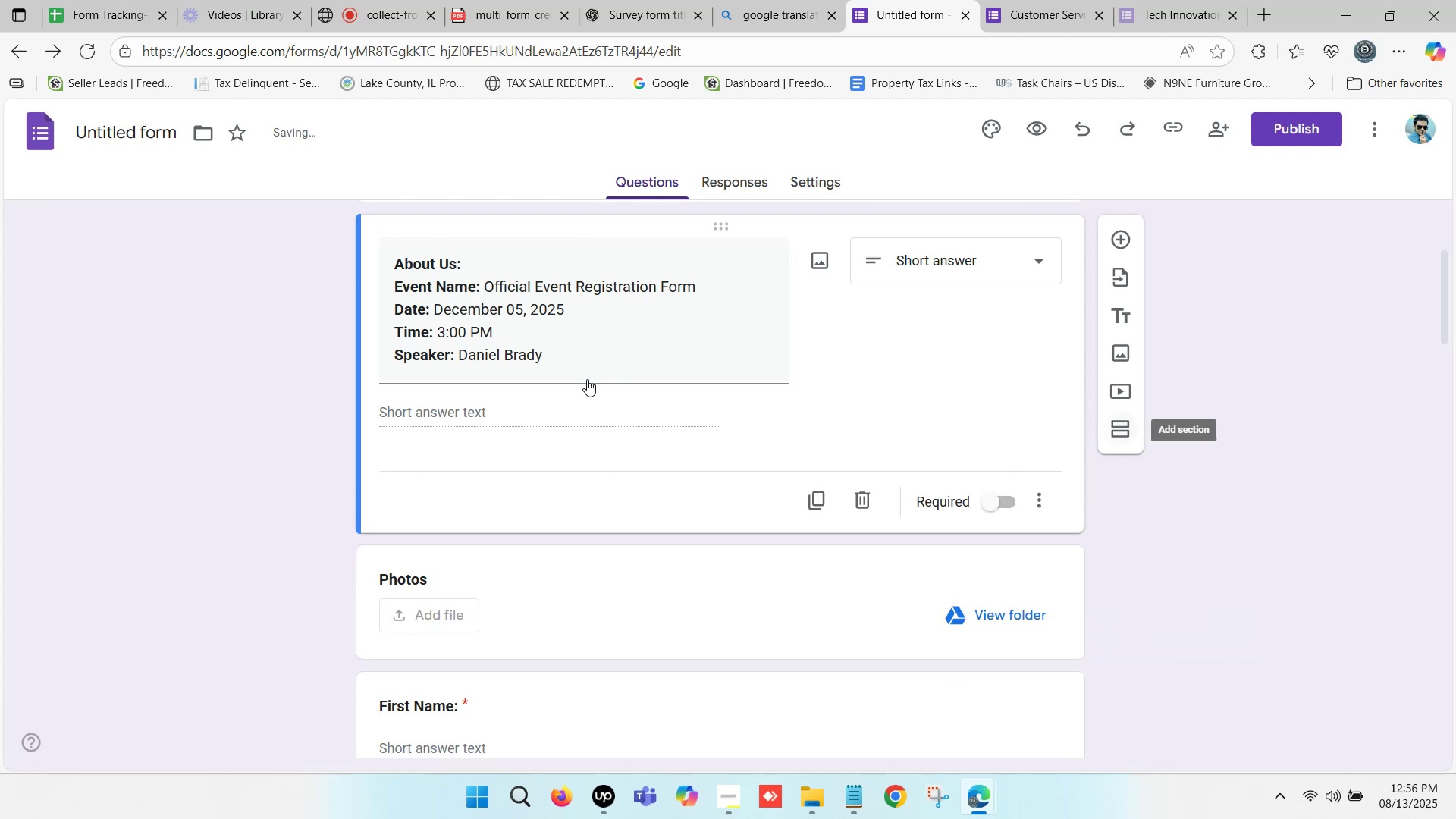 
left_click([523, 412])
 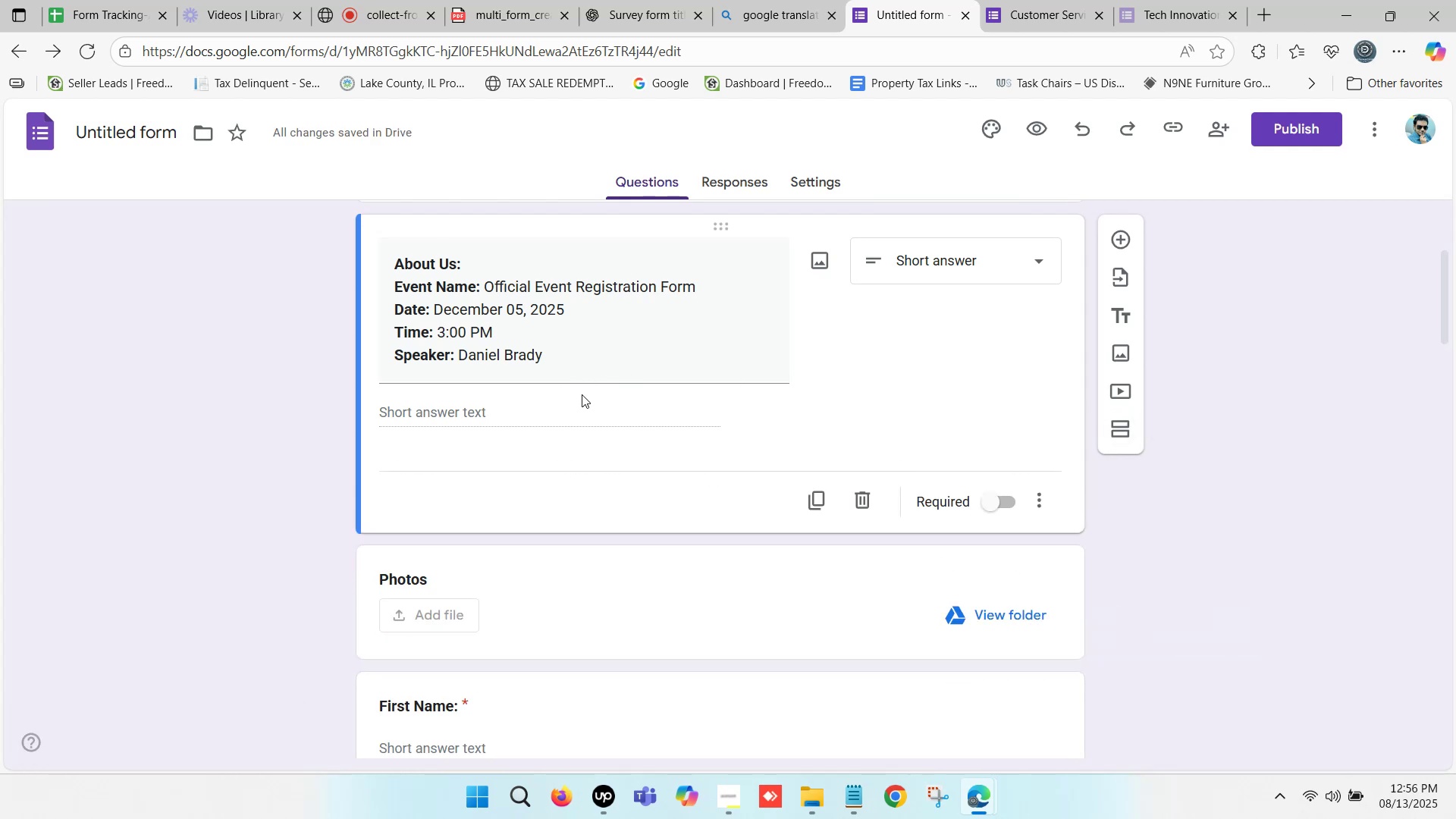 
left_click([511, 399])
 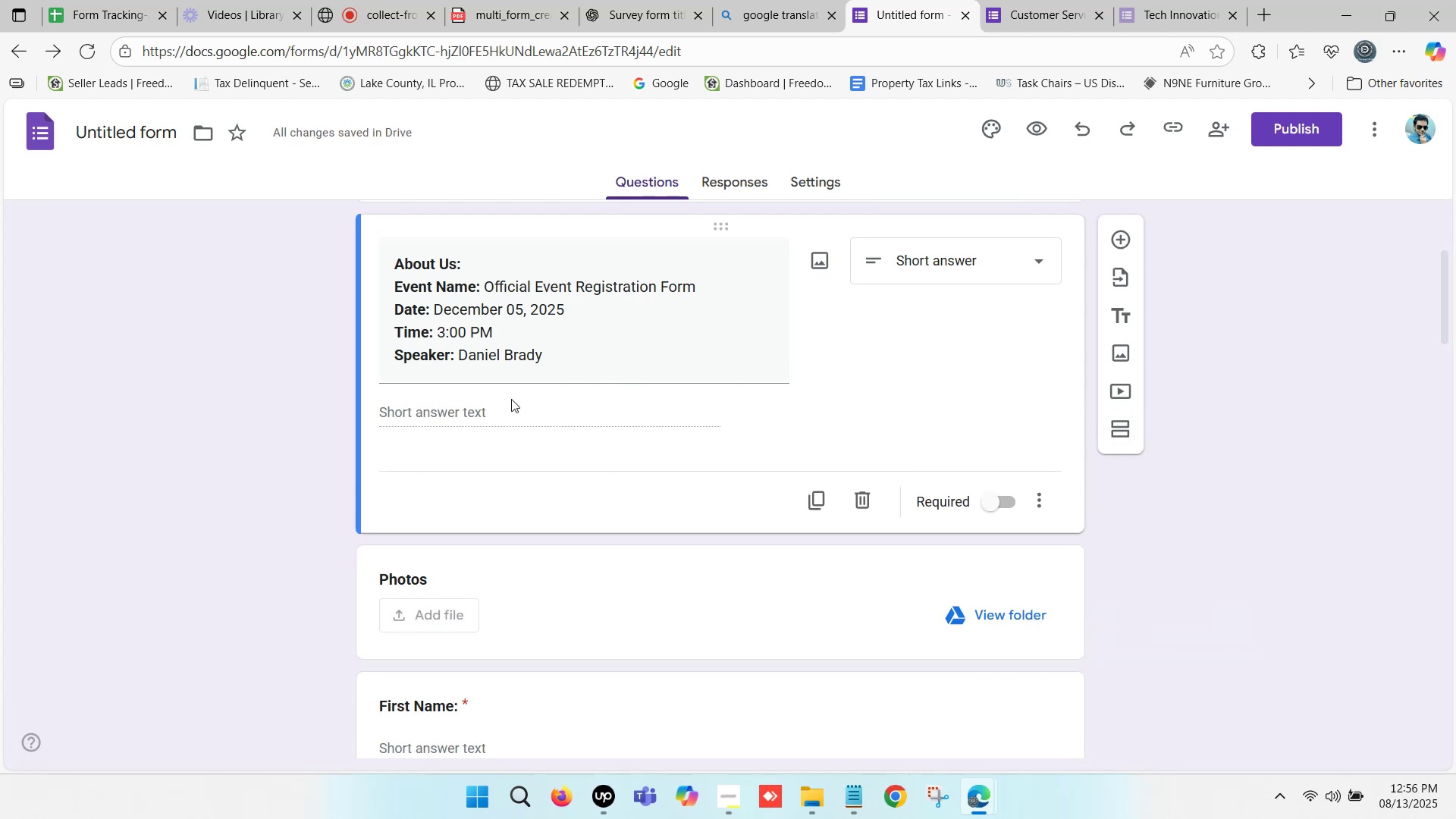 
key(Control+Z)
 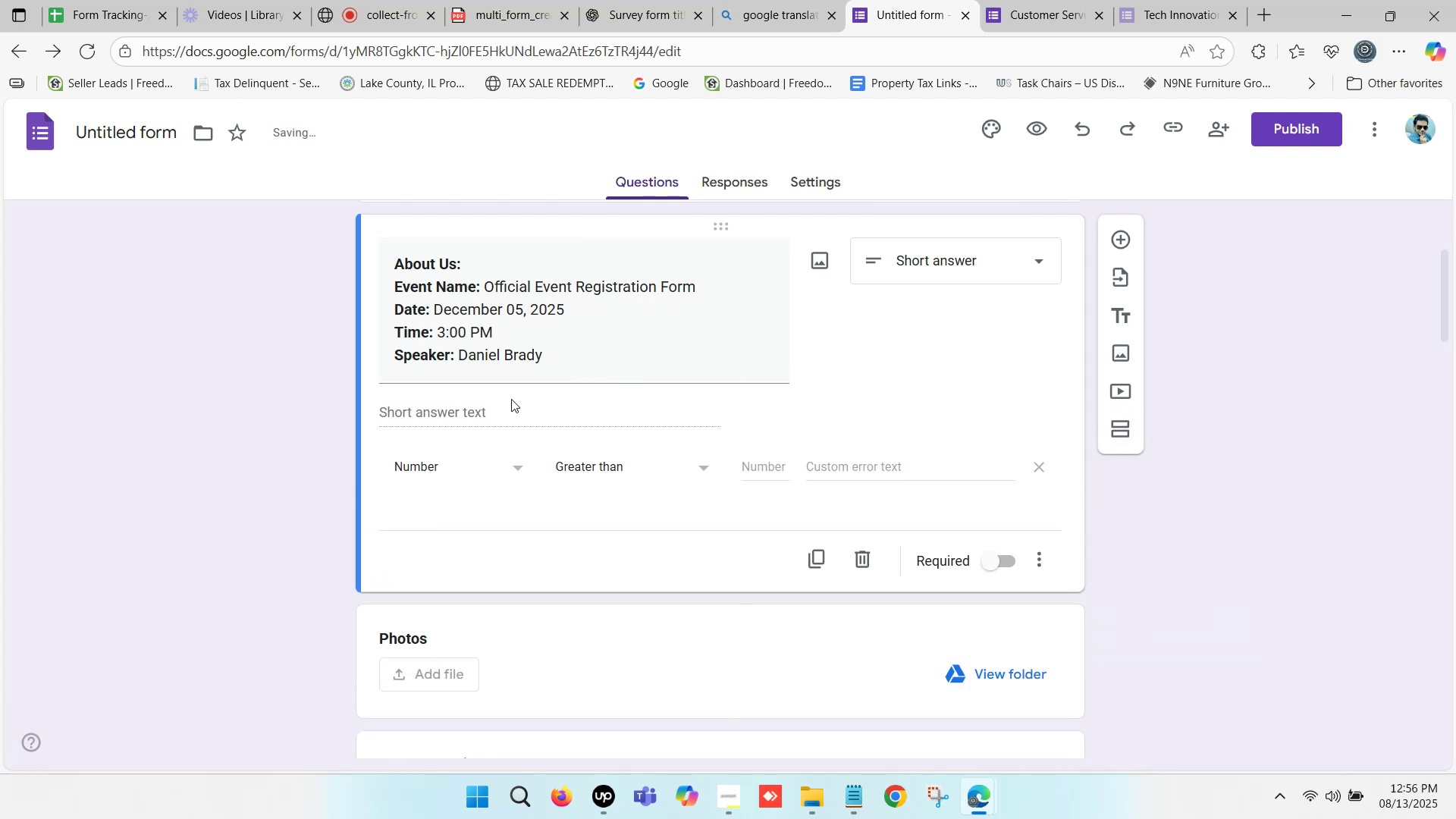 
key(Control+Z)
 